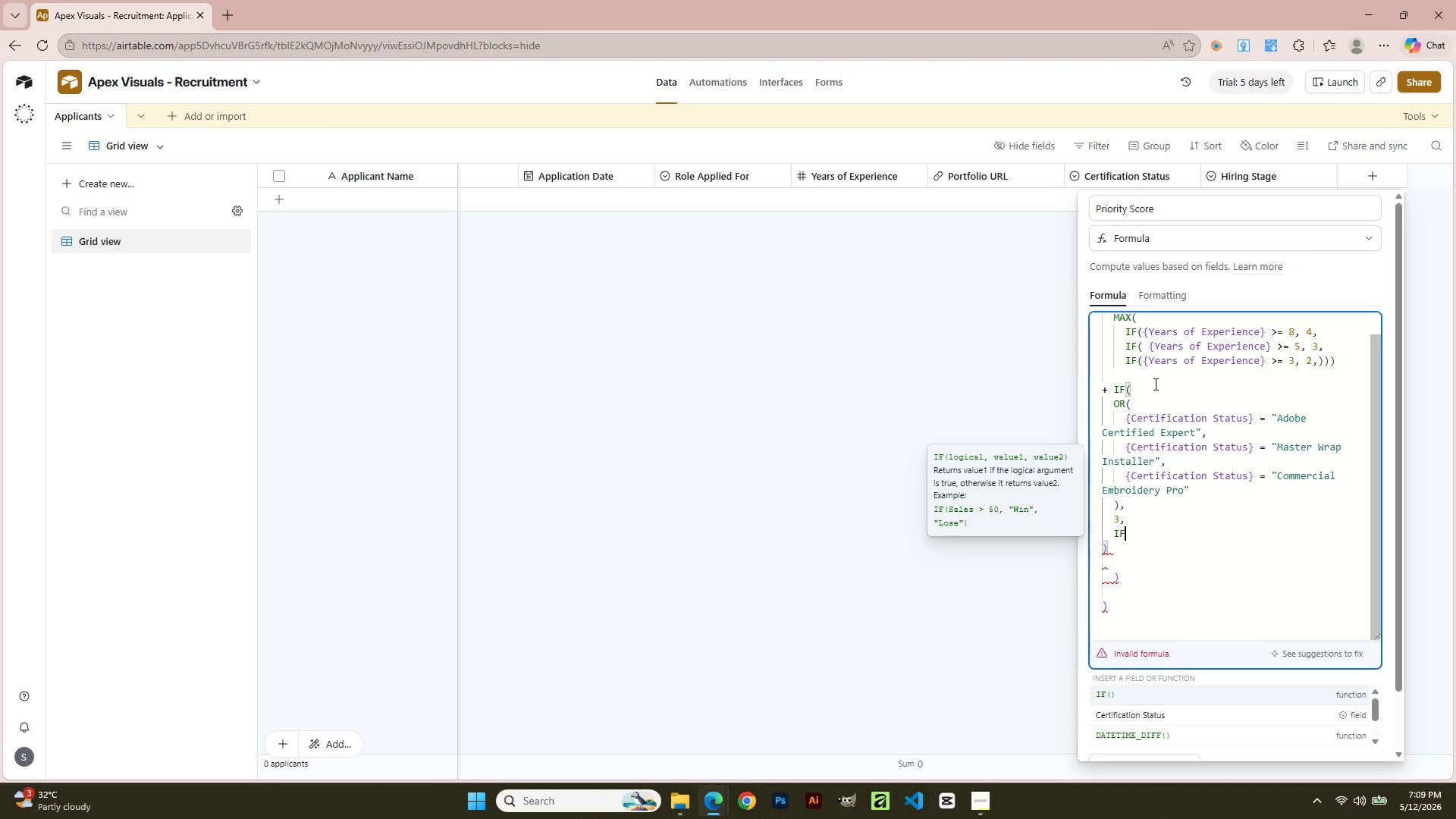 
key(Enter)
 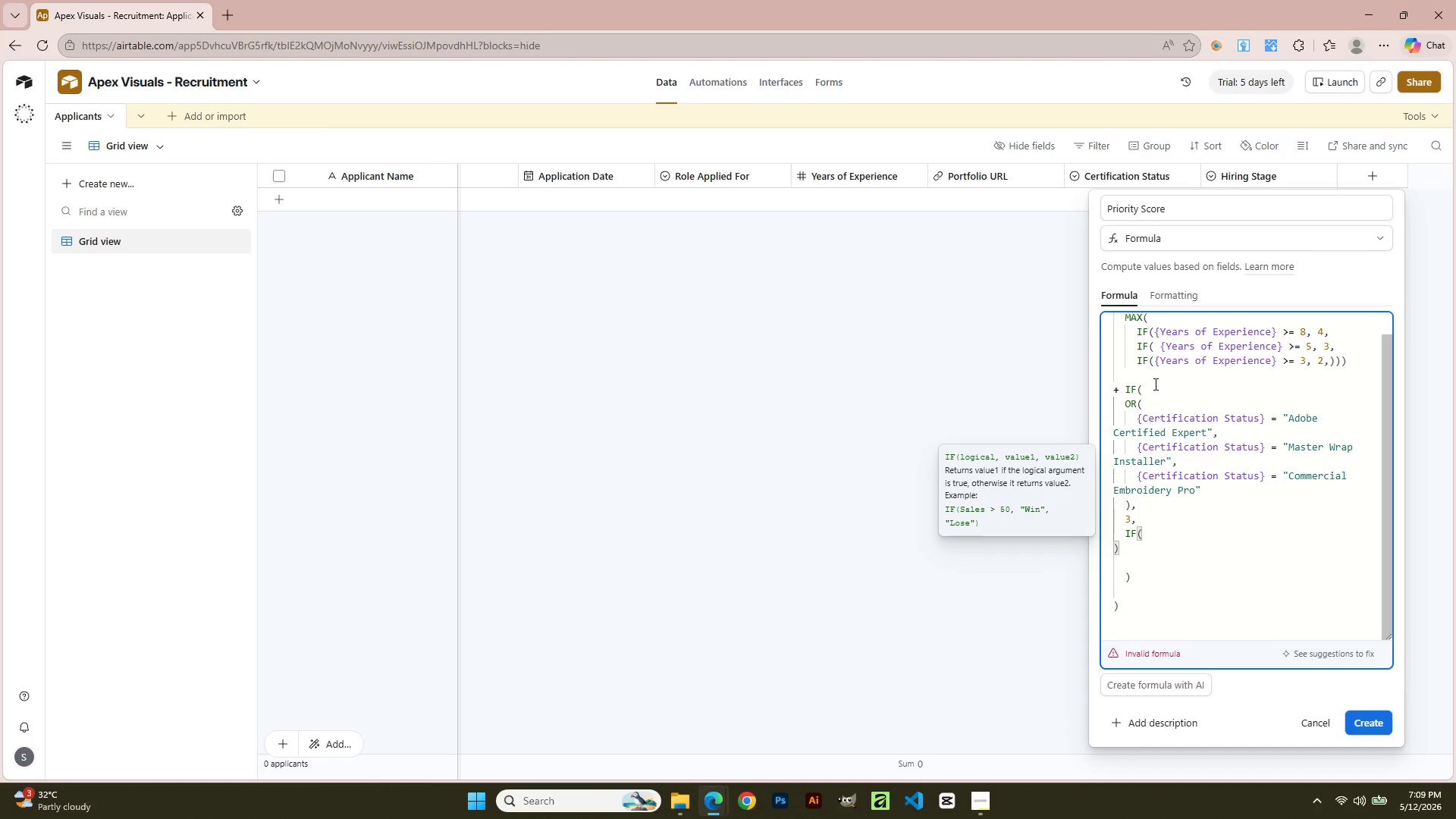 
key(Shift+0)
 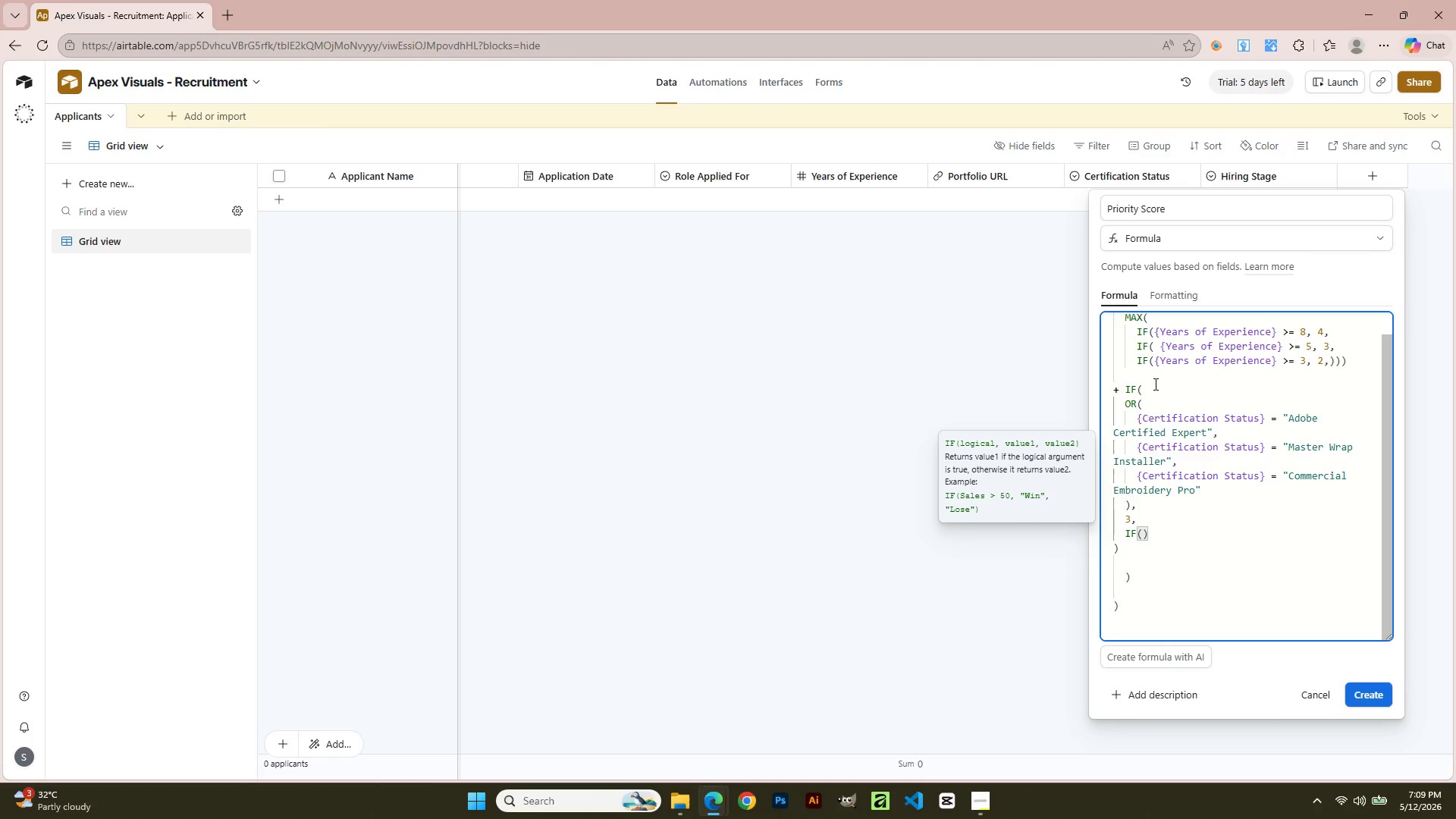 
key(ArrowLeft)
 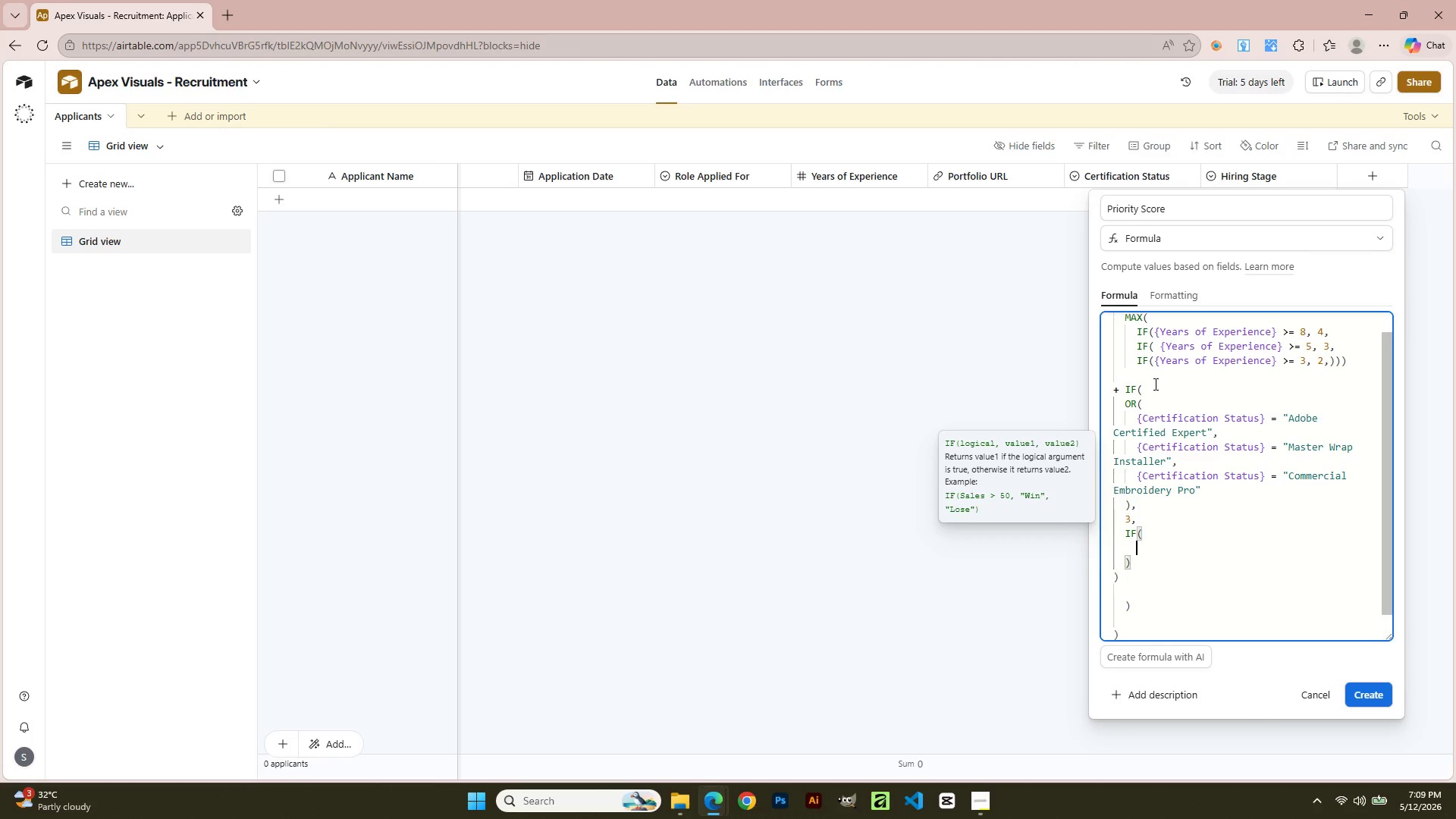 
key(Enter)
 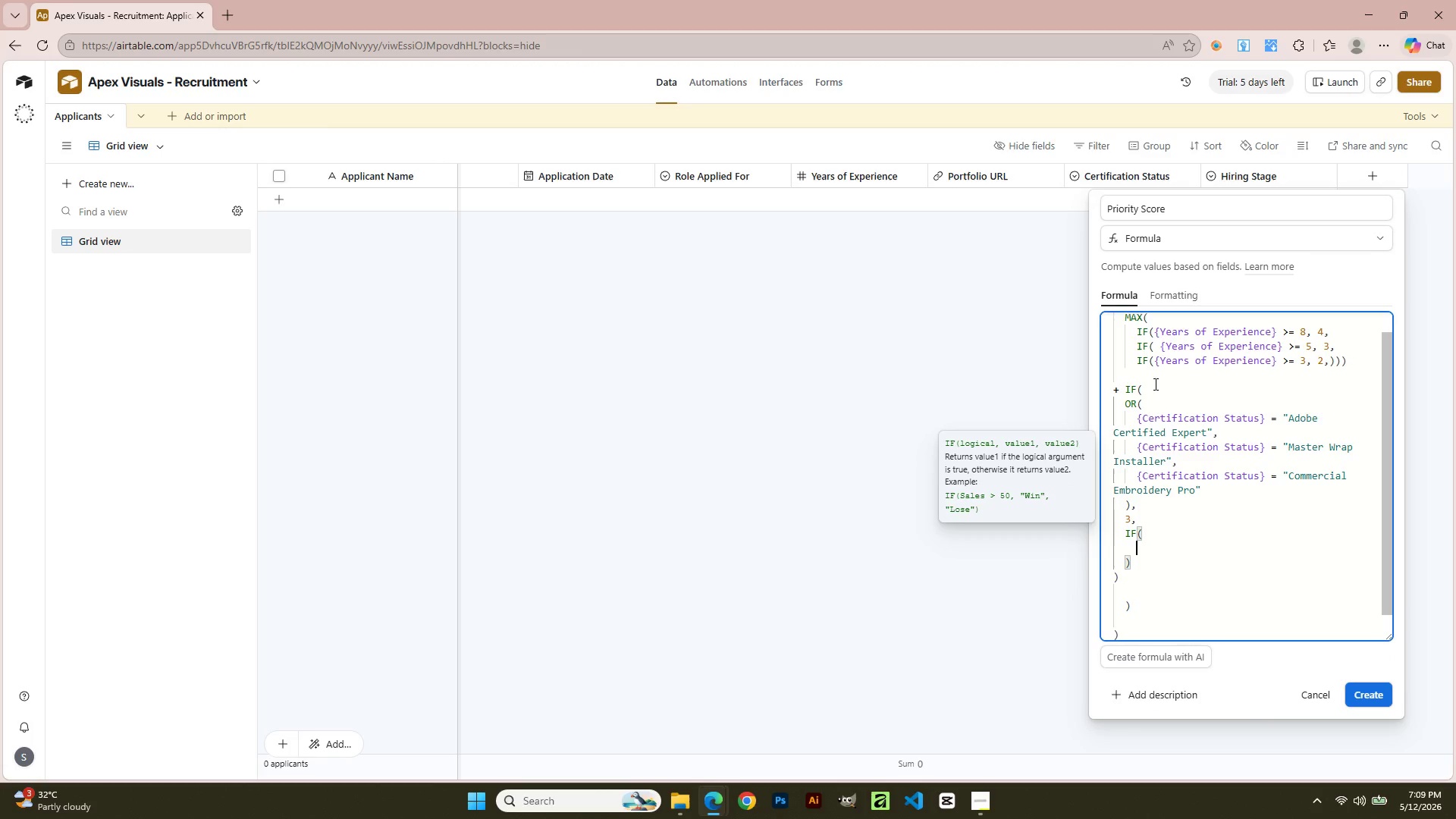 
type(OR()
 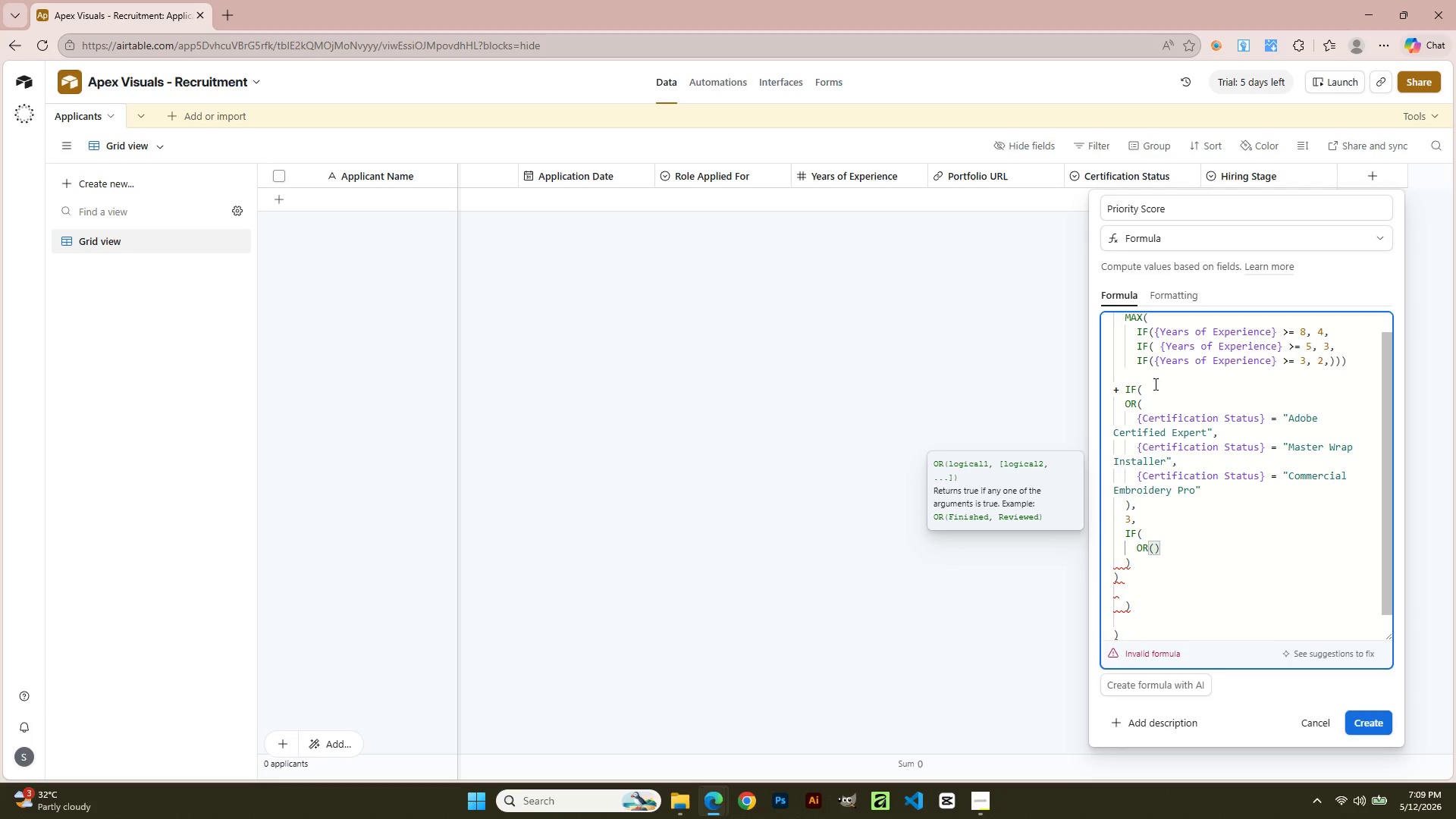 
key(Enter)
 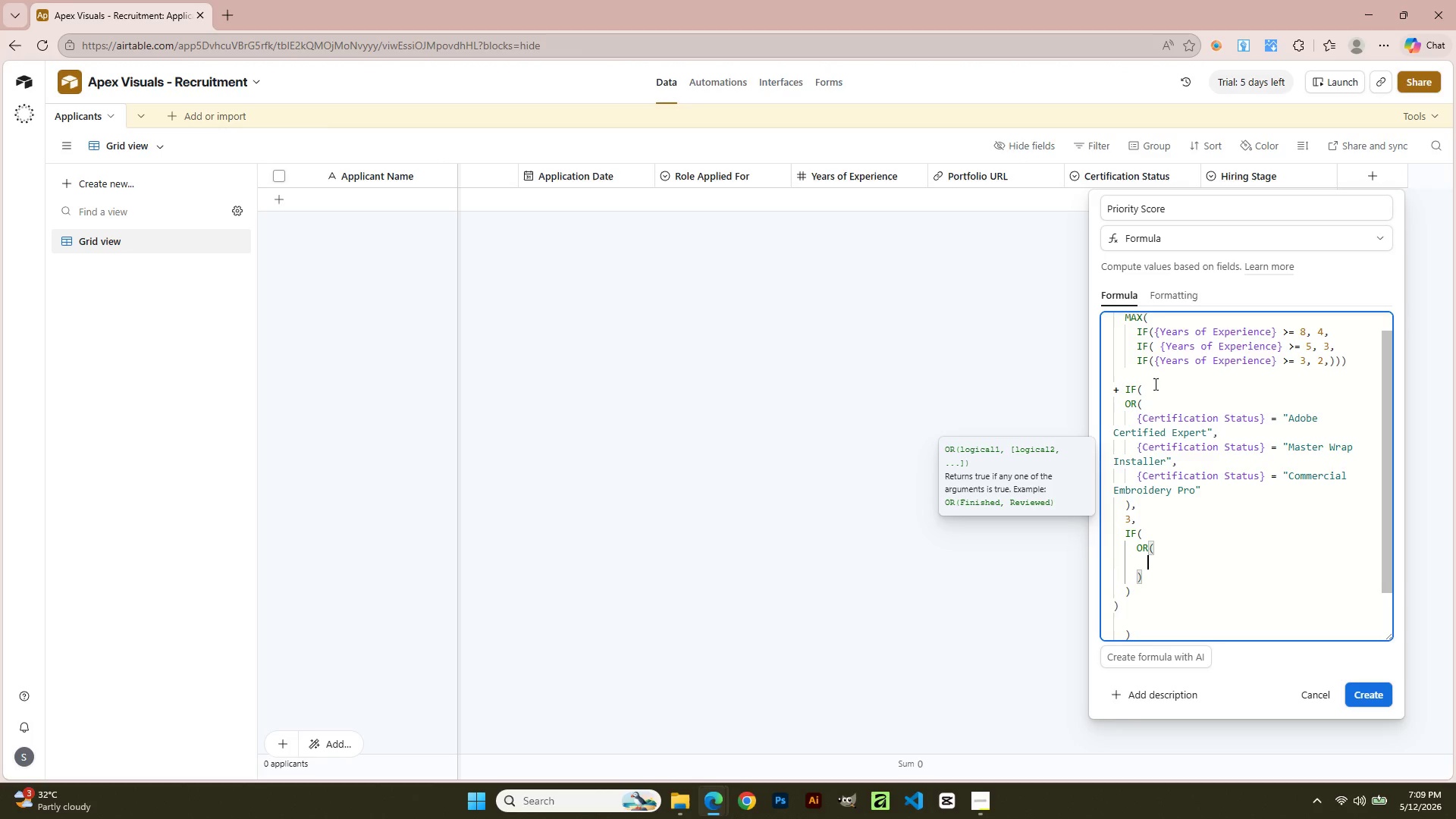 
type({Cer)
 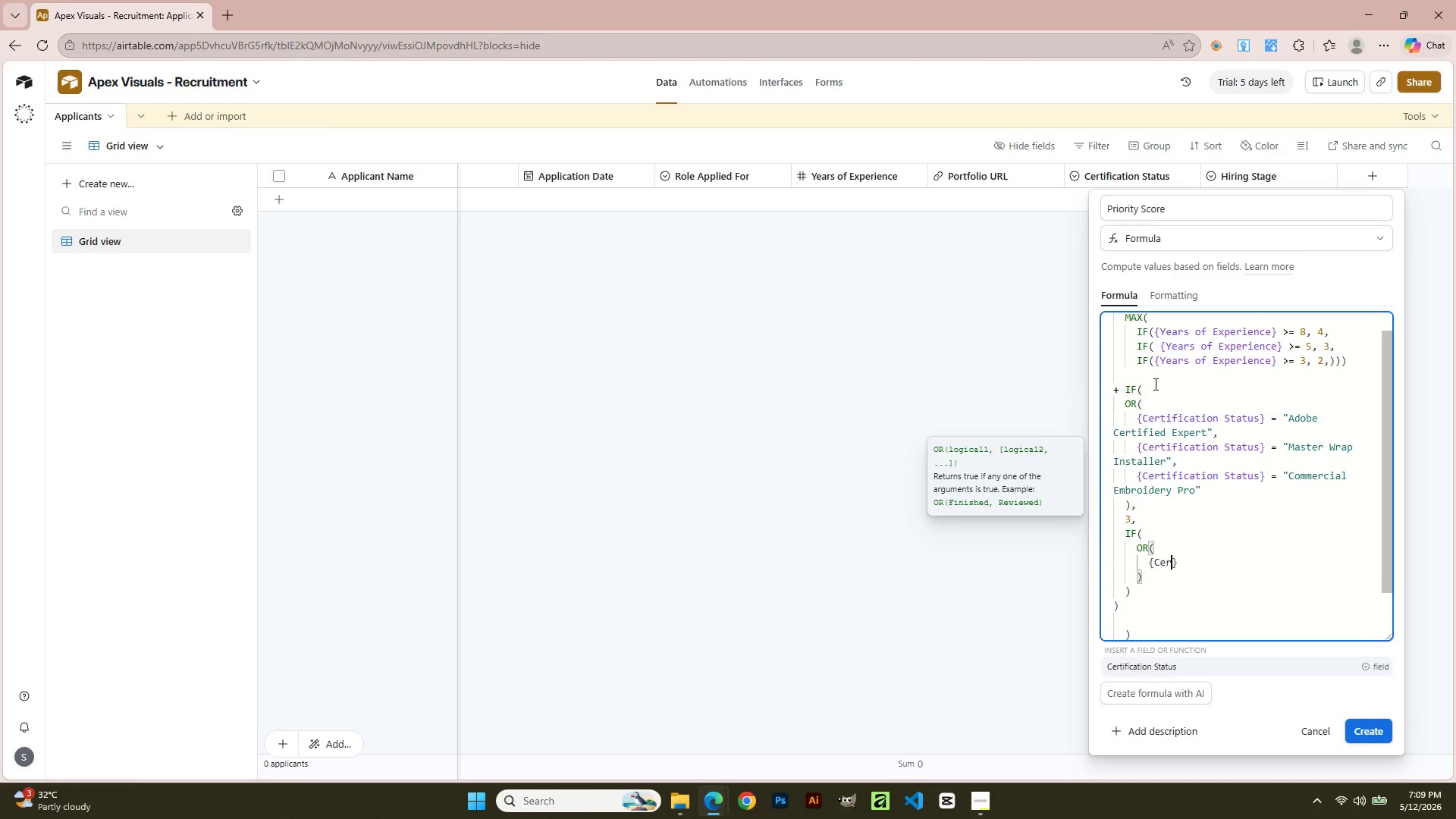 
key(Enter)
 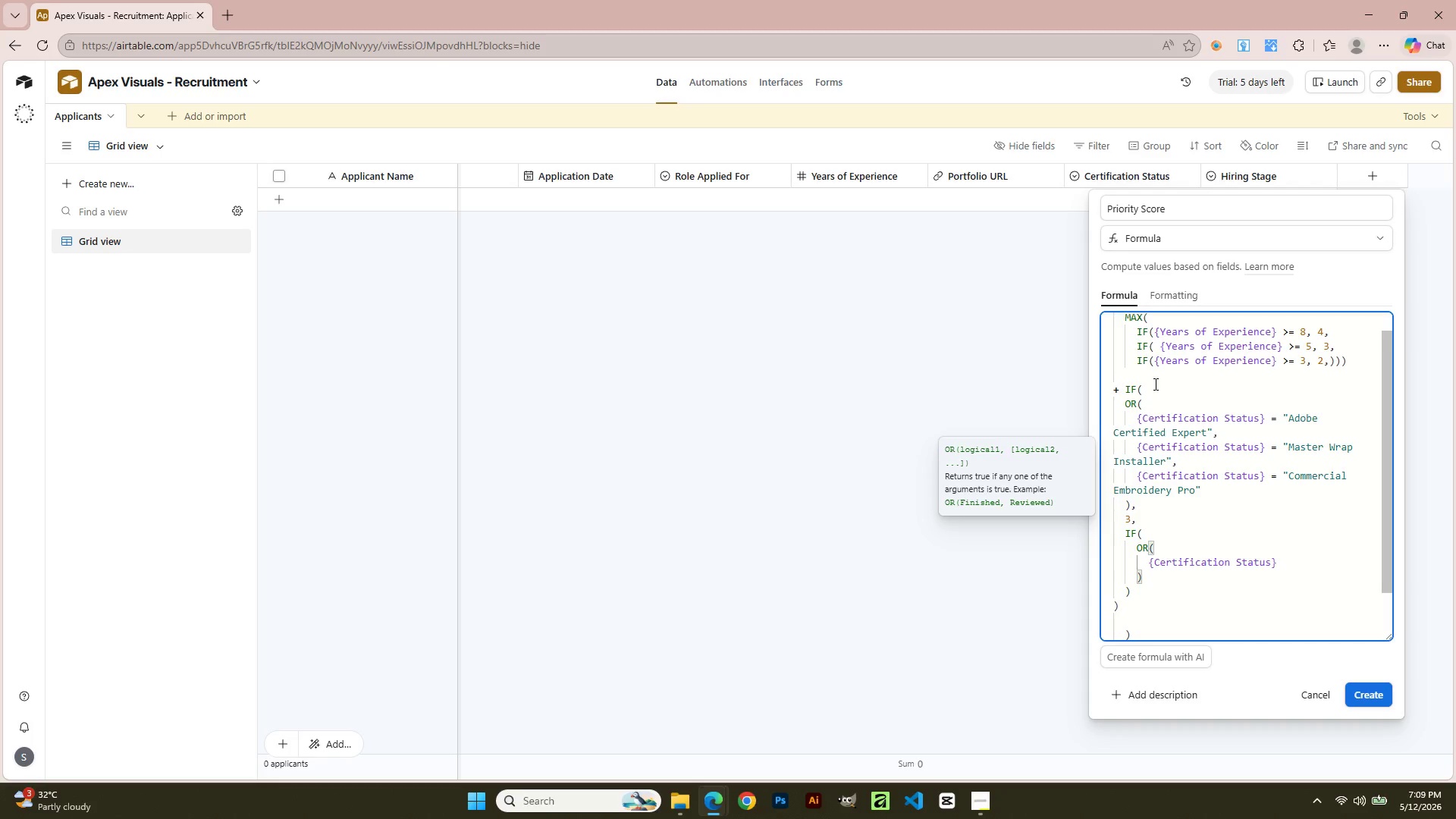 
key(Space)
 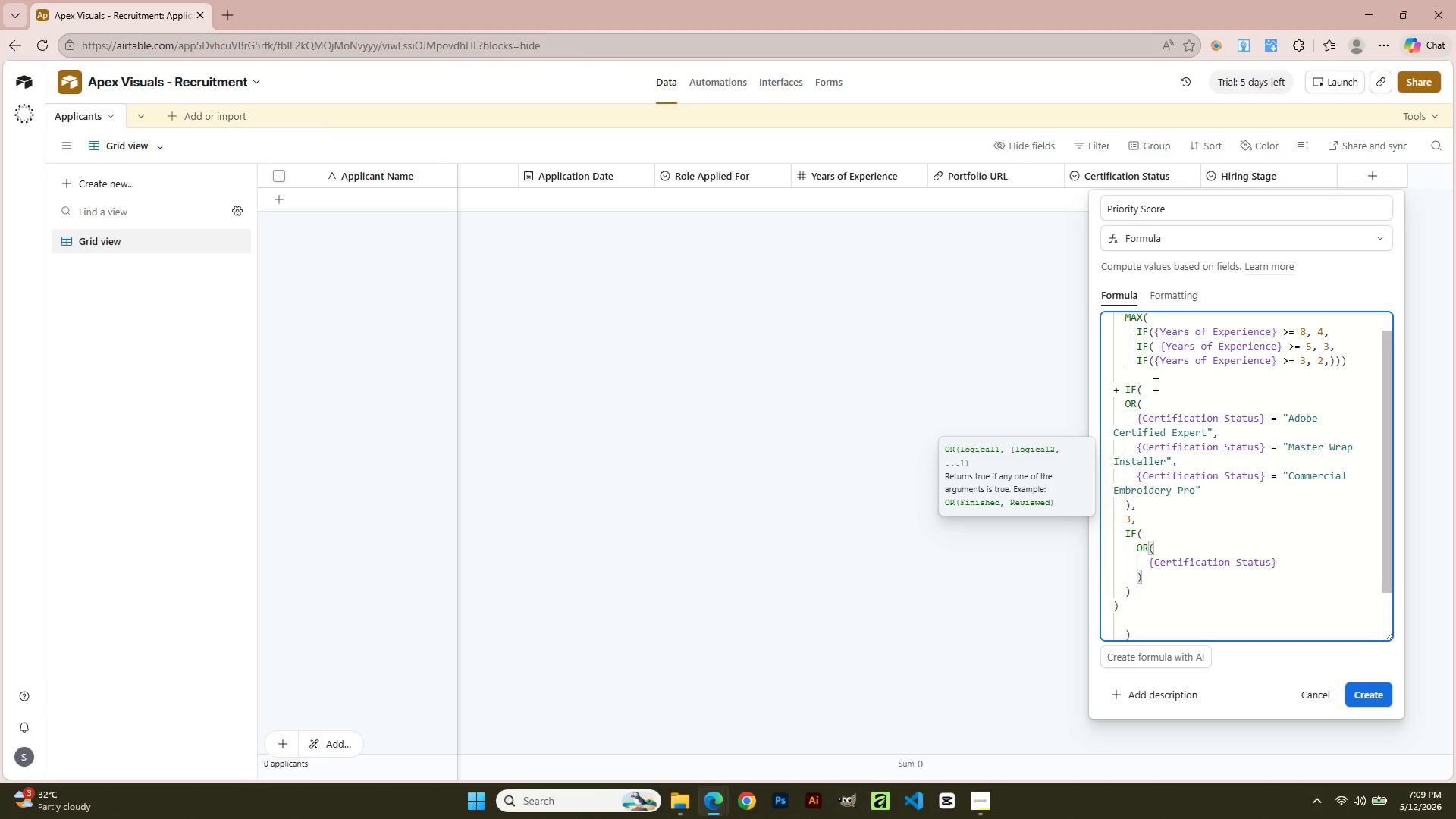 
key(Equal)
 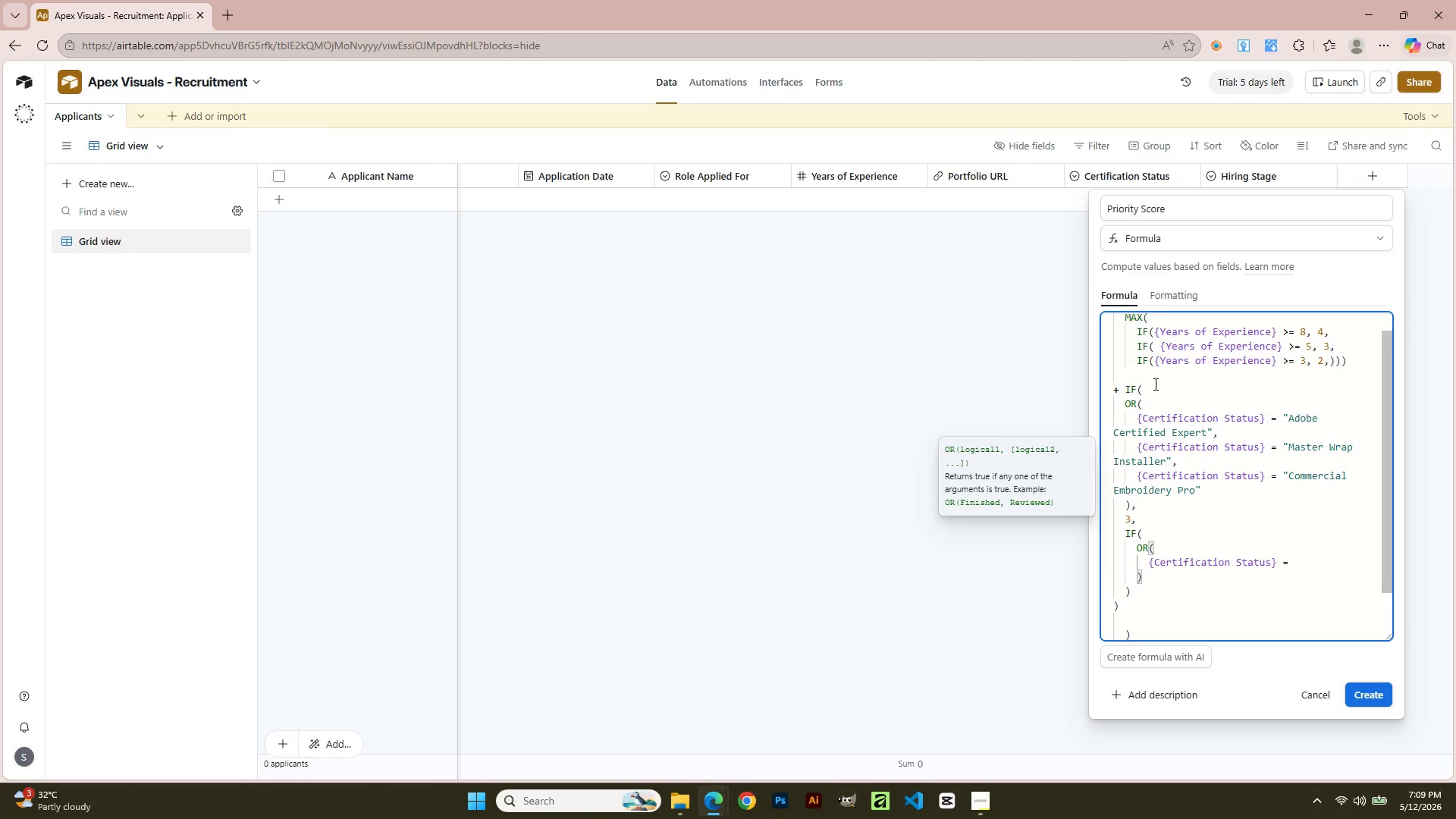 
key(Space)
 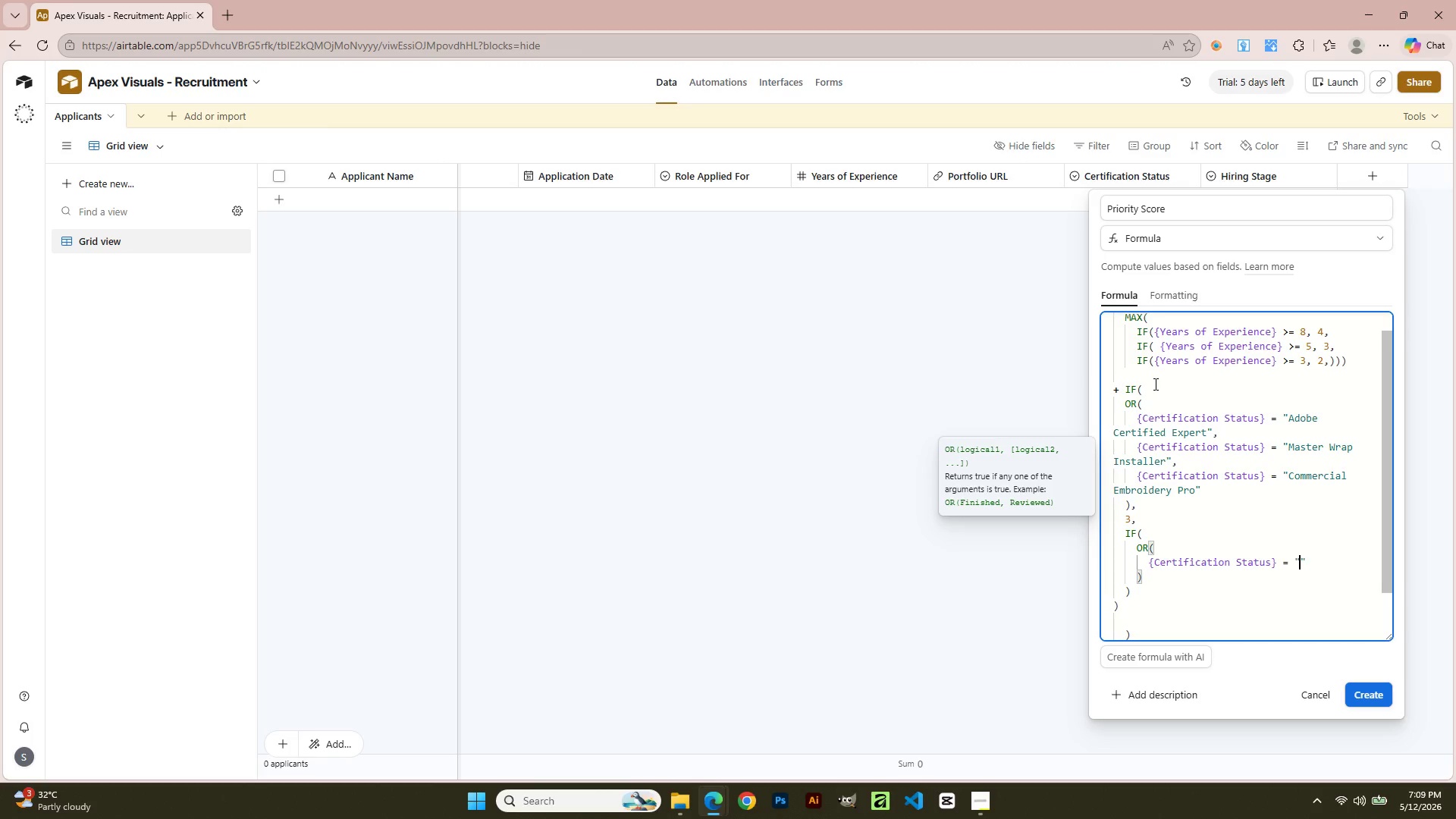 
key(Shift+Quote)
 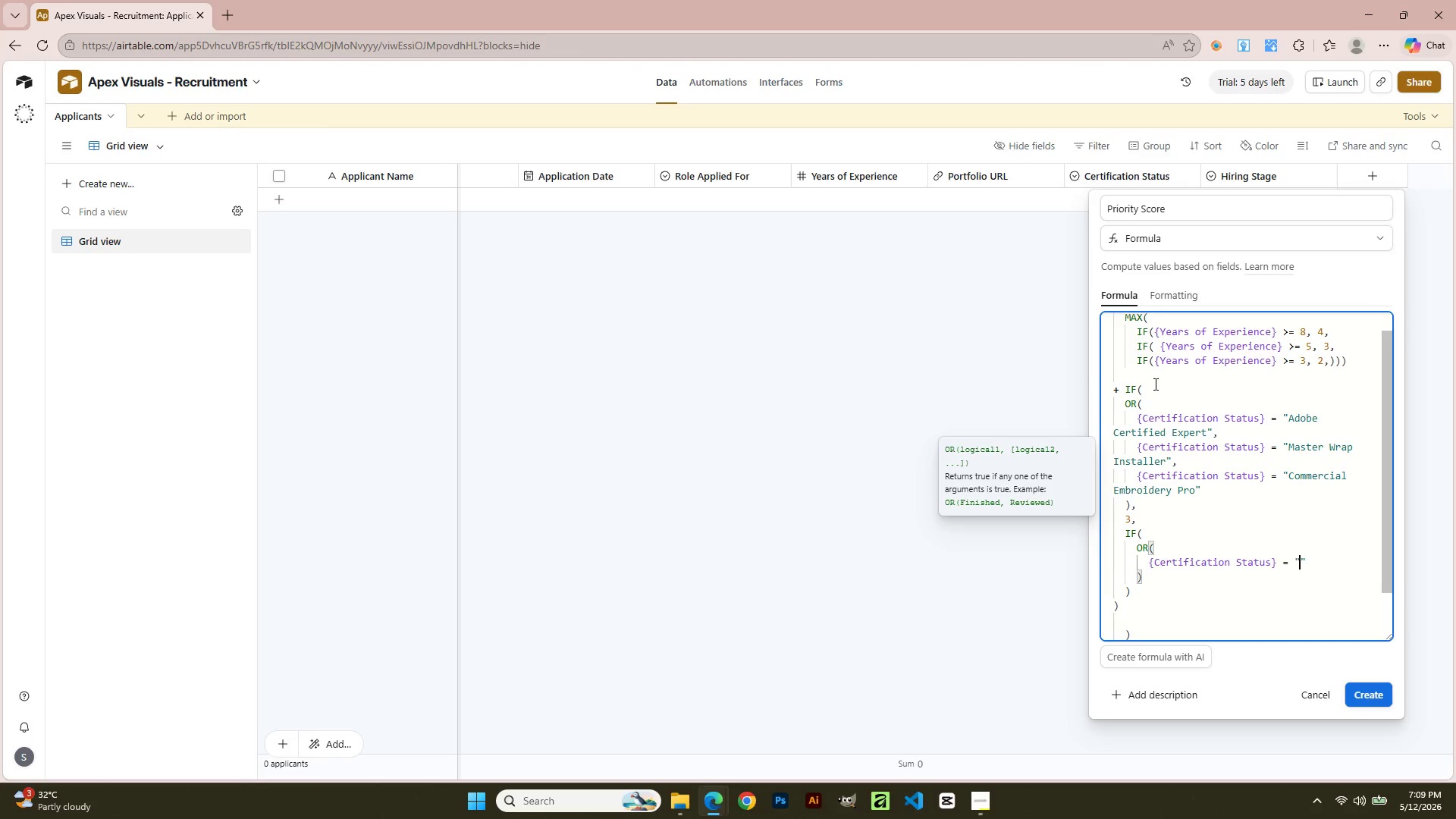 
type(3M Certified)
 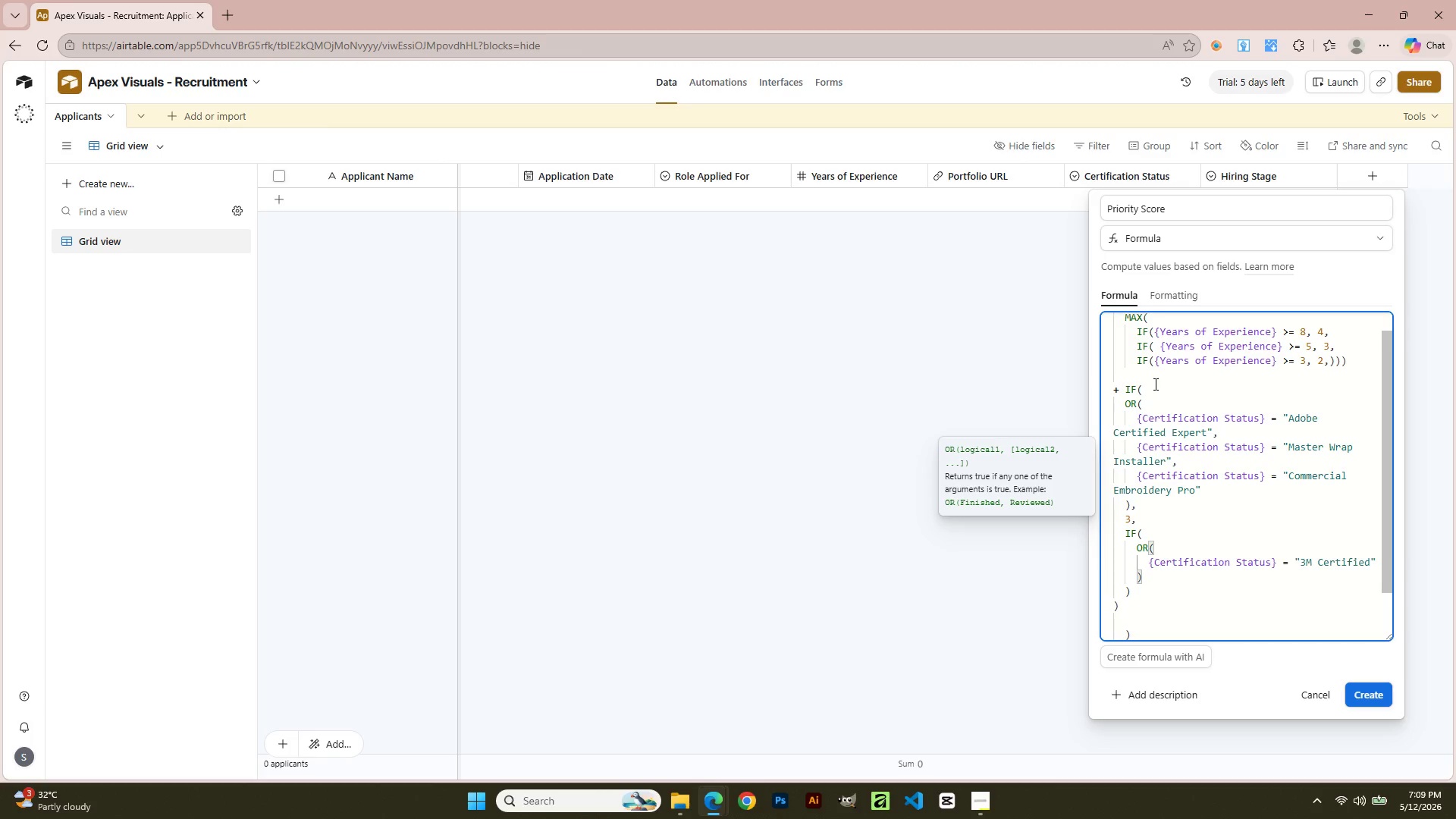 
key(ArrowRight)
 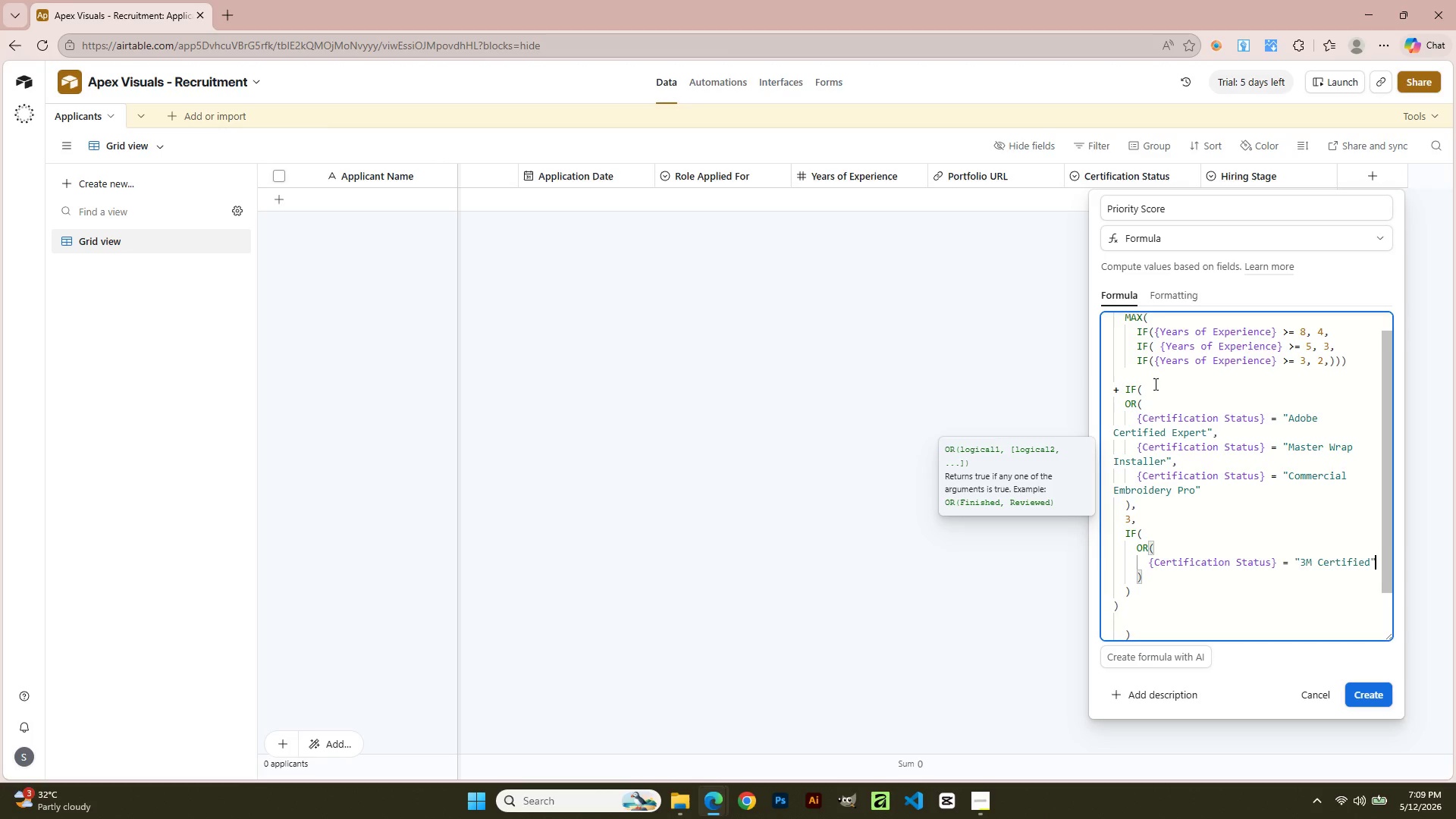 
key(Comma)
 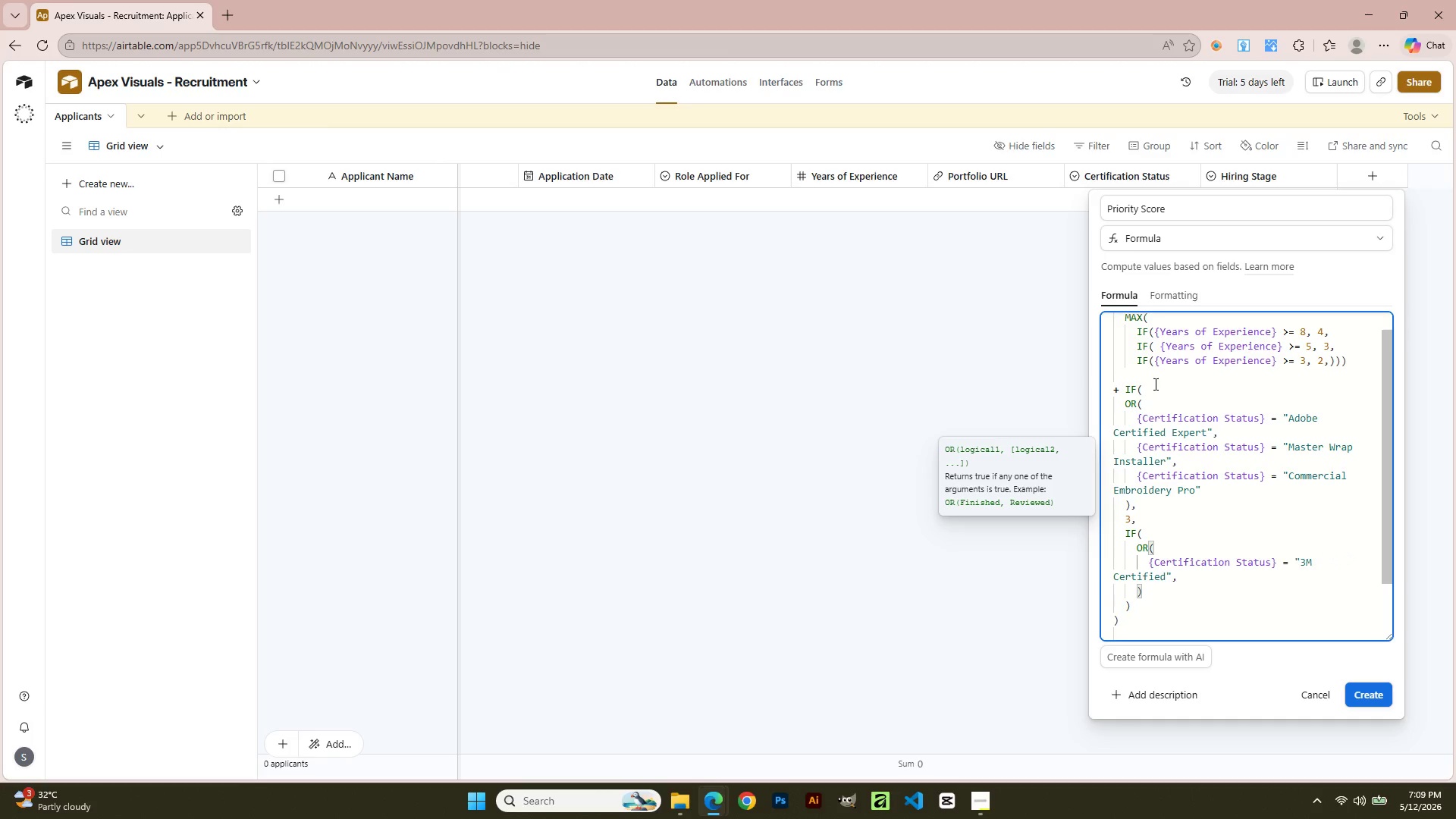 
key(Enter)
 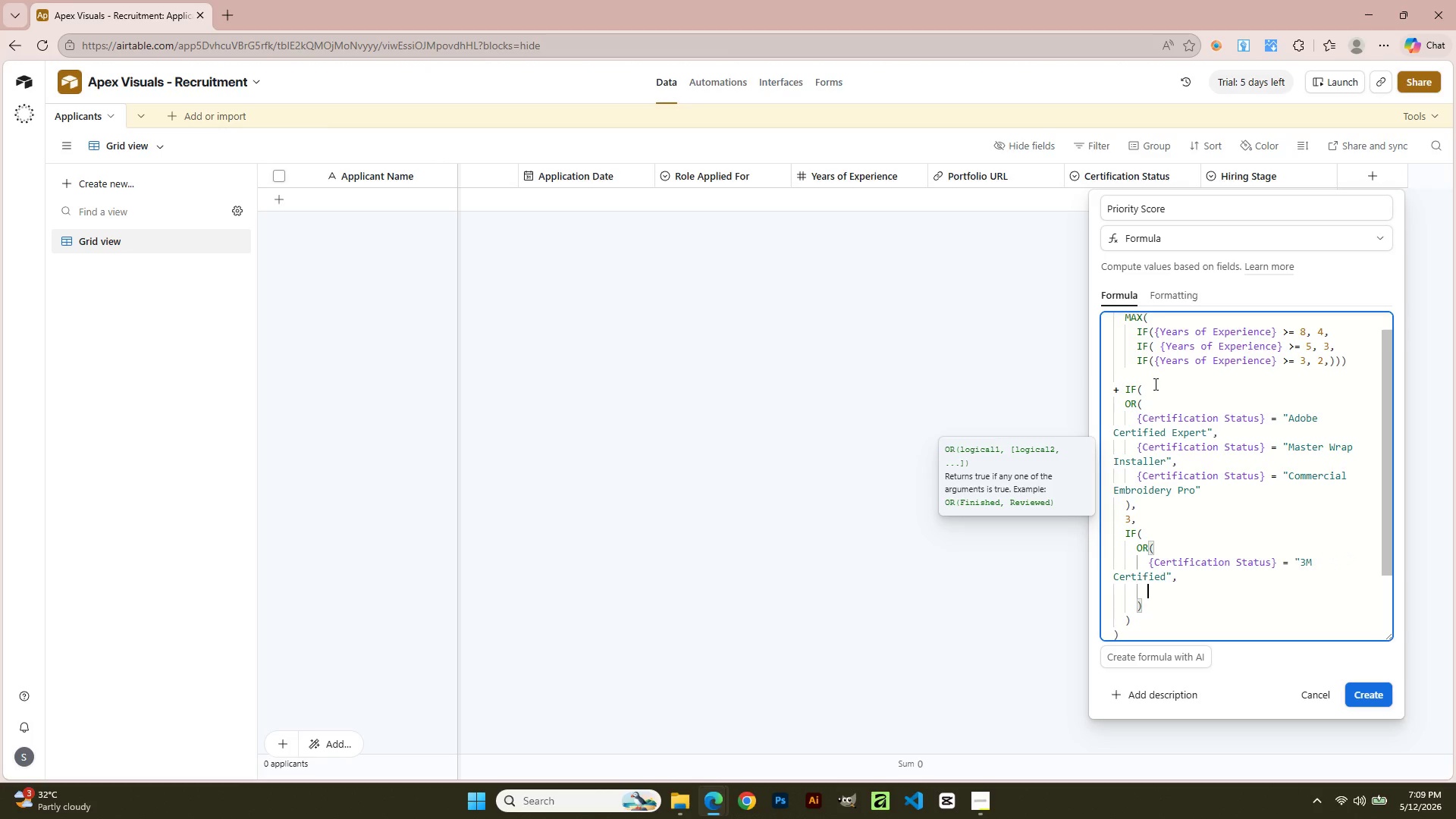 
type({Cert)
 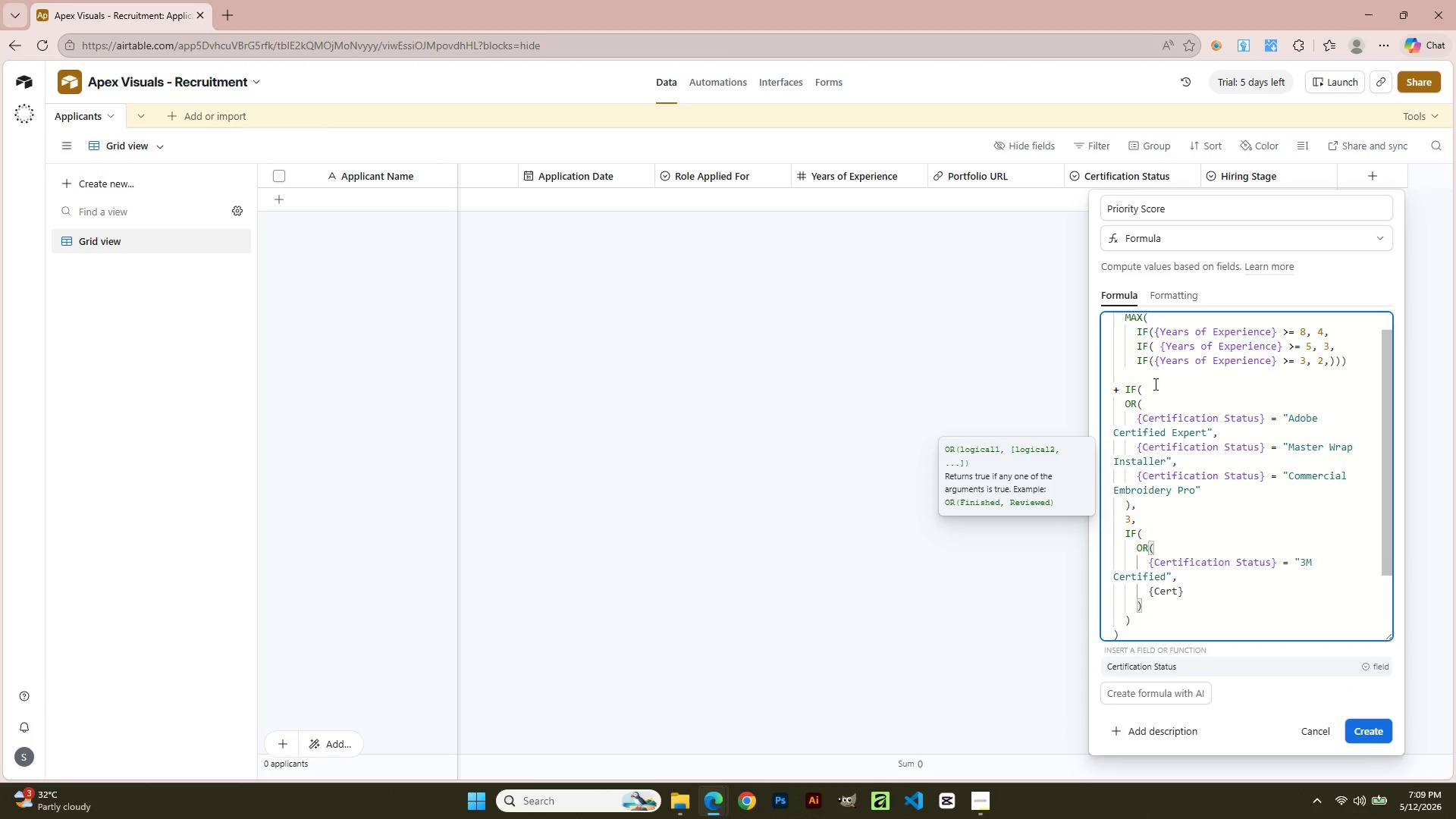 
key(Enter)
 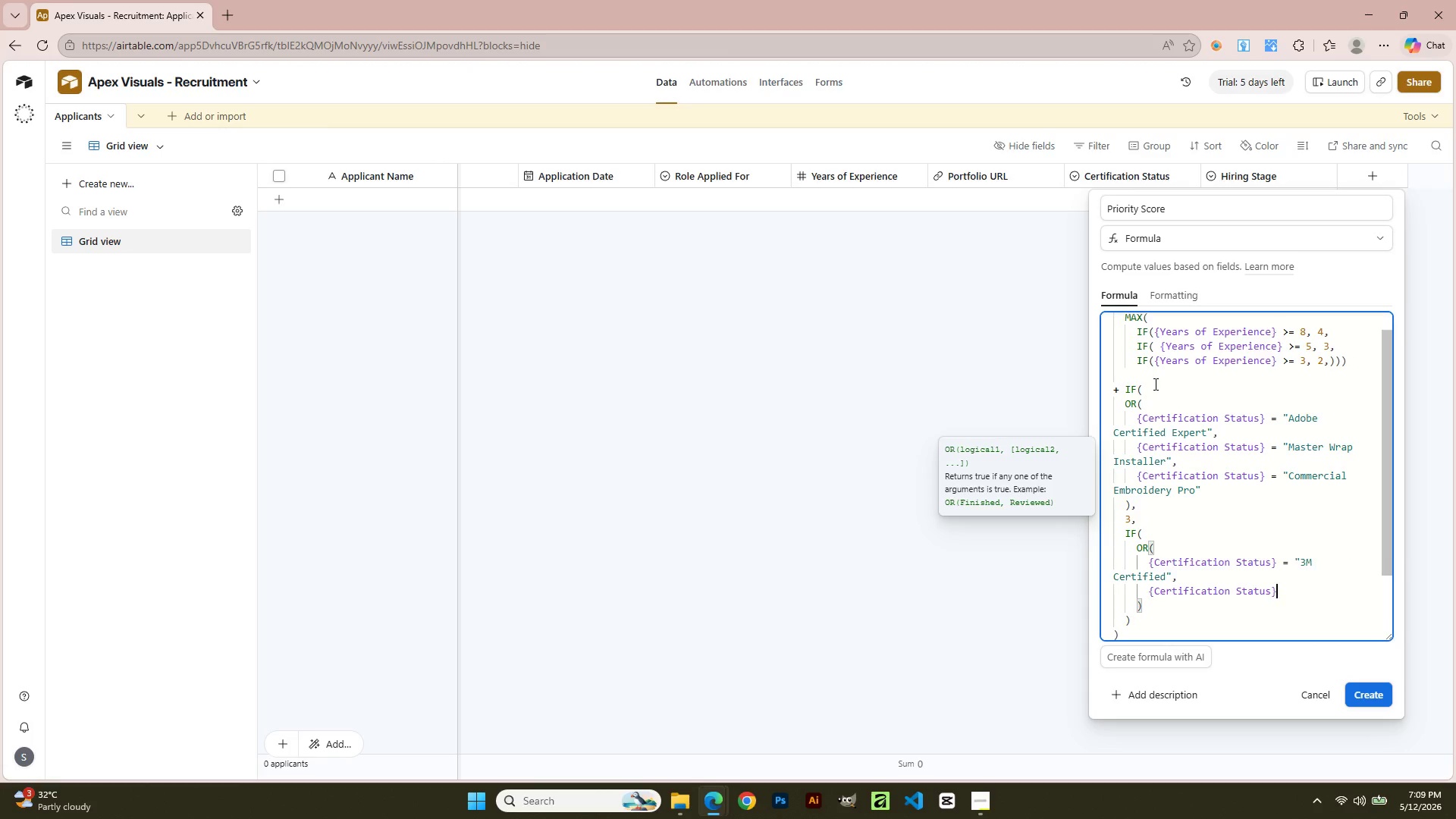 
type( = "Avery Dennison Certified)
 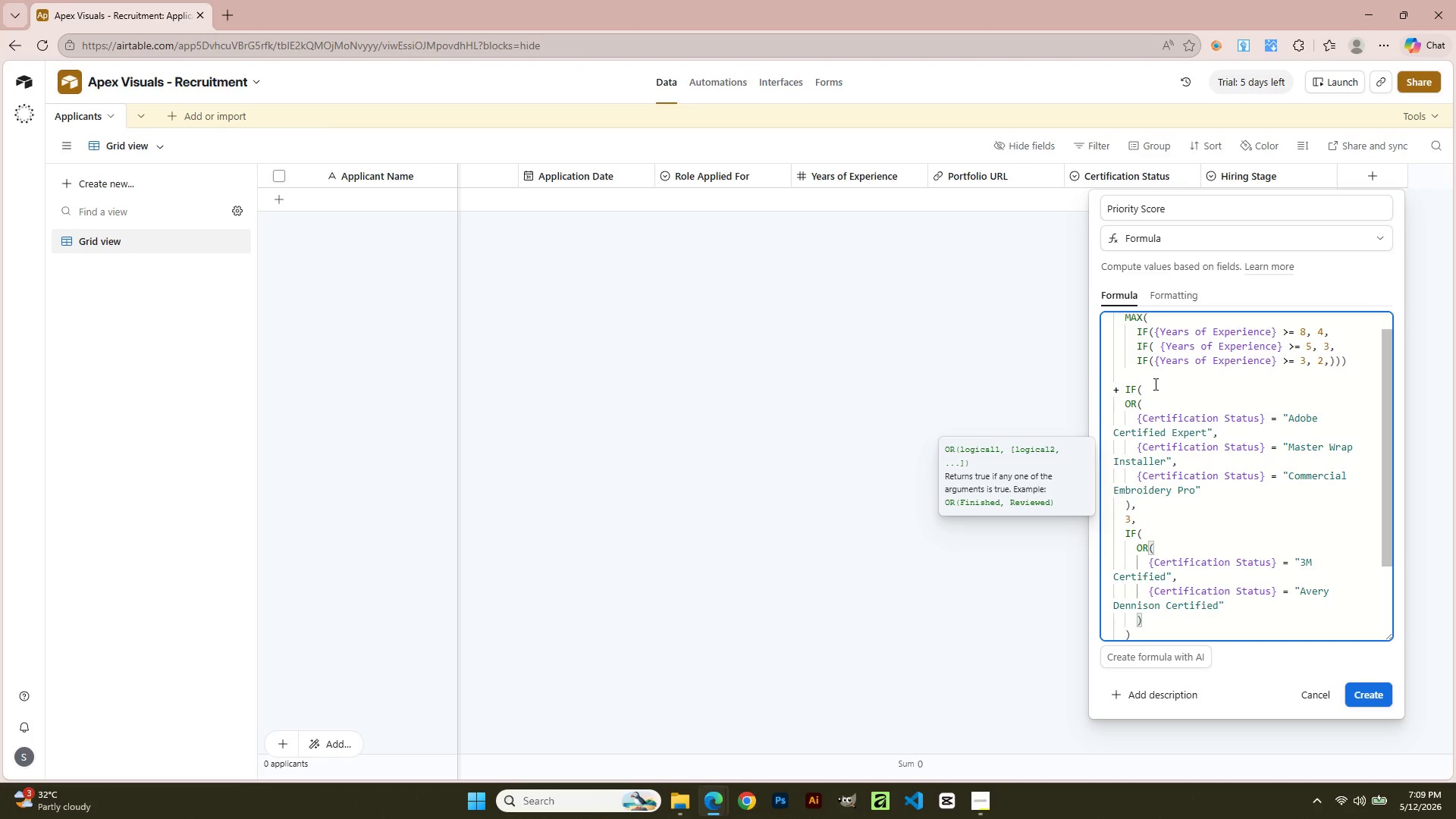 
key(ArrowRight)
 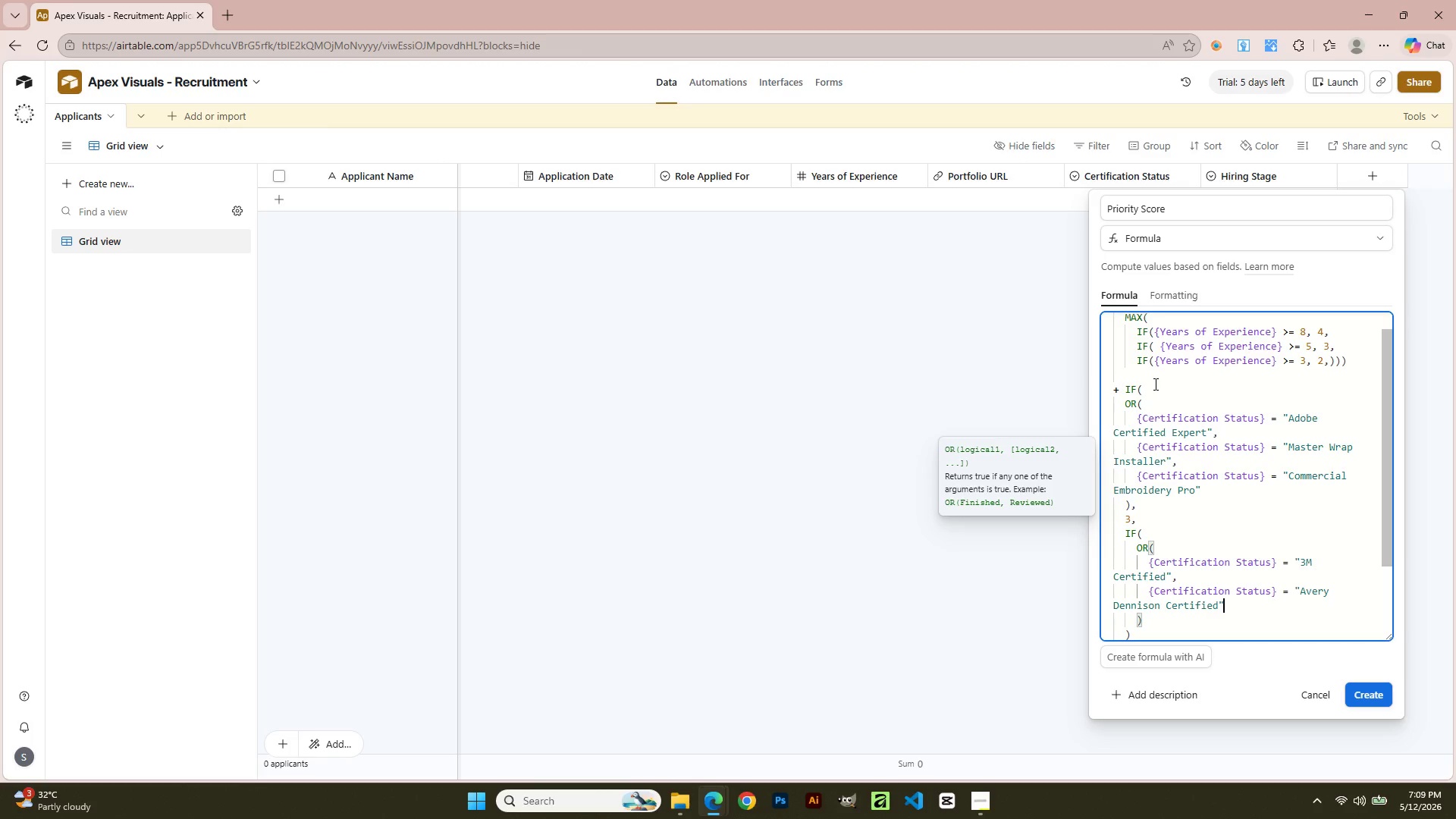 
key(Enter)
 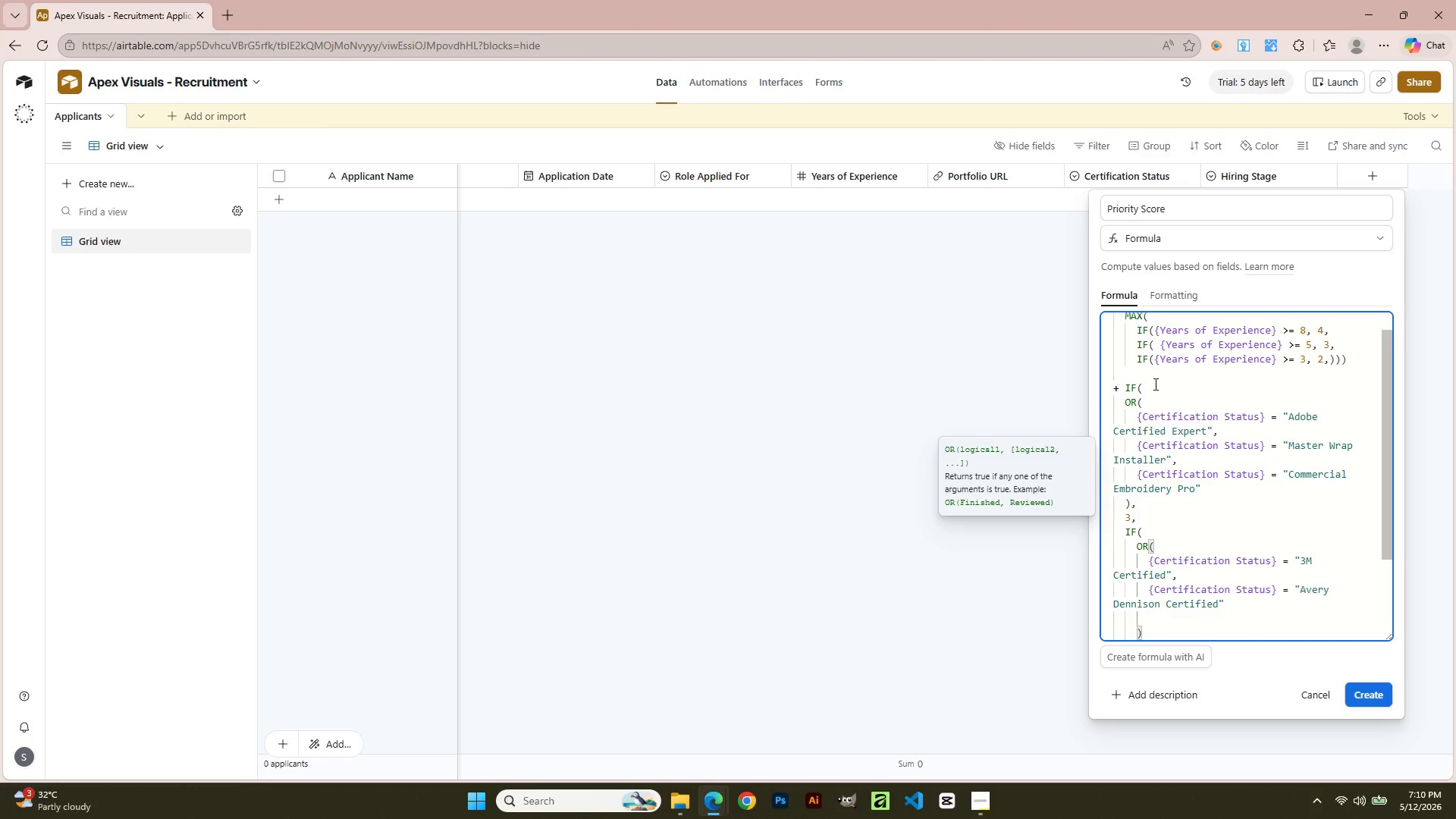 
hold_key(key=ShiftLeft, duration=1.66)
 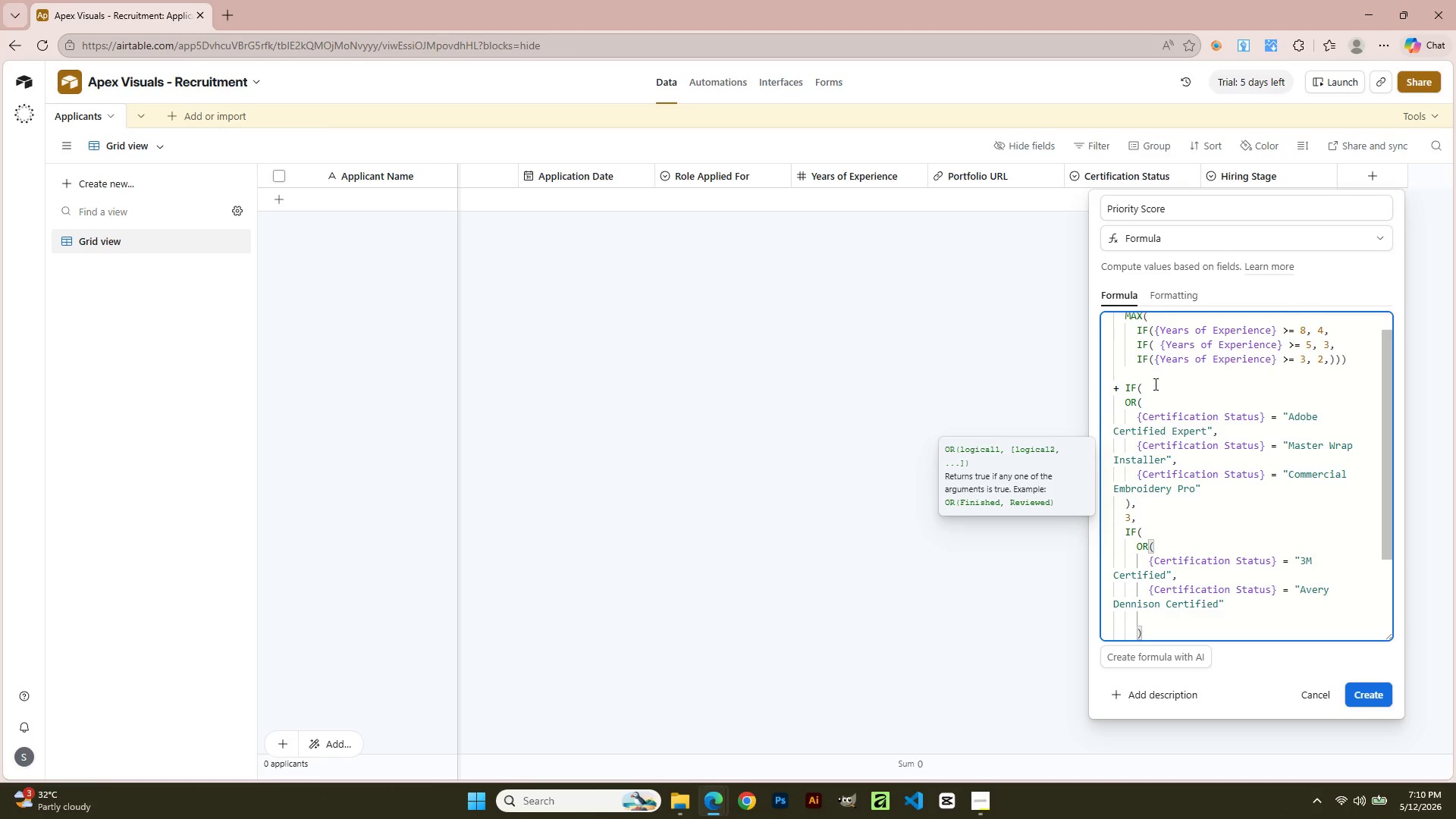 
key(ArrowDown)
 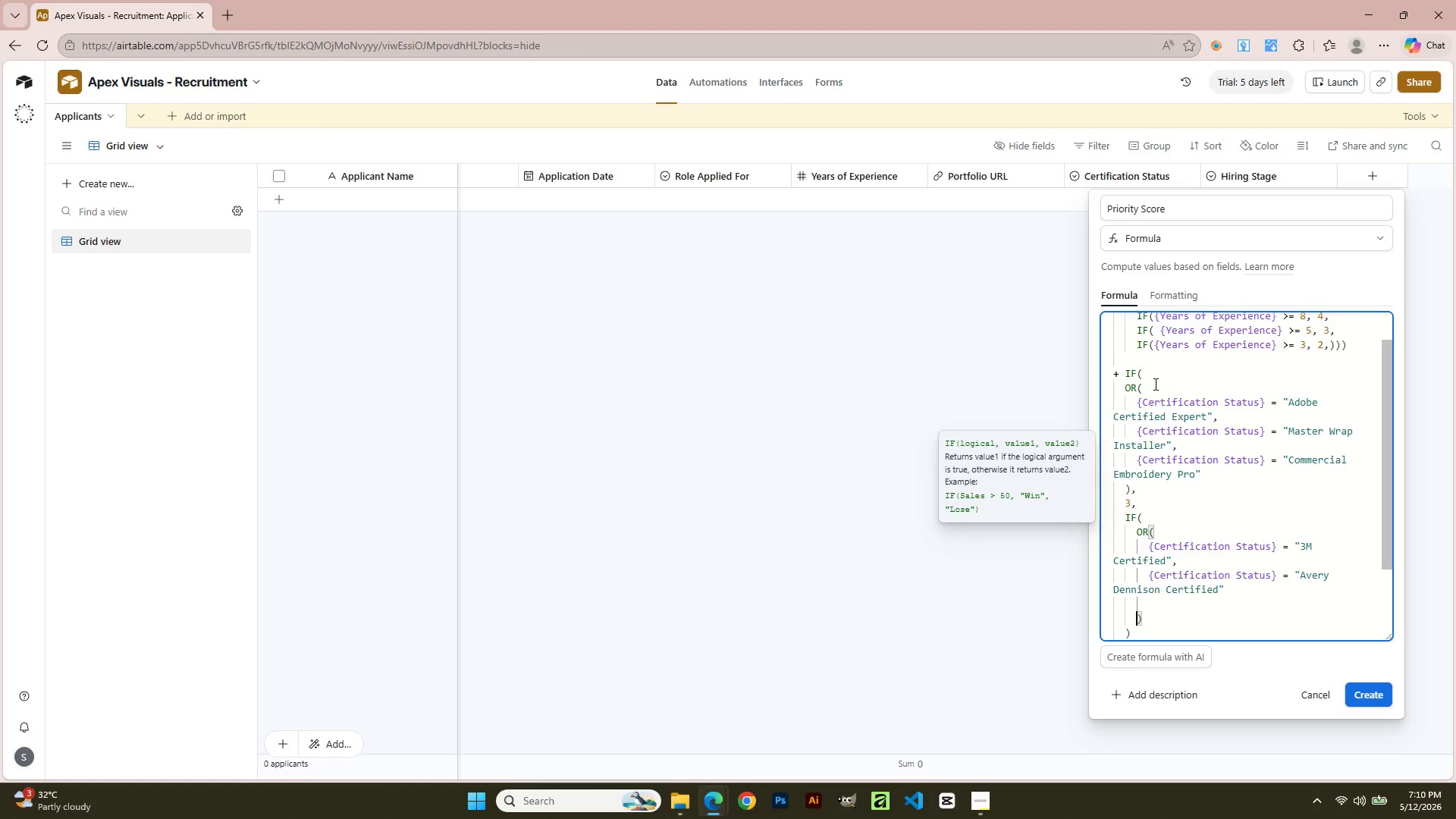 
key(ArrowLeft)
 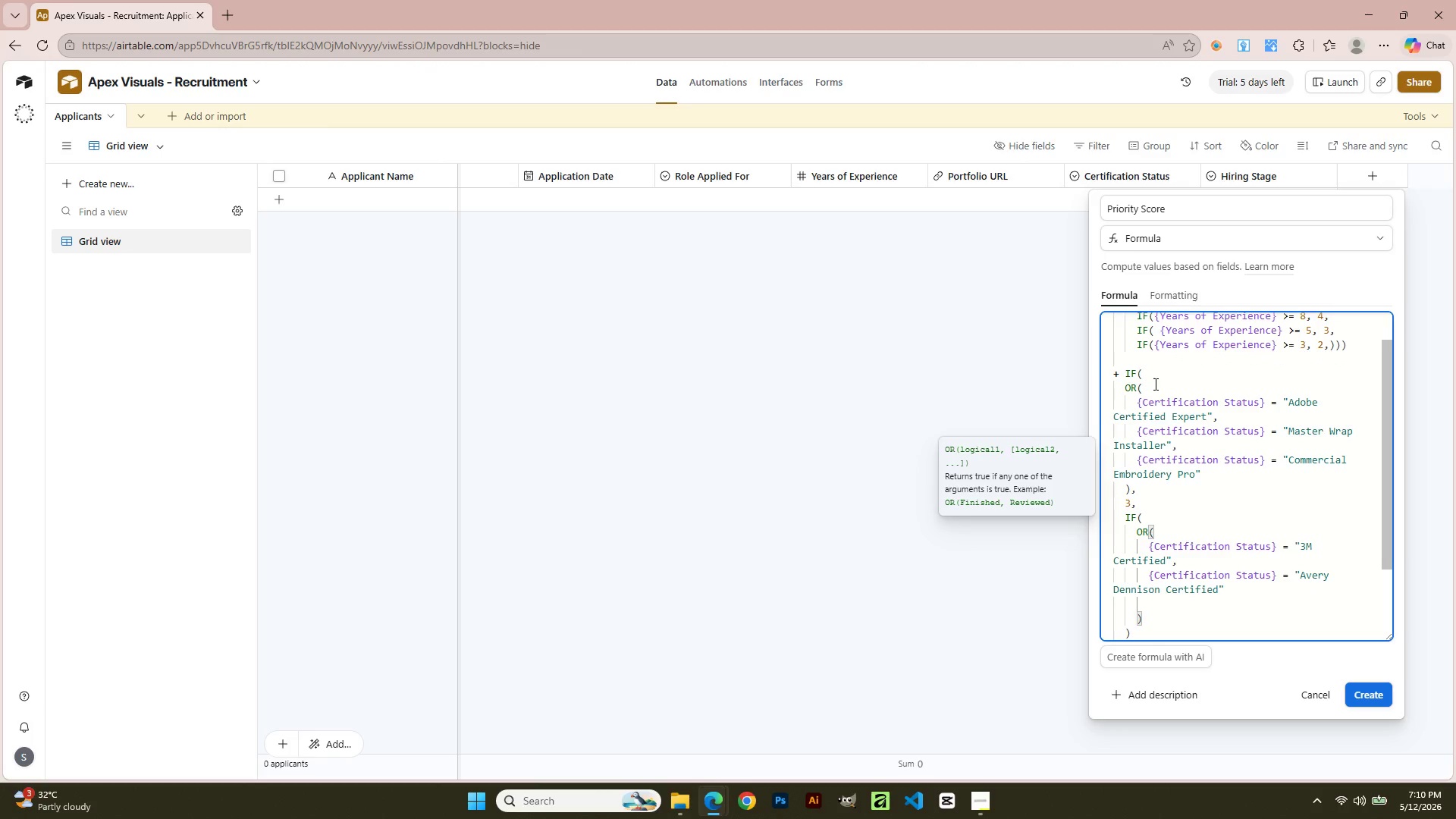 
key(Backspace)
 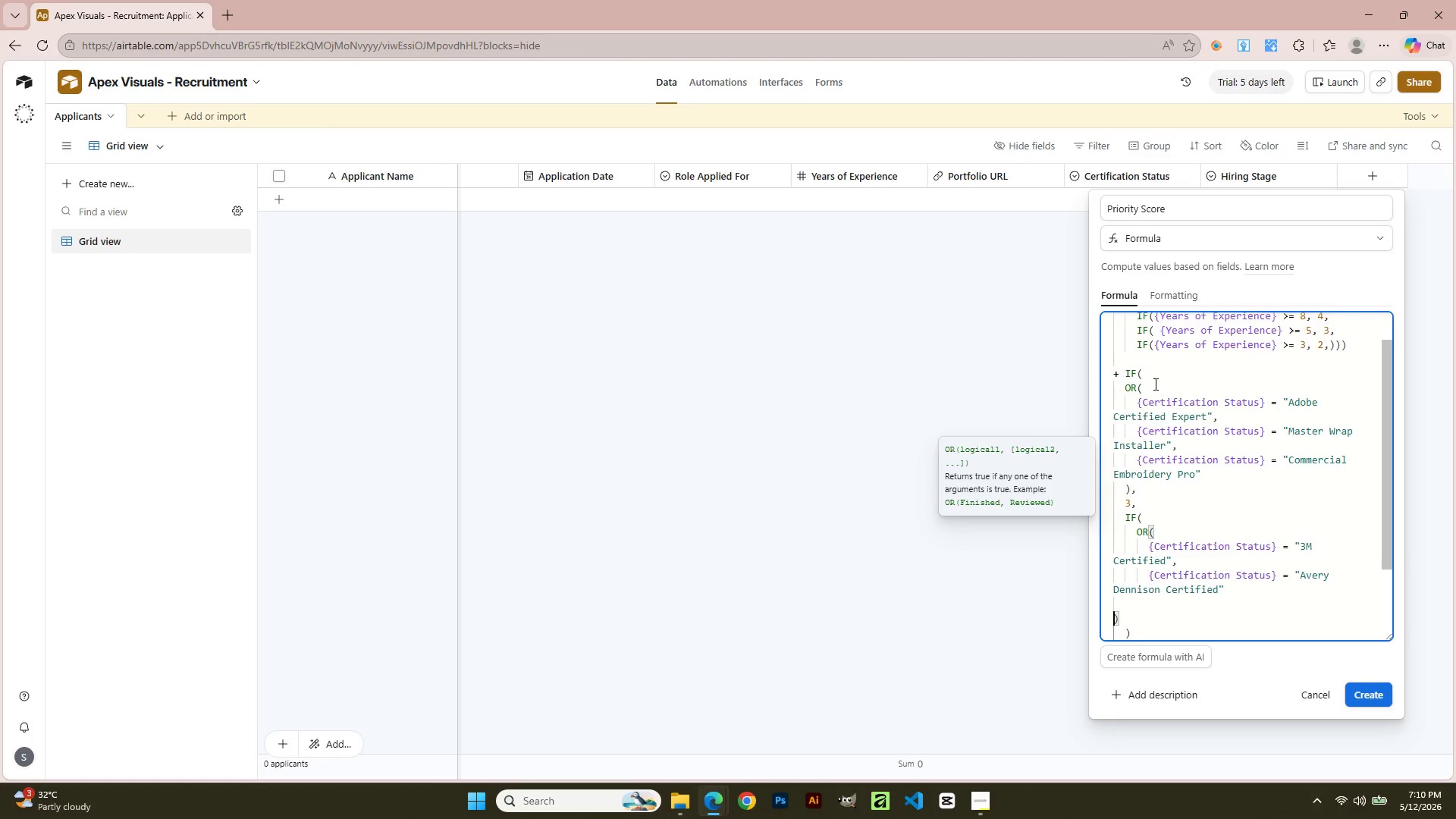 
key(Backspace)
 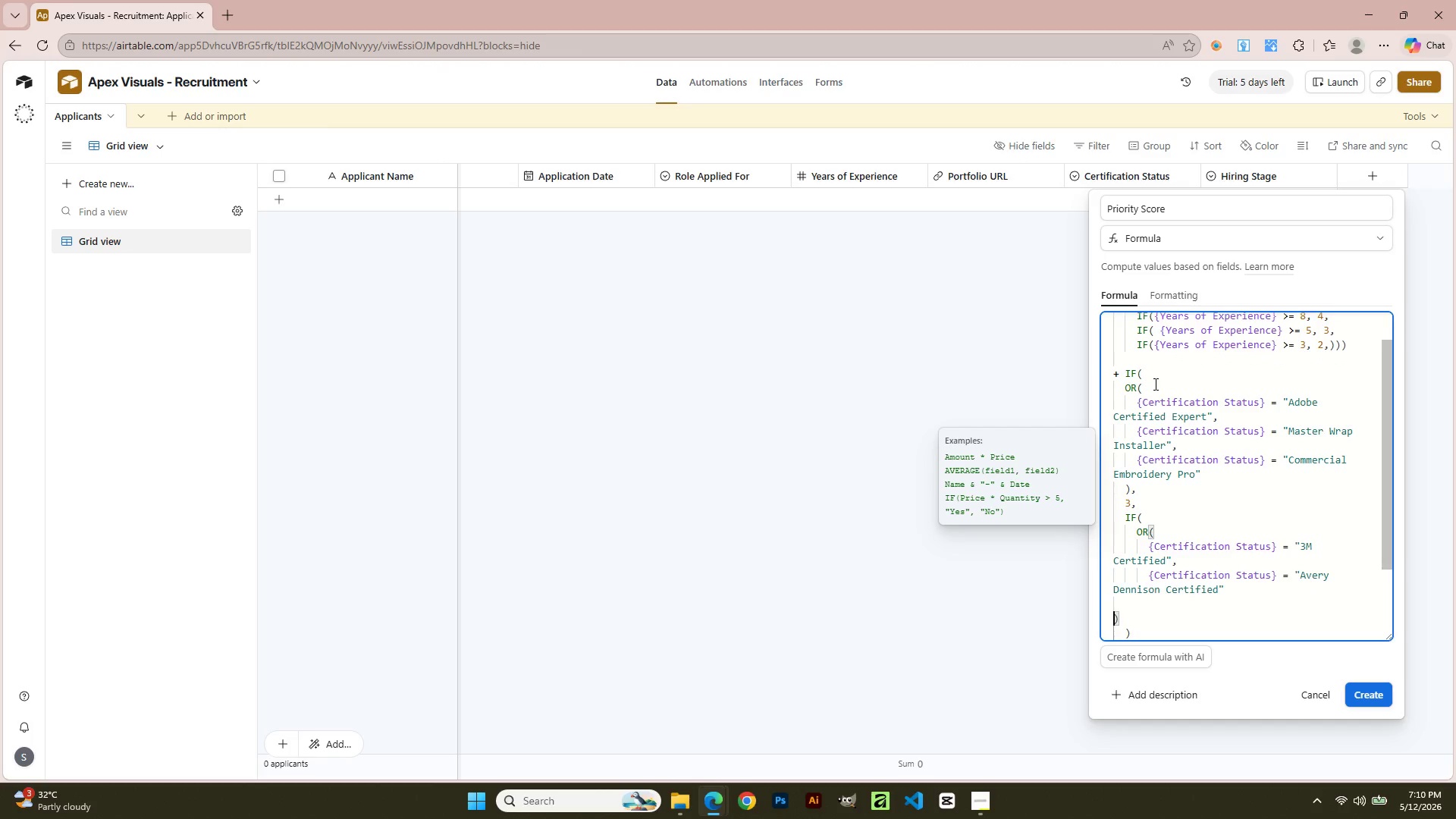 
key(Backspace)
 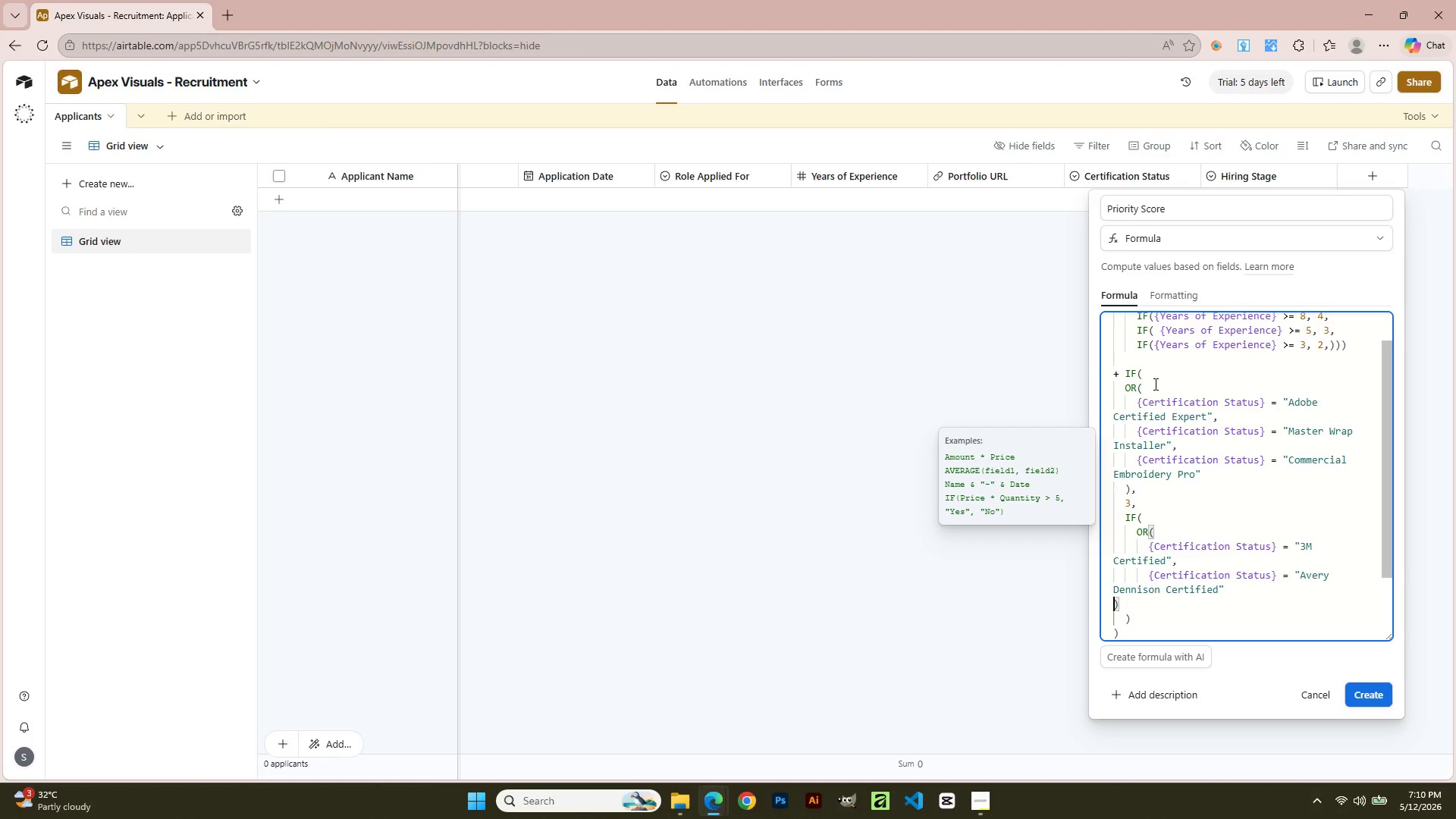 
key(Tab)
 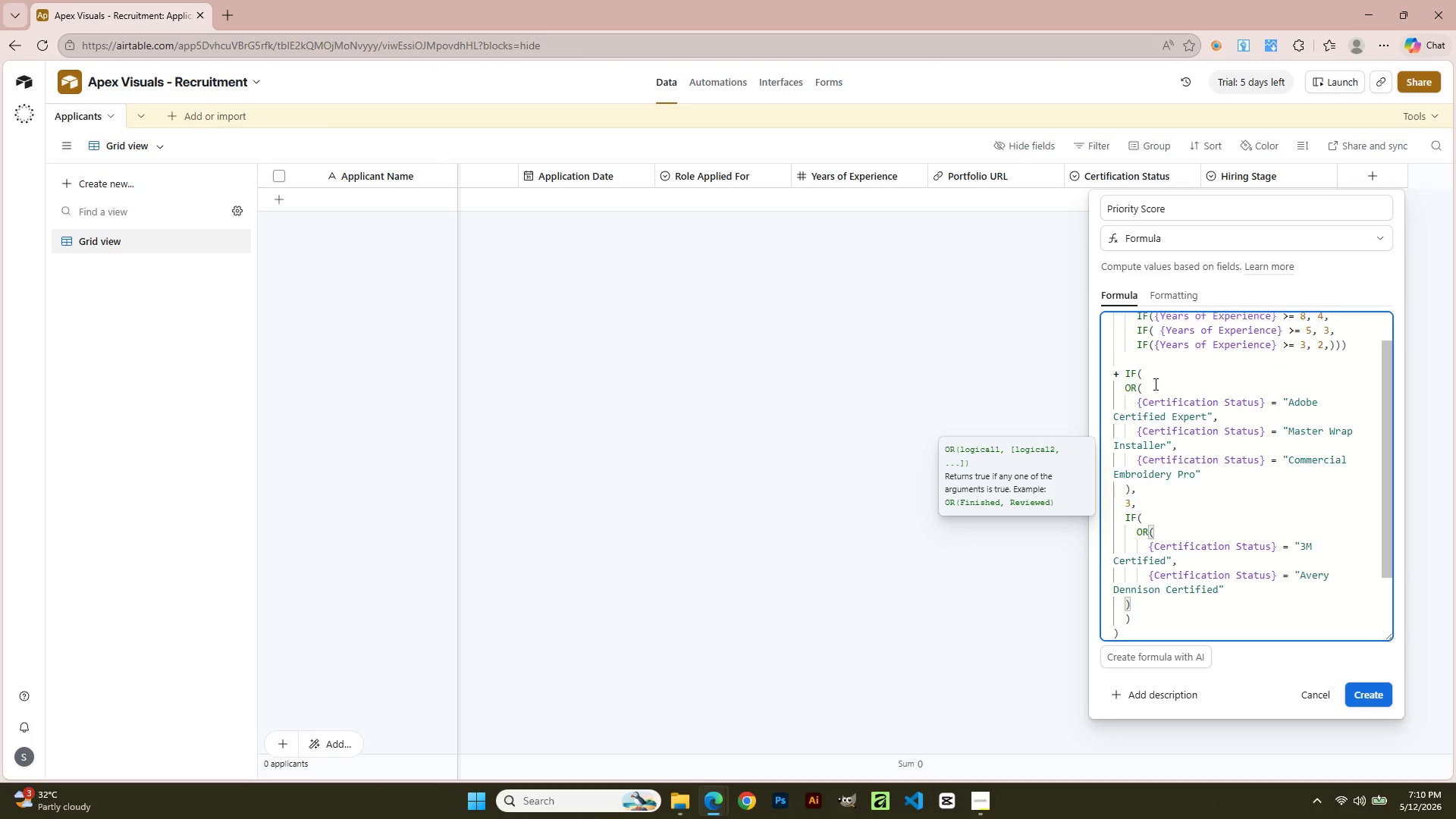 
key(ArrowRight)
 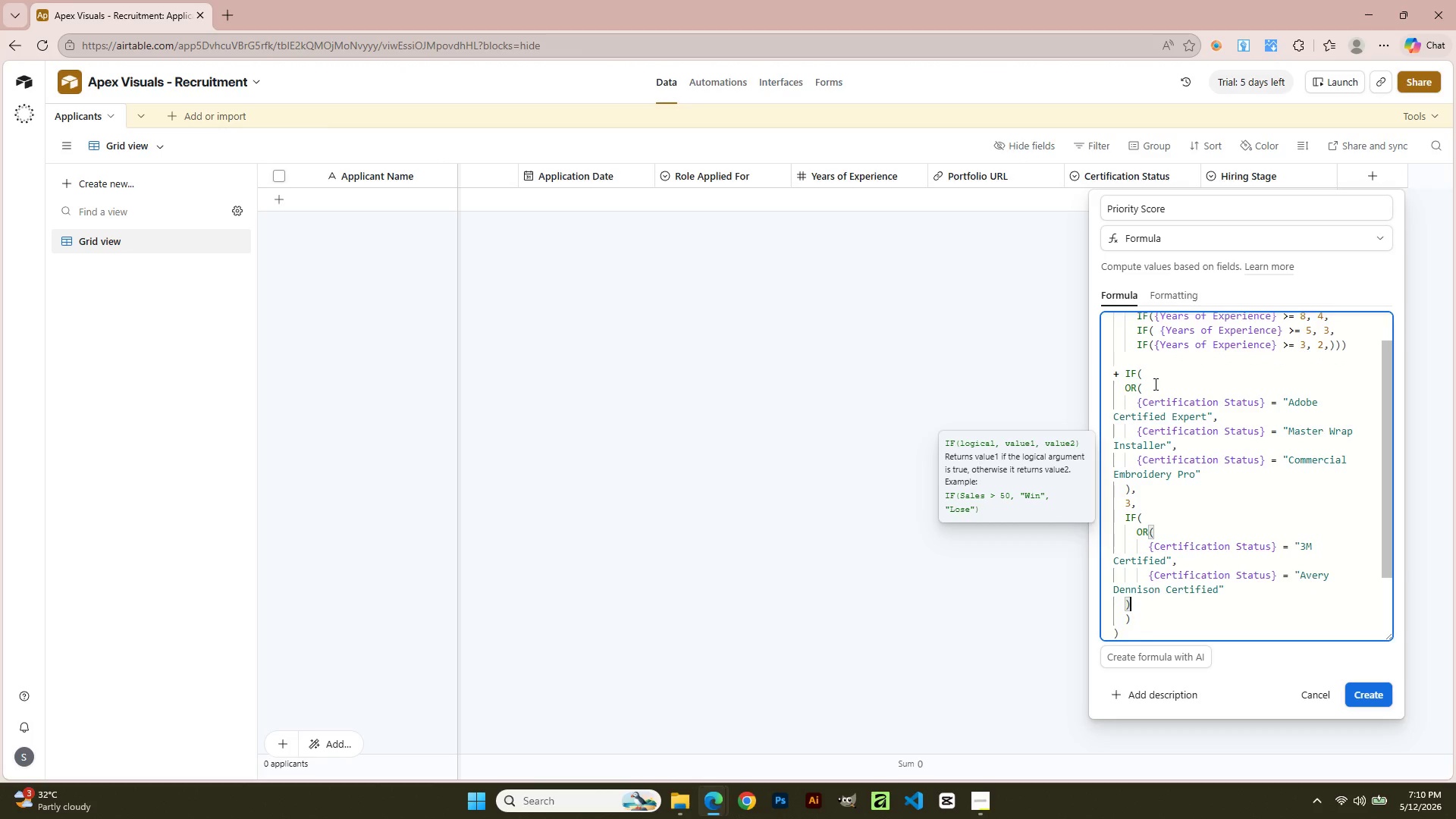 
key(Comma)
 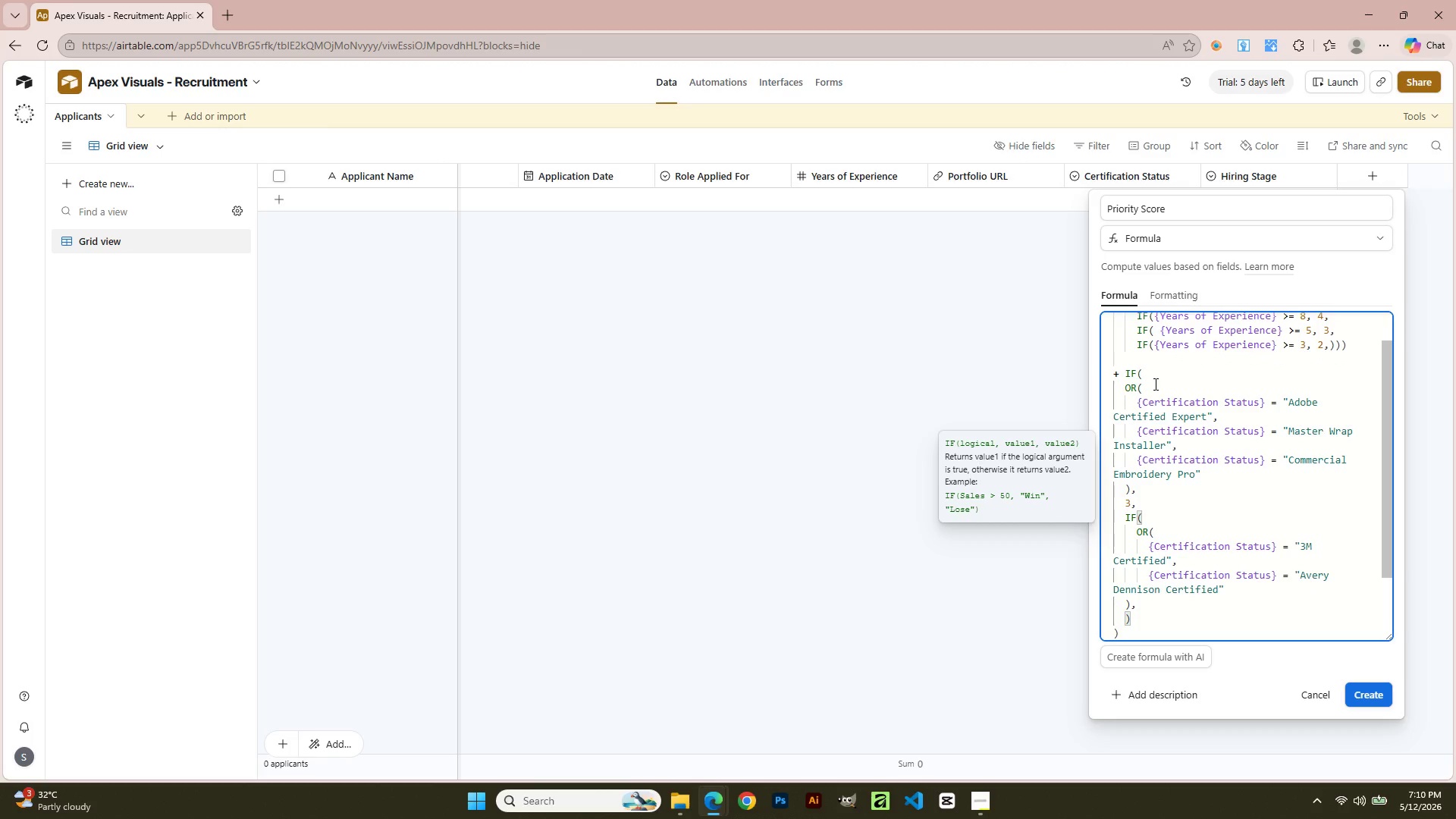 
key(Enter)
 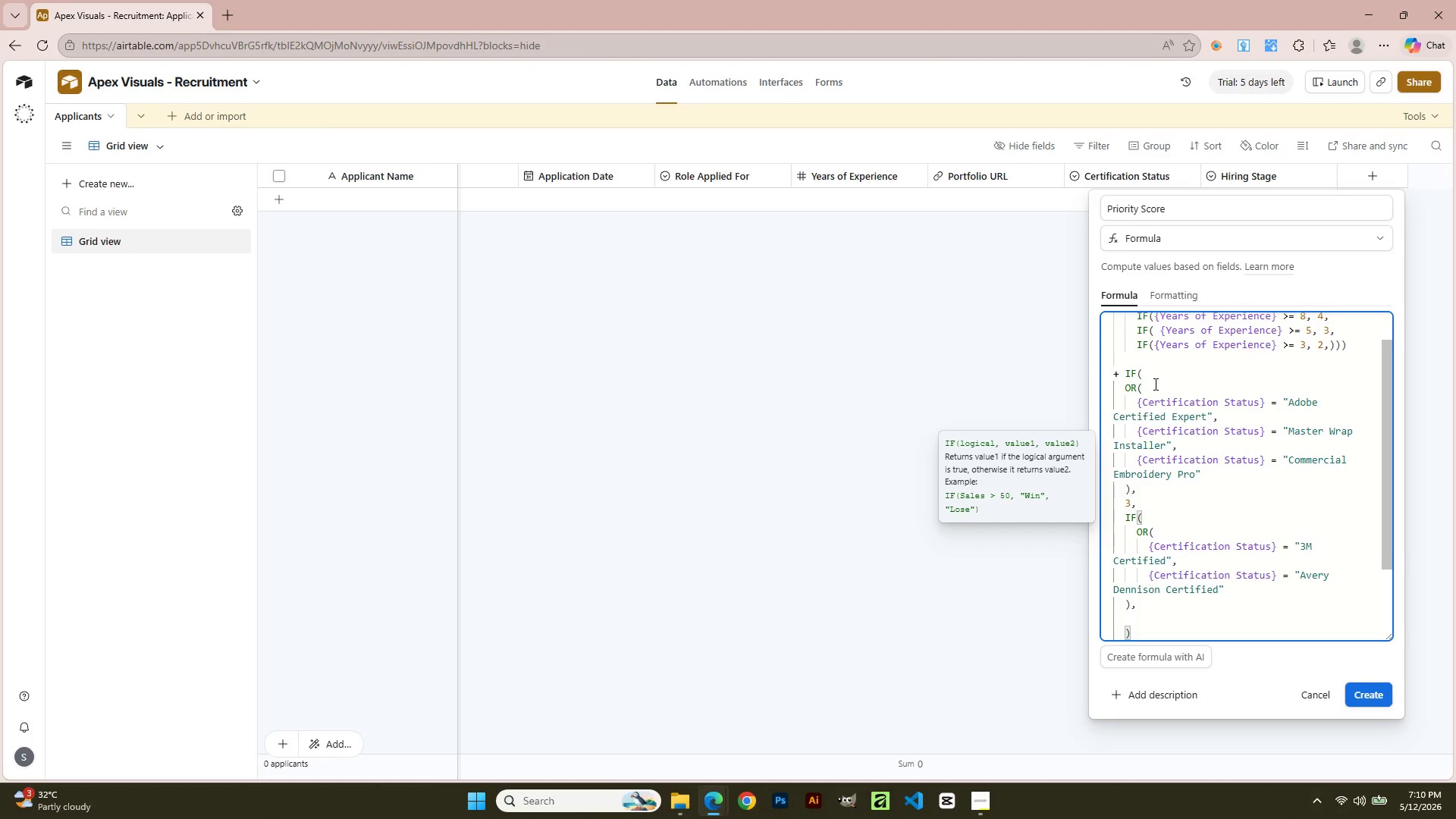 
key(Numpad2)
 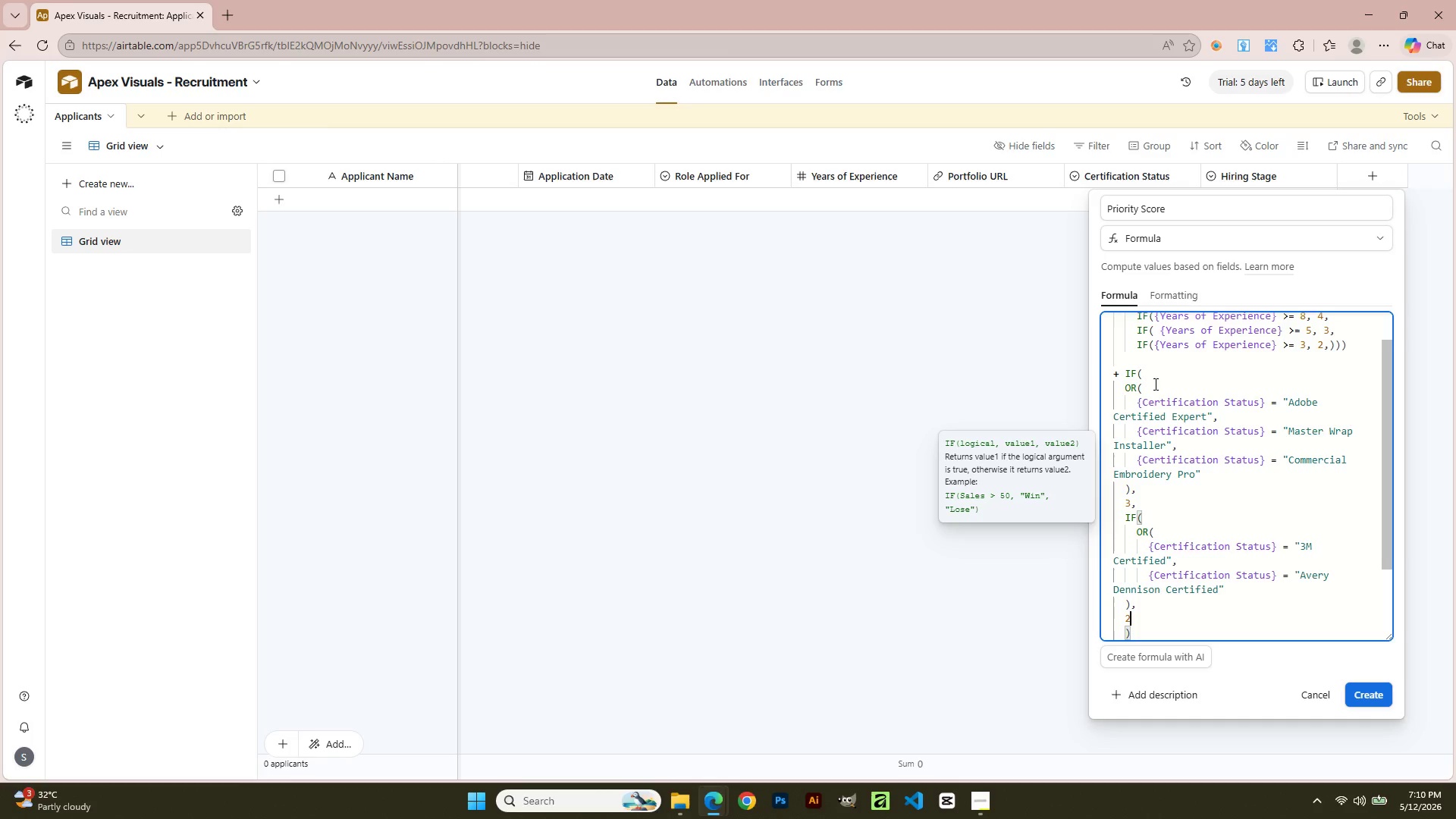 
key(Comma)
 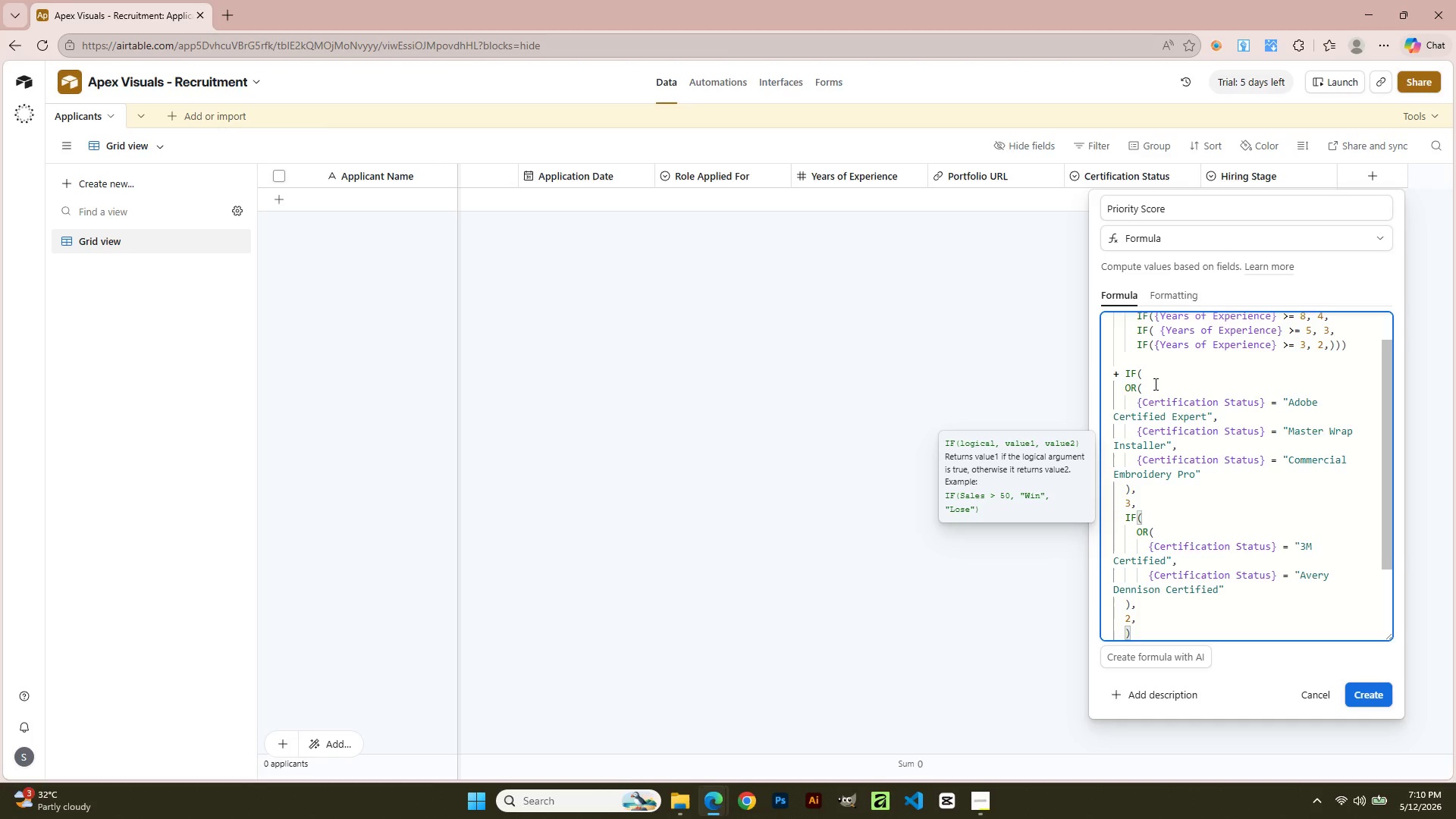 
key(Space)
 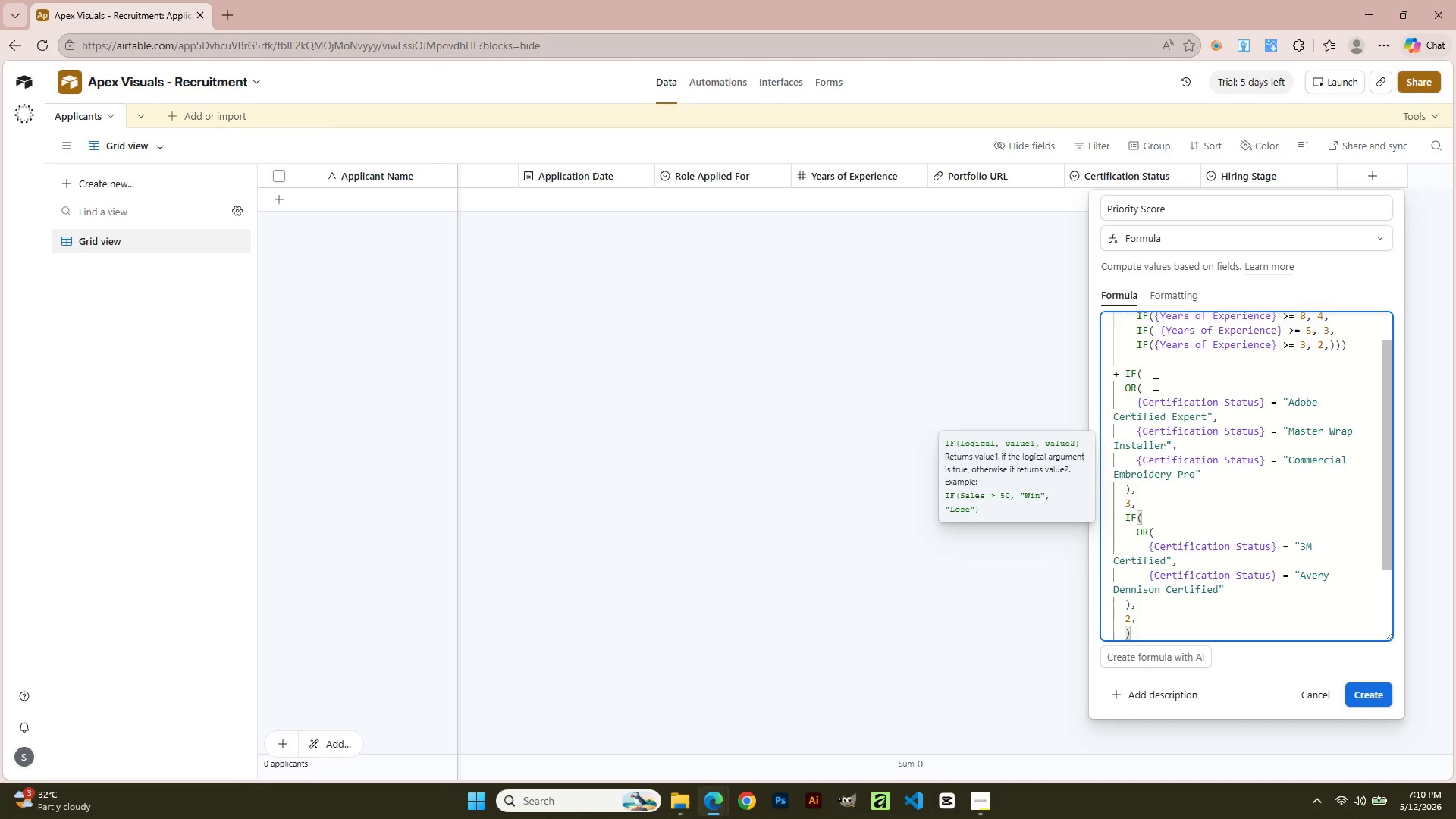 
key(Numpad0)
 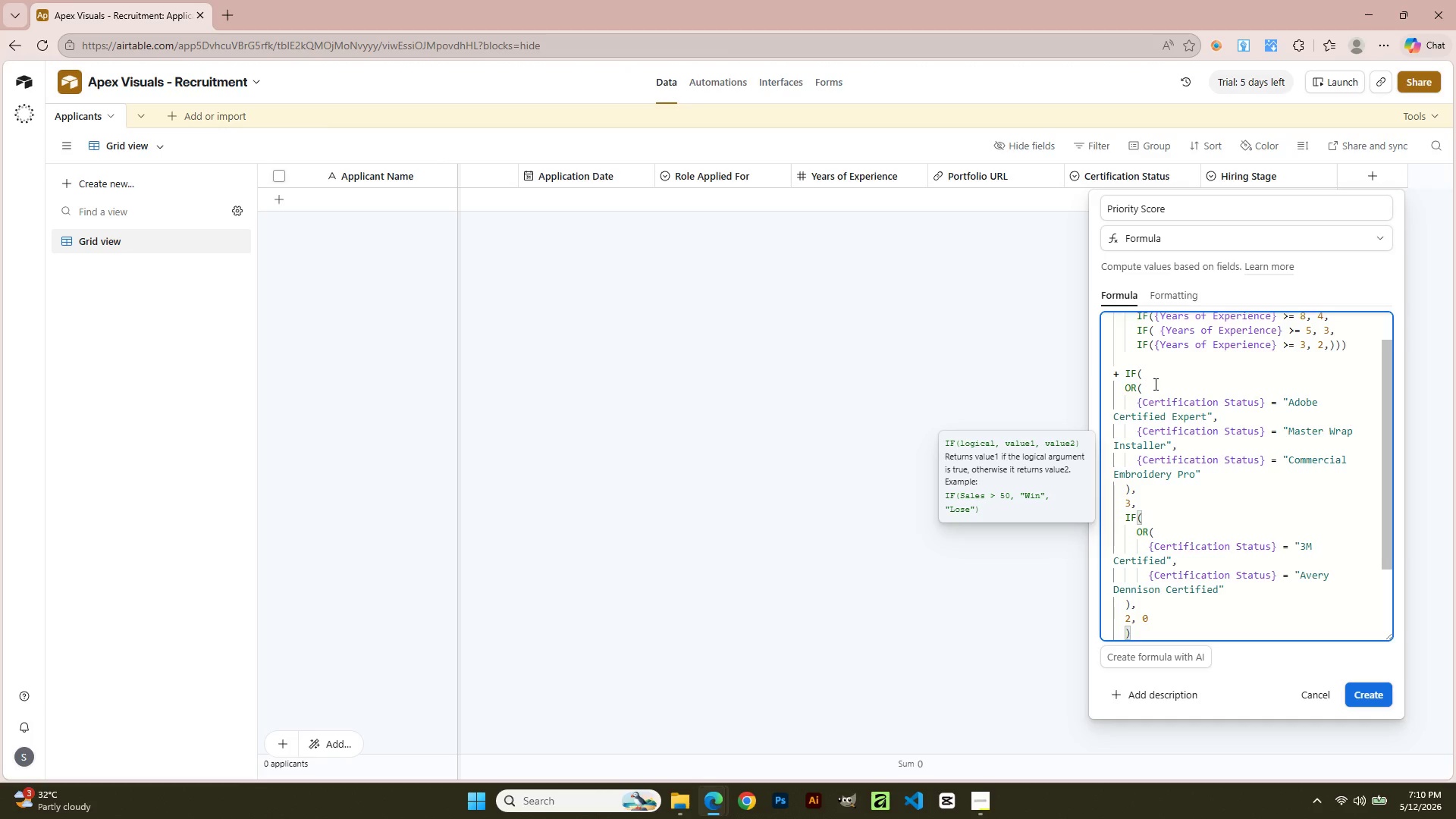 
key(ArrowDown)
 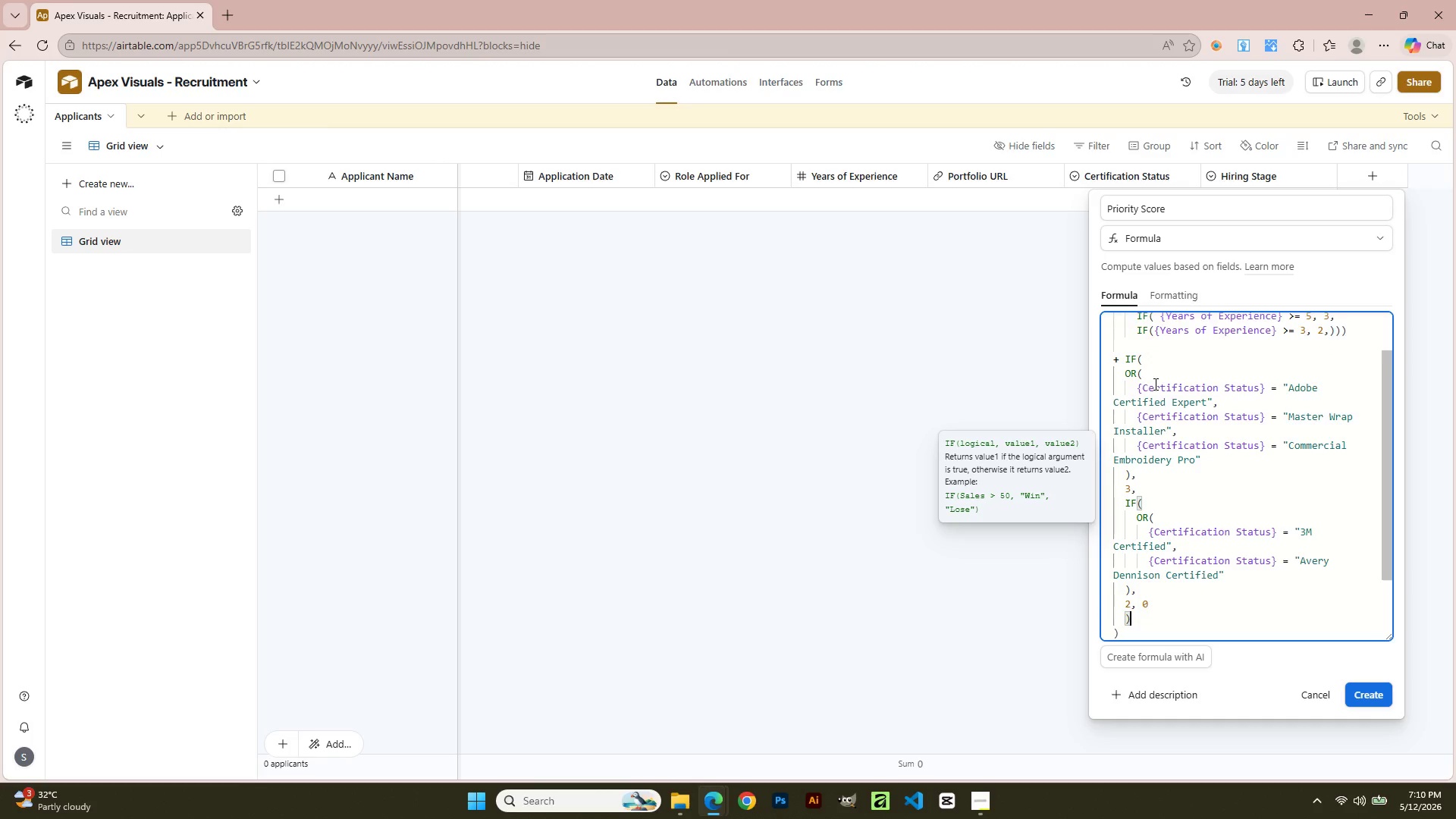 
key(ArrowDown)
 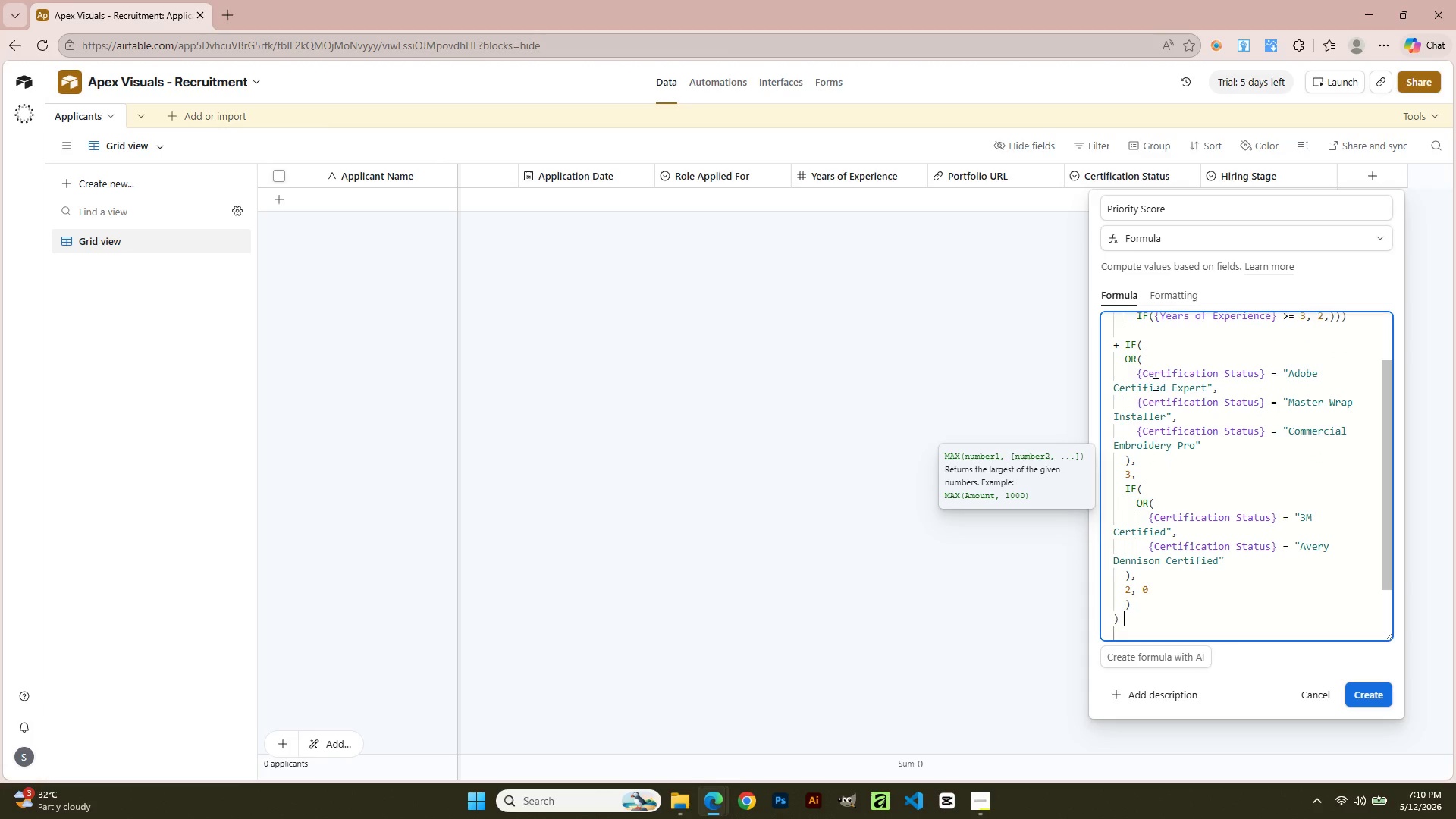 
key(ArrowDown)
 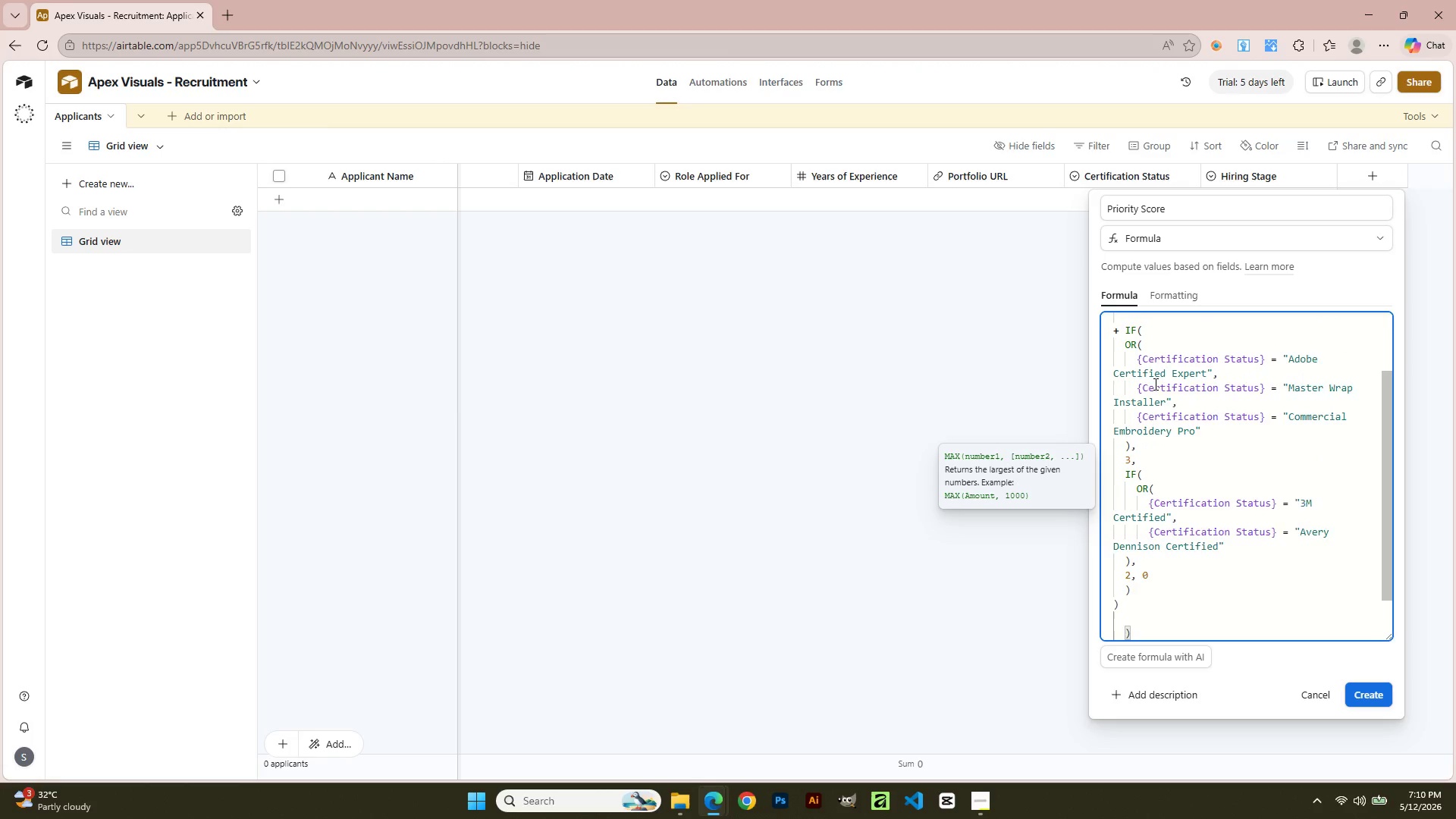 
key(ArrowDown)
 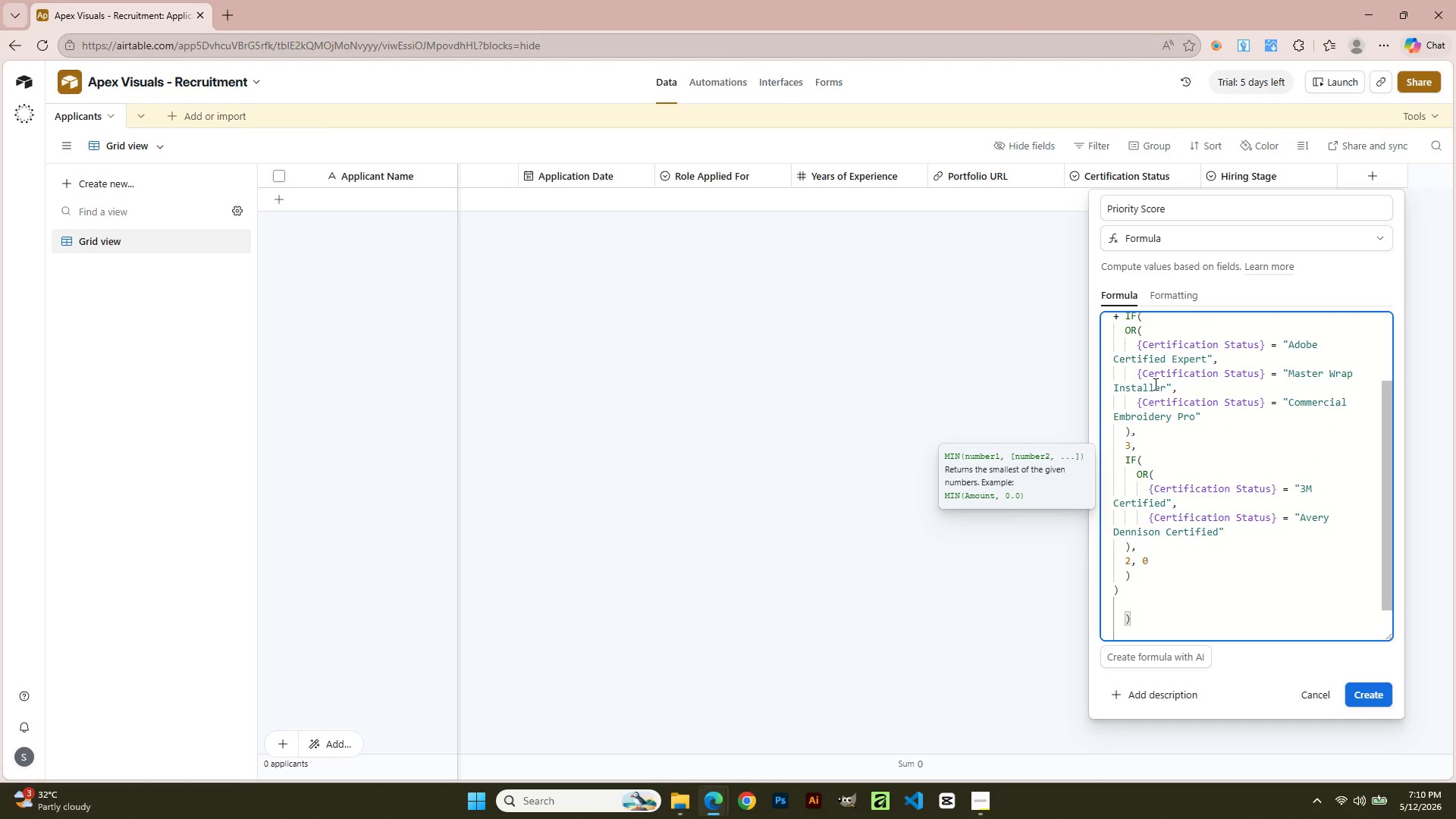 
key(ArrowUp)
 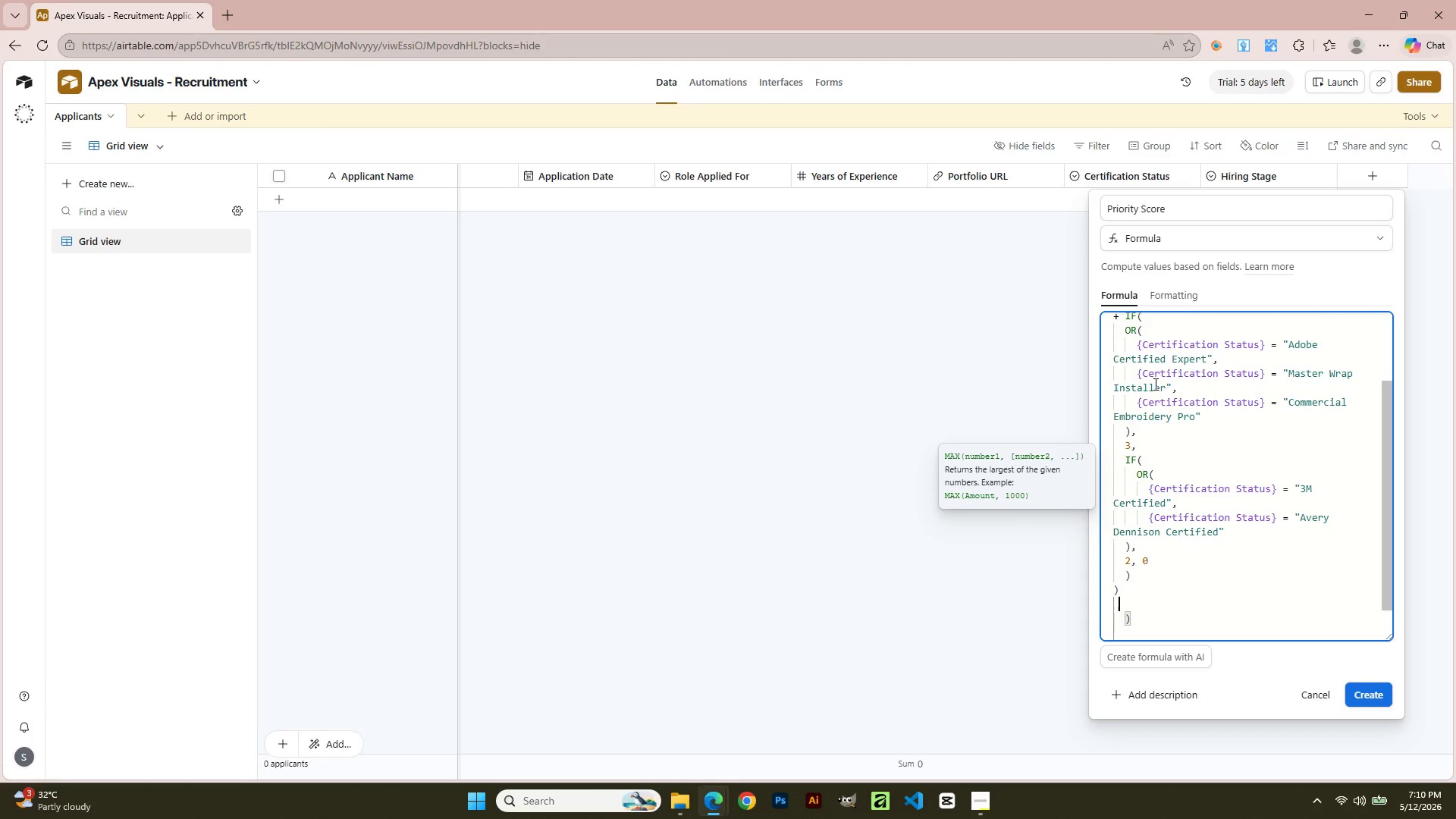 
key(ArrowDown)
 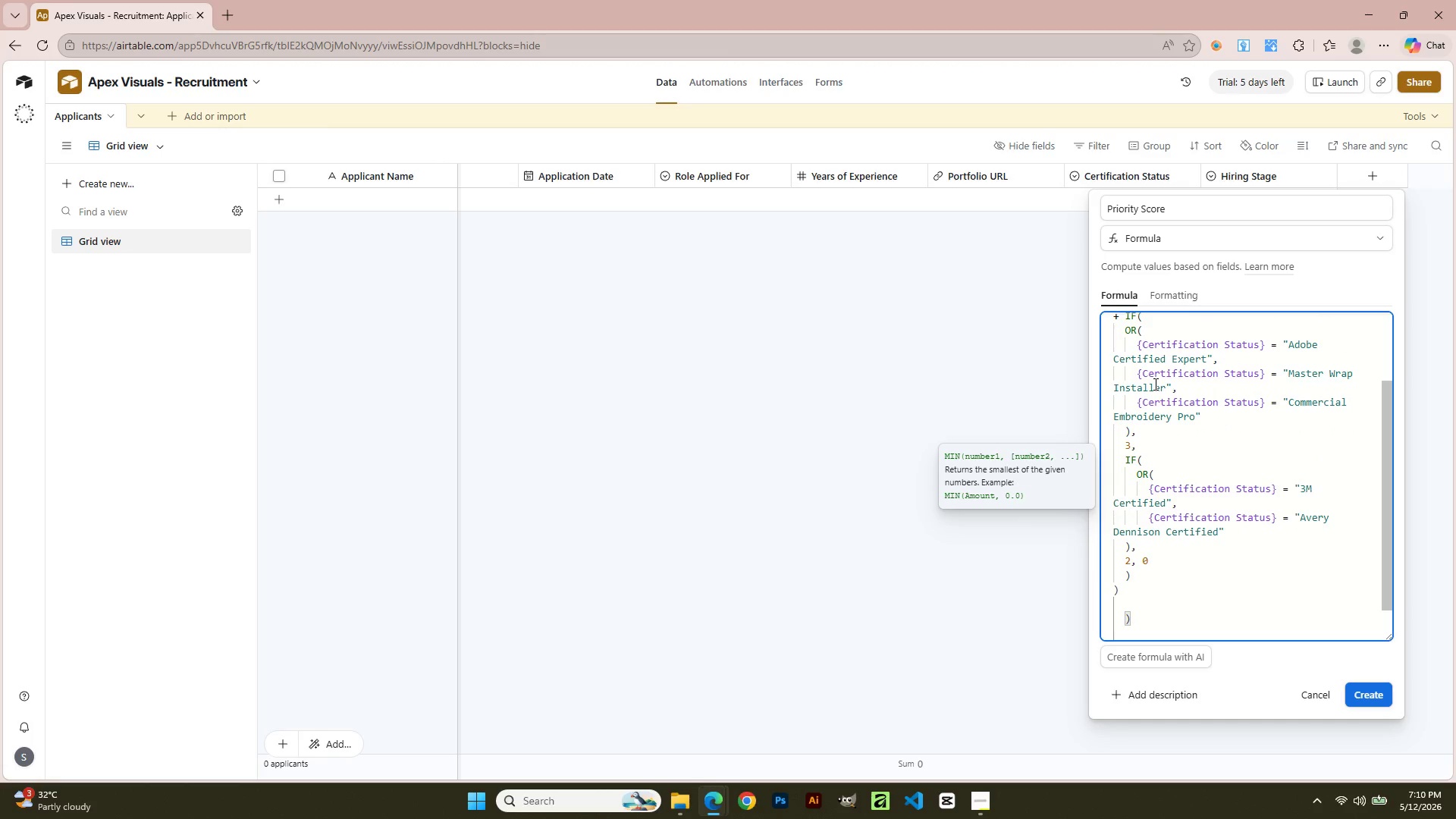 
key(ArrowUp)
 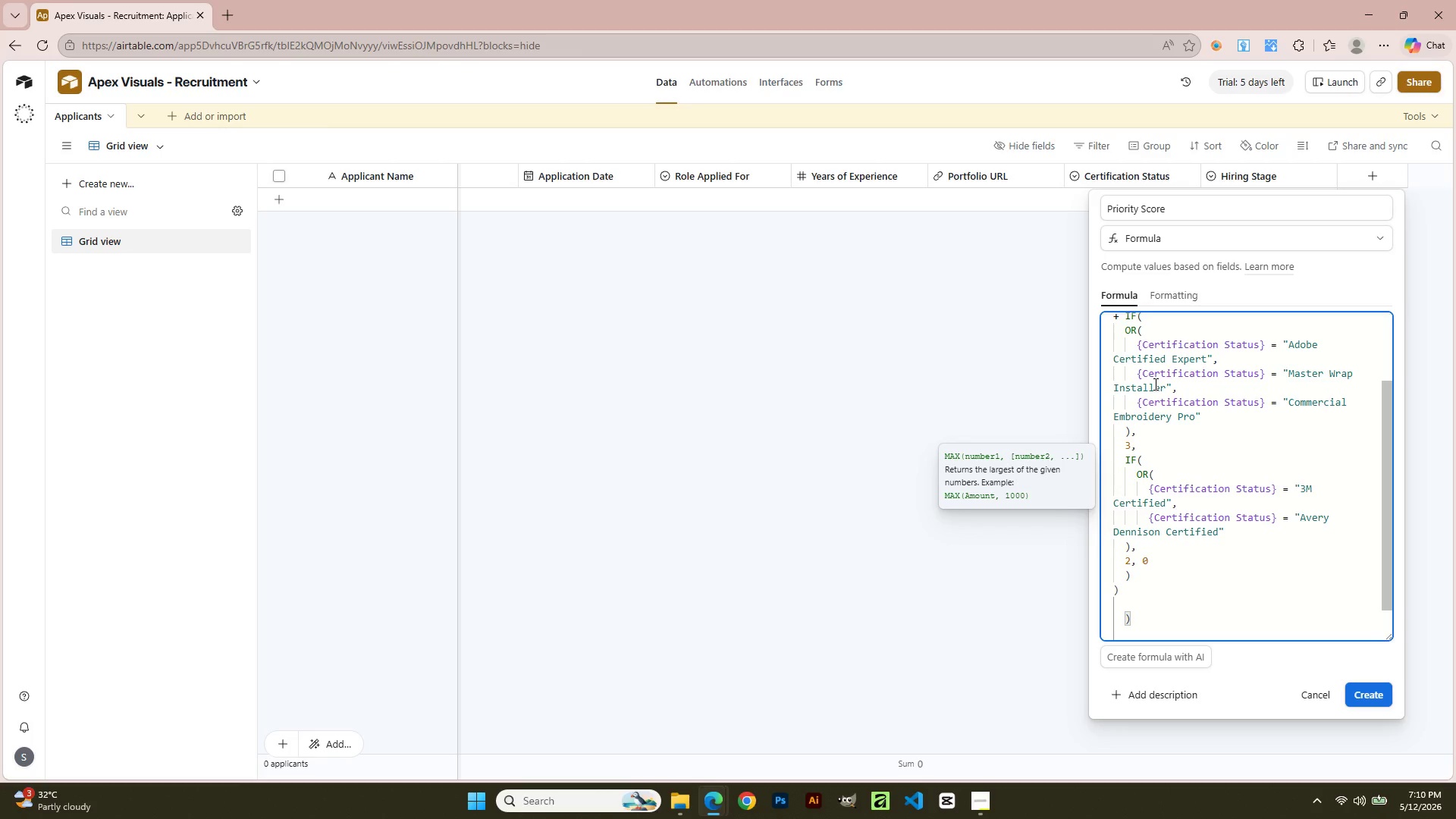 
key(ArrowDown)
 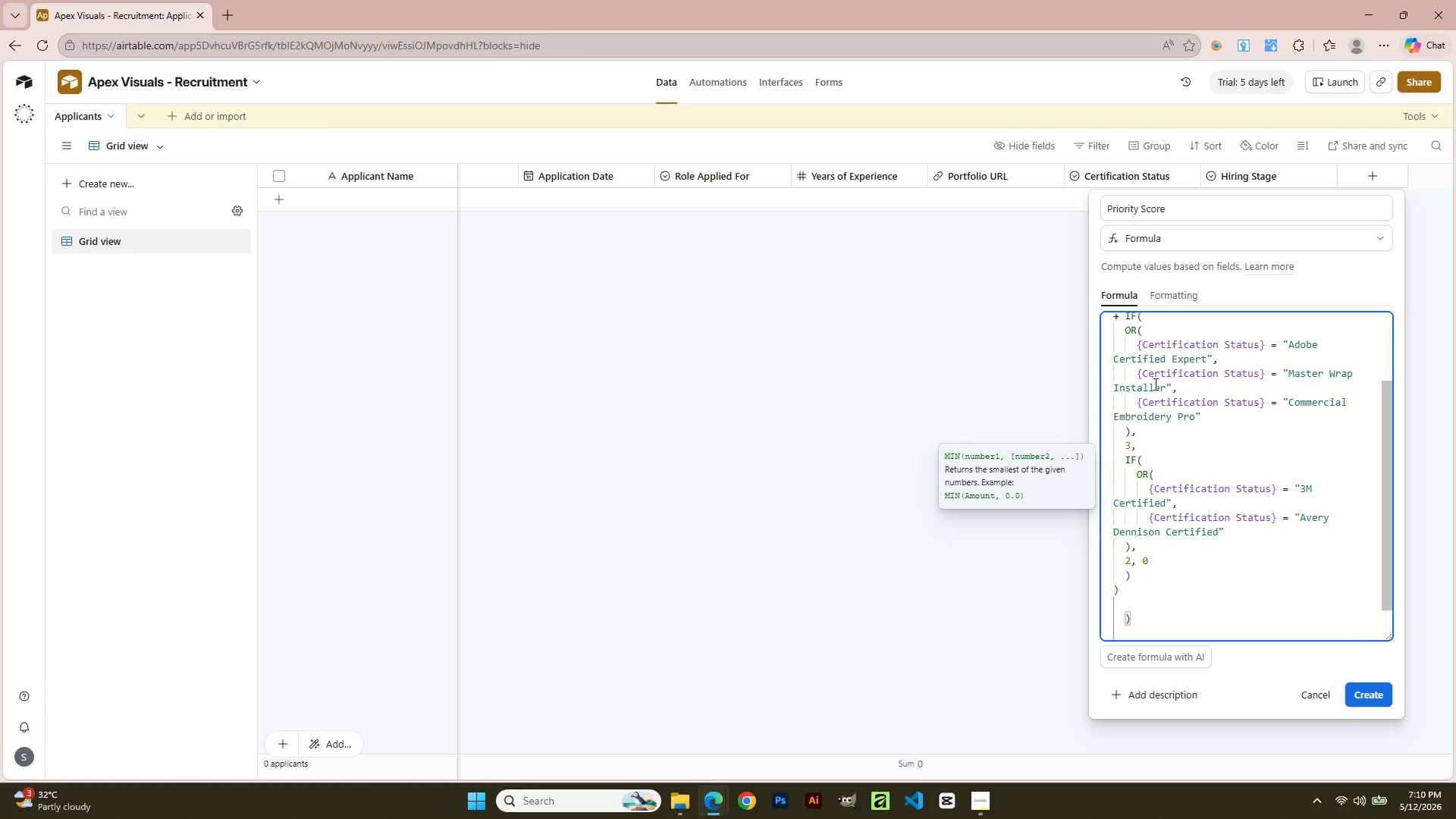 
key(ArrowUp)
 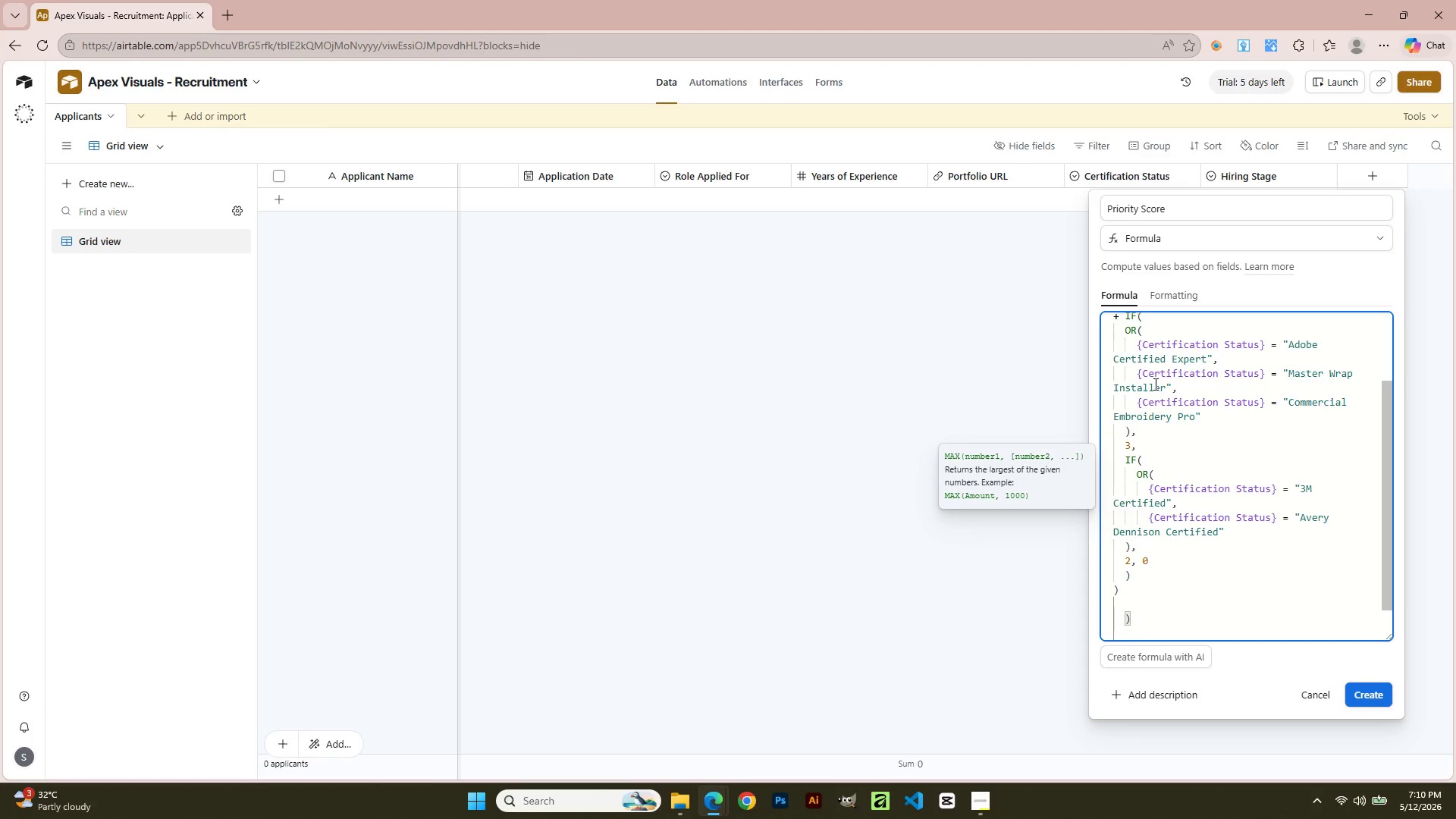 
key(Enter)
 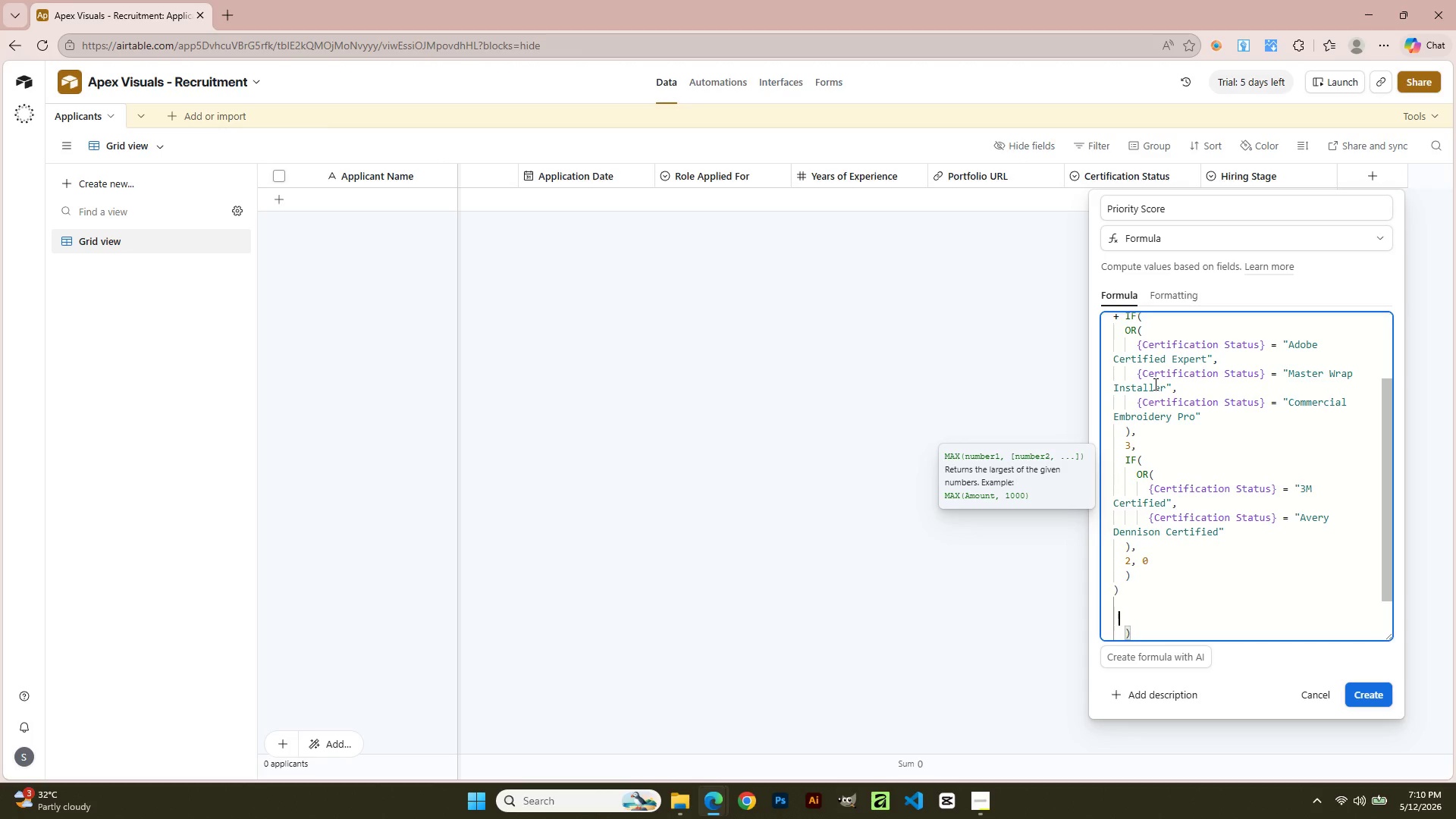 
key(ArrowUp)
 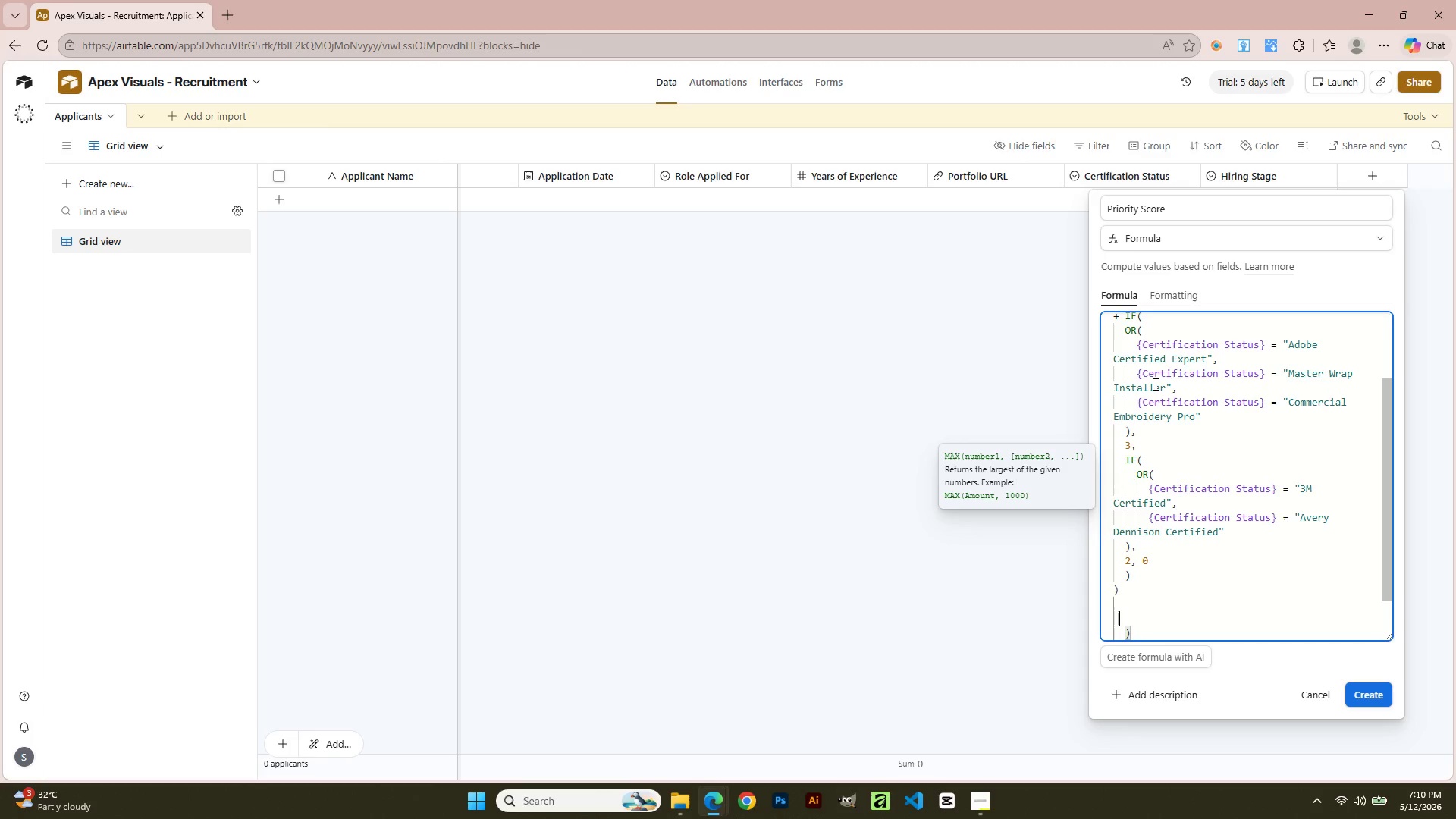 
key(ArrowDown)
 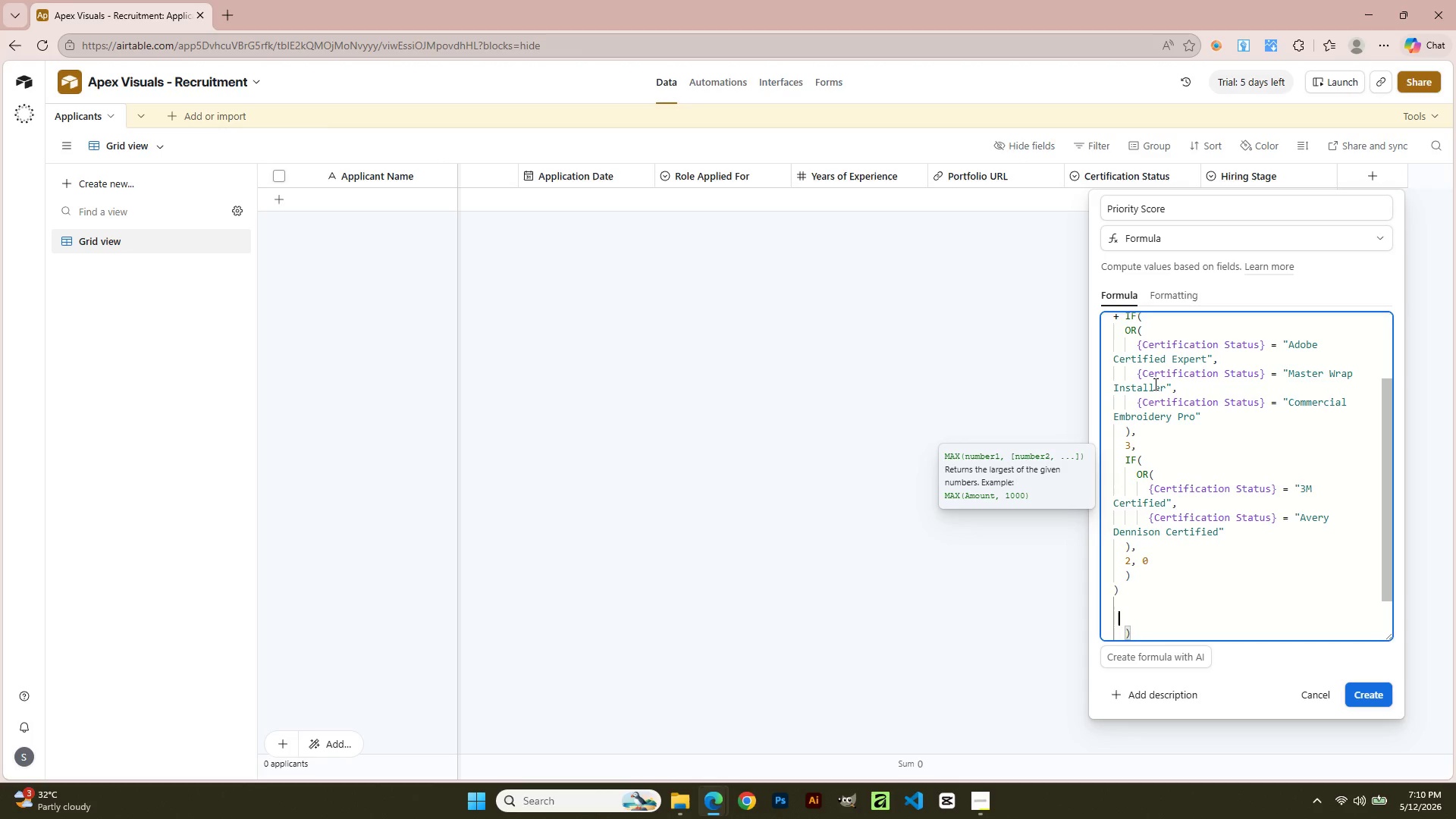 
type(+ IF)
 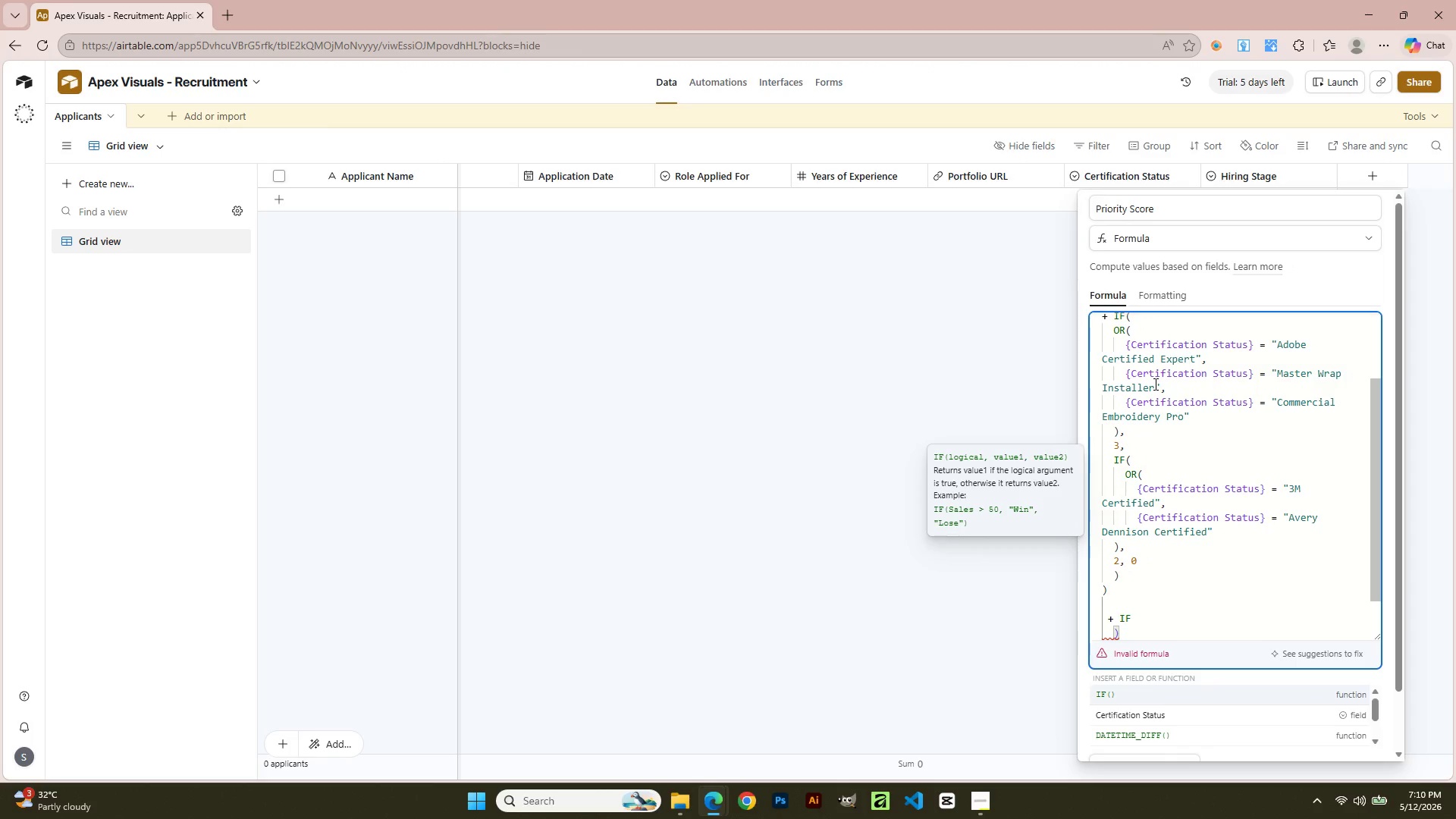 
key(Enter)
 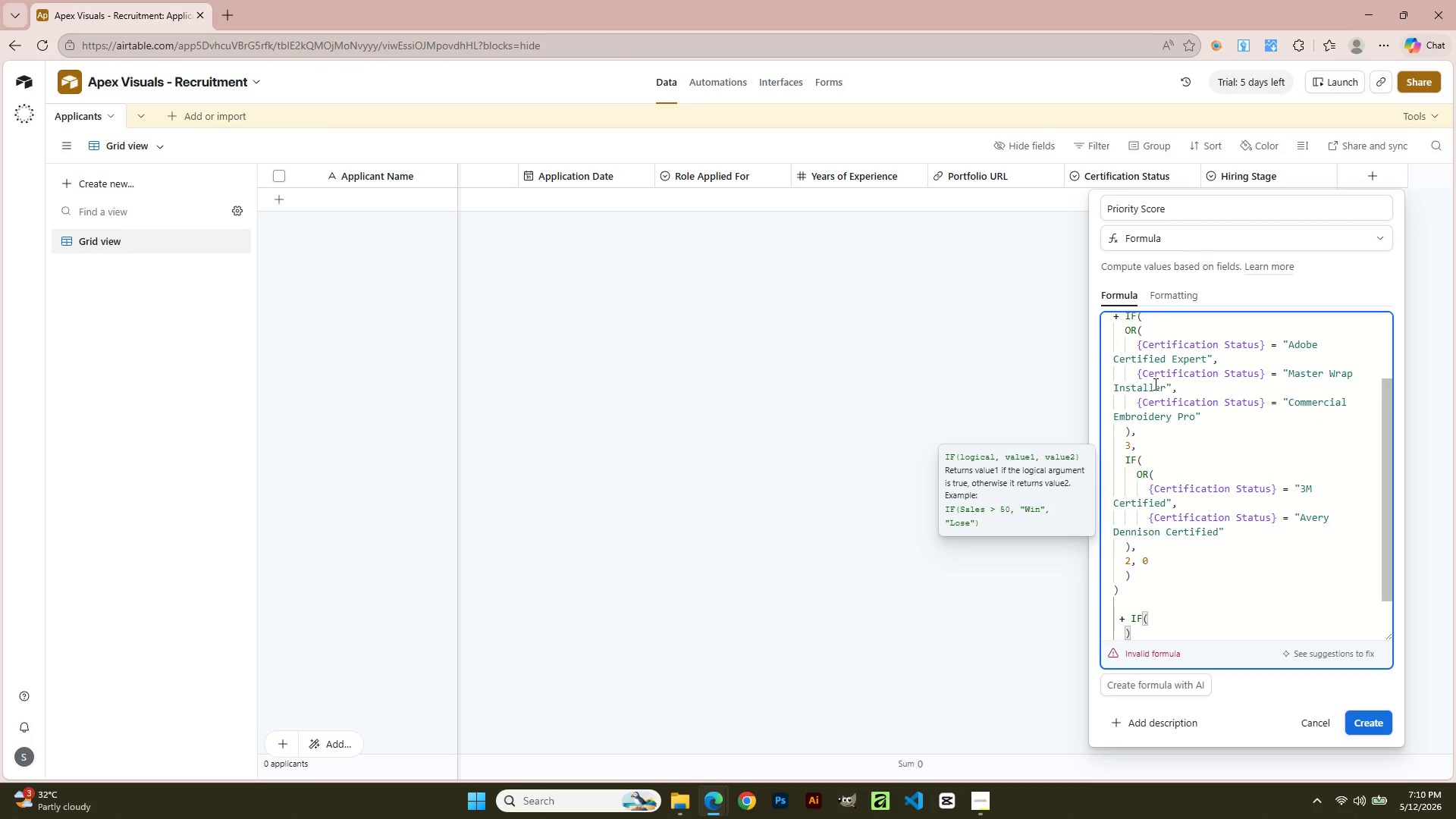 
key(Shift+0)
 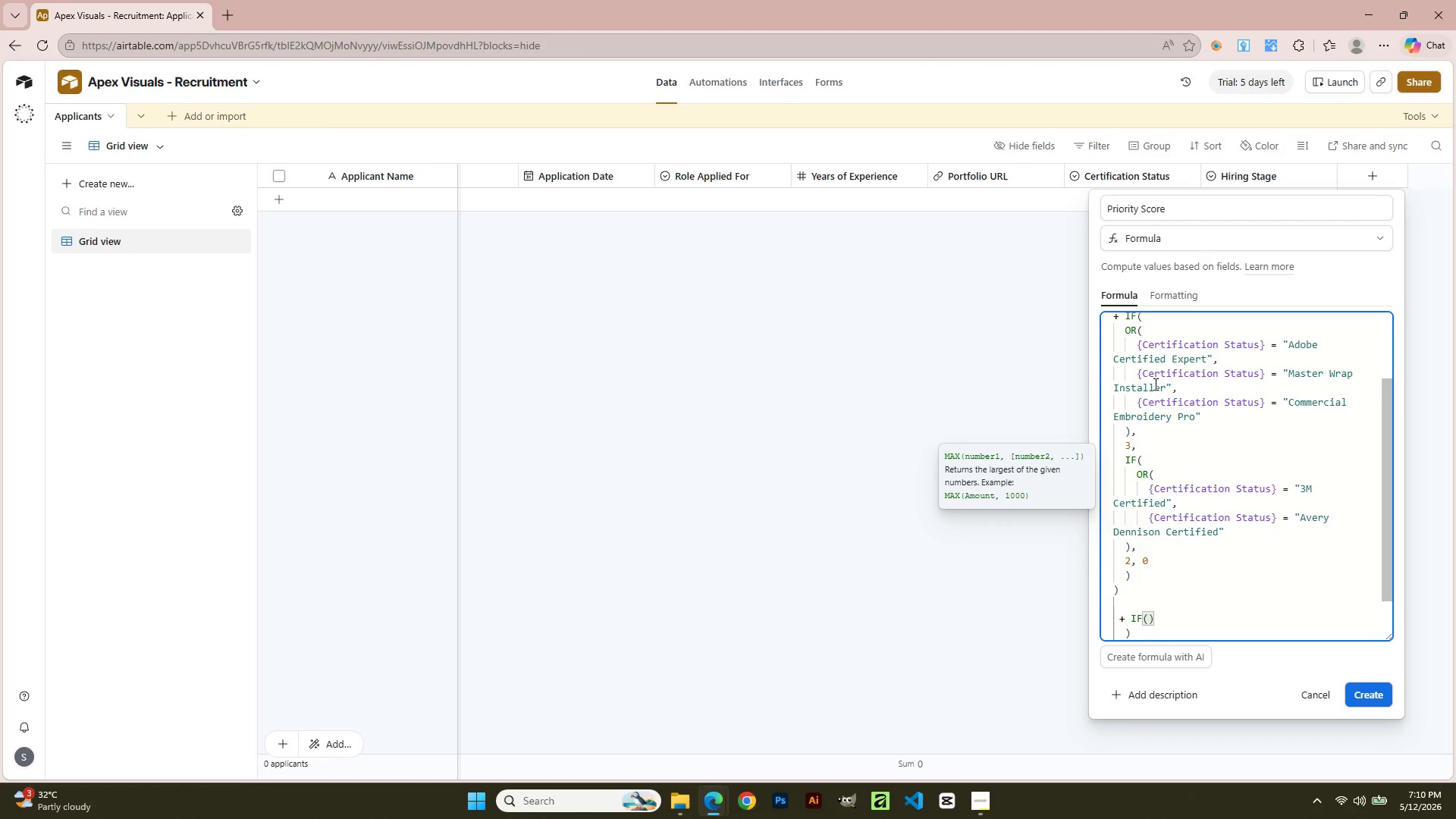 
key(ArrowLeft)
 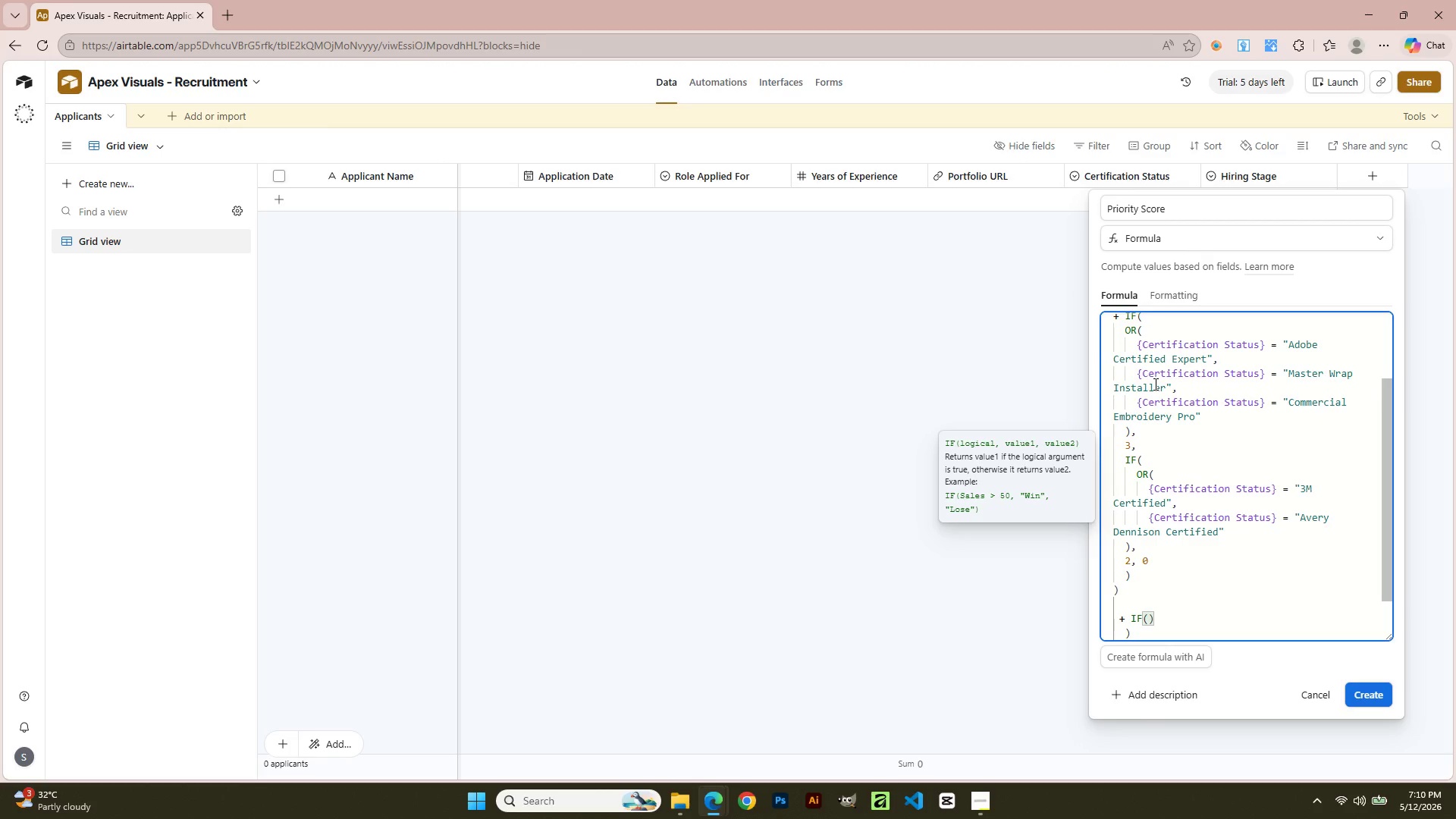 
key(ArrowRight)
 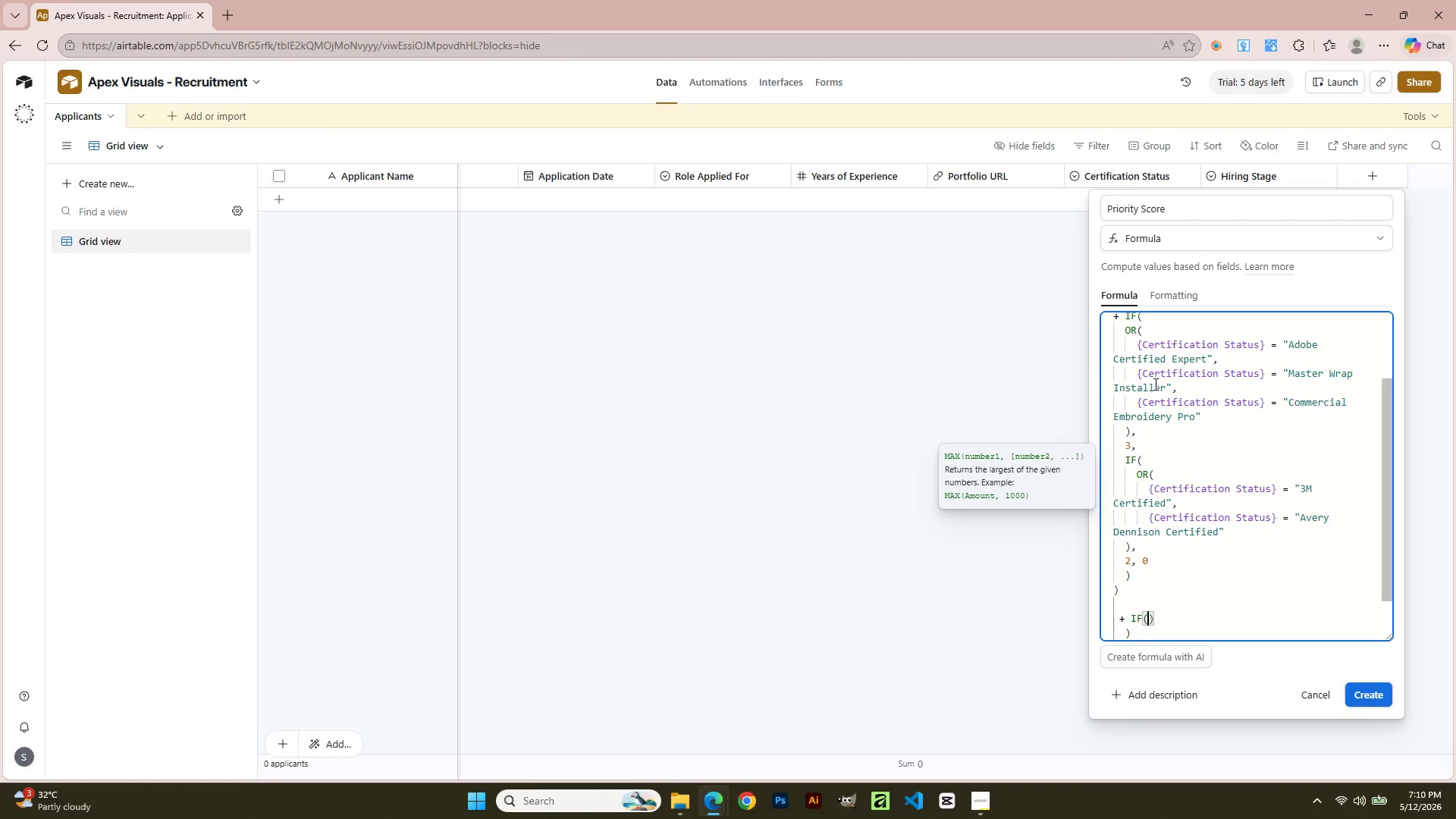 
key(ArrowLeft)
 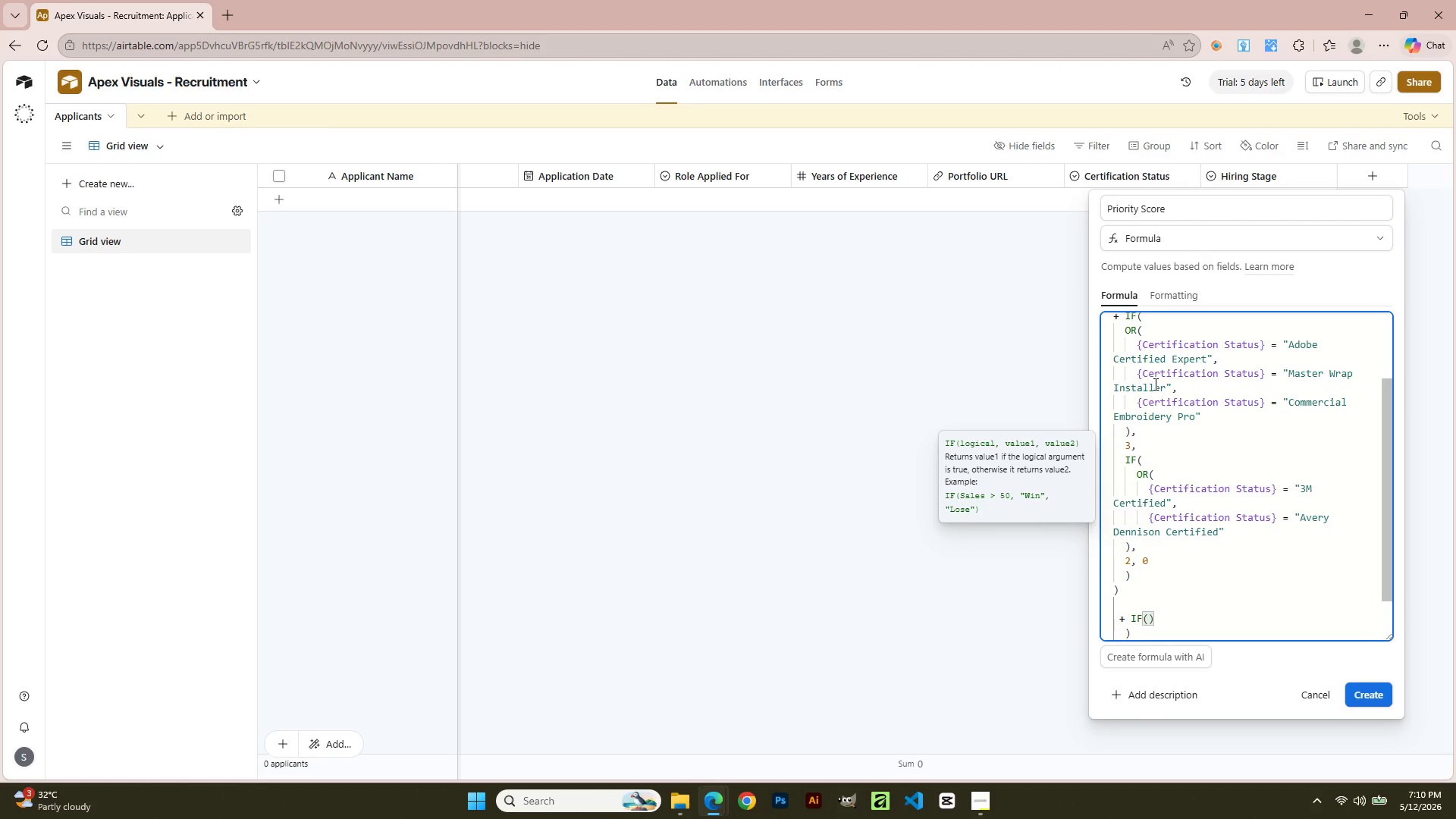 
type({Port)
 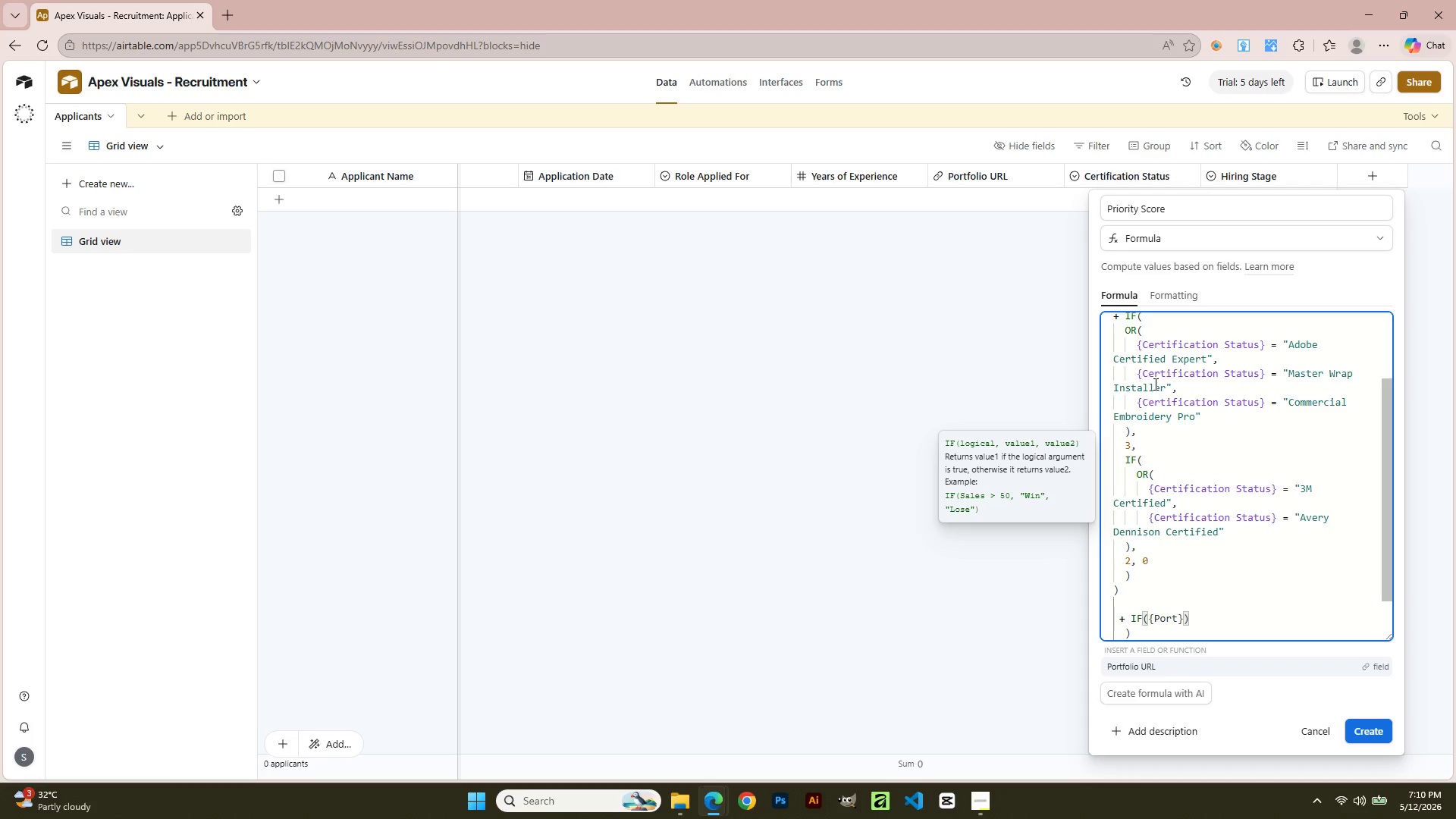 
key(Enter)
 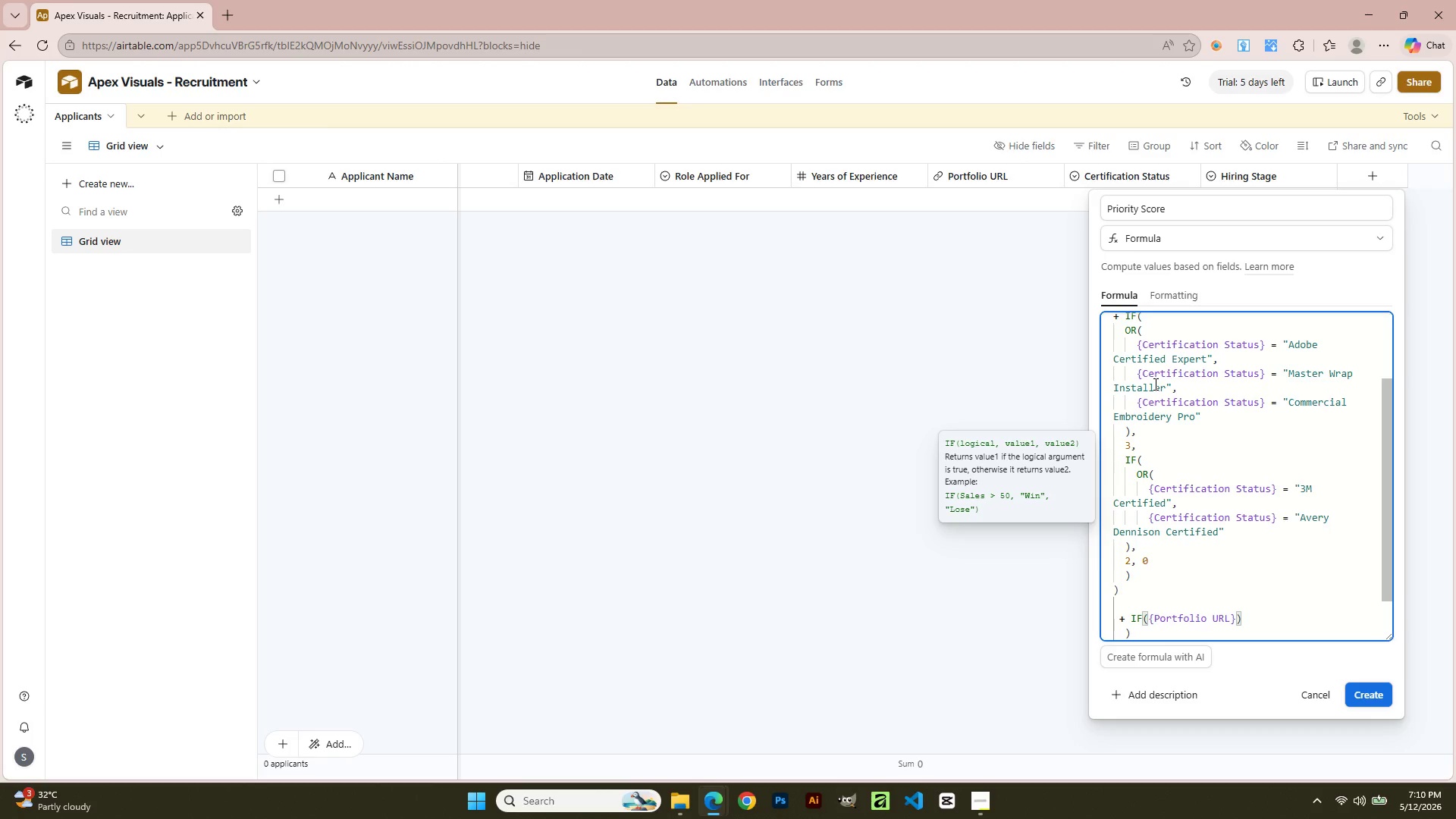 
key(Space)
 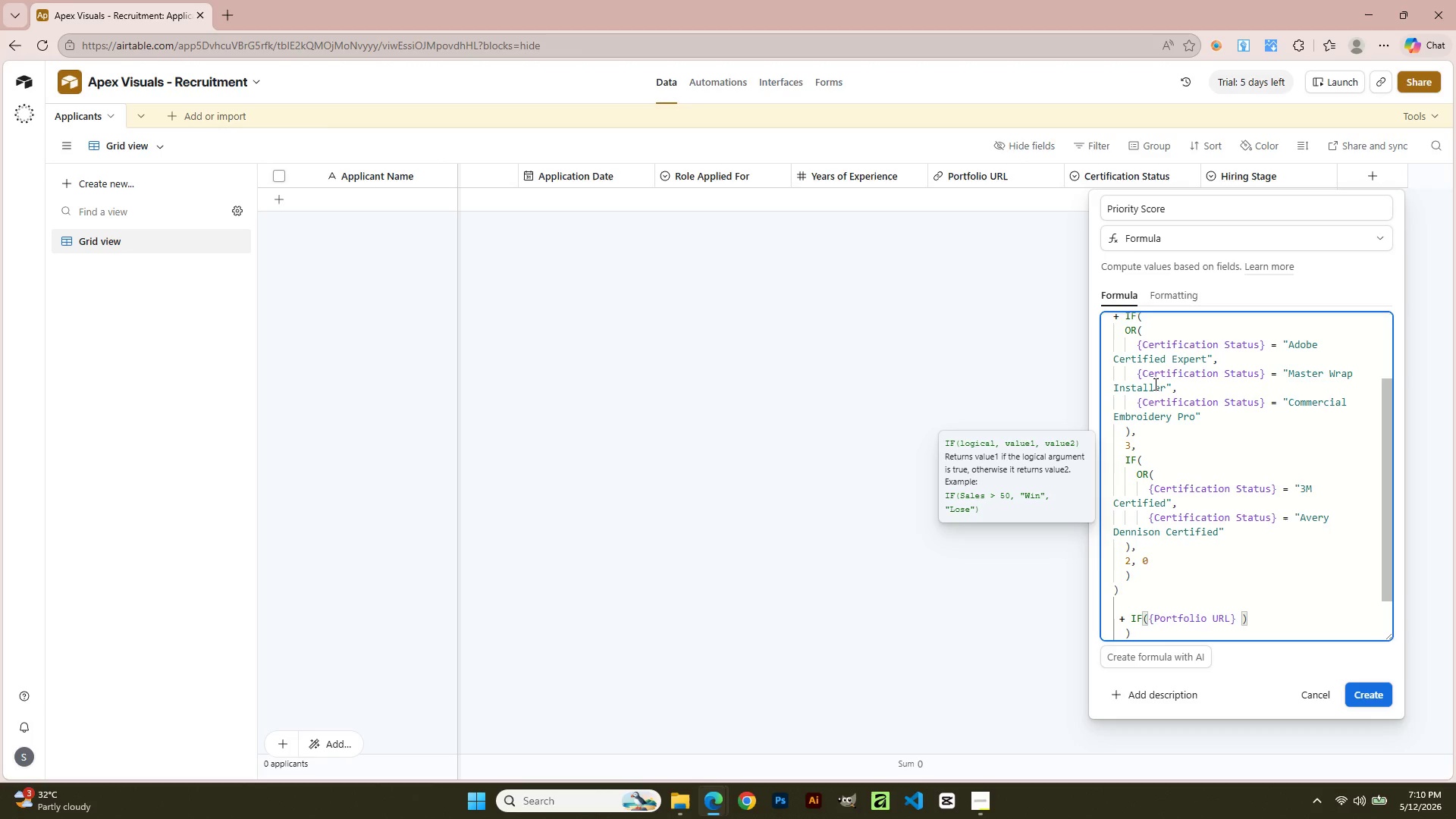 
key(Shift+ShiftLeft)
 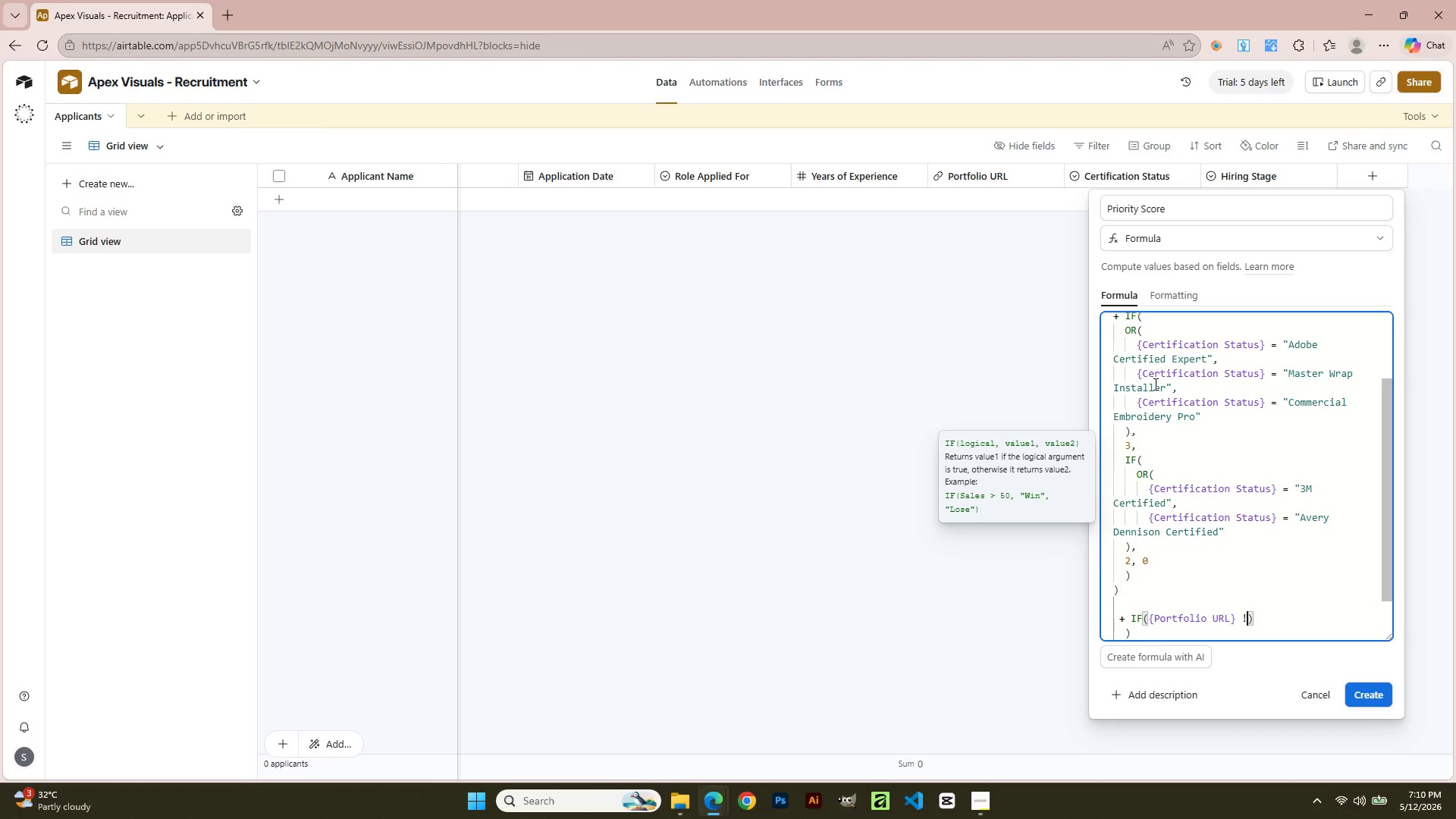 
key(Shift+1)
 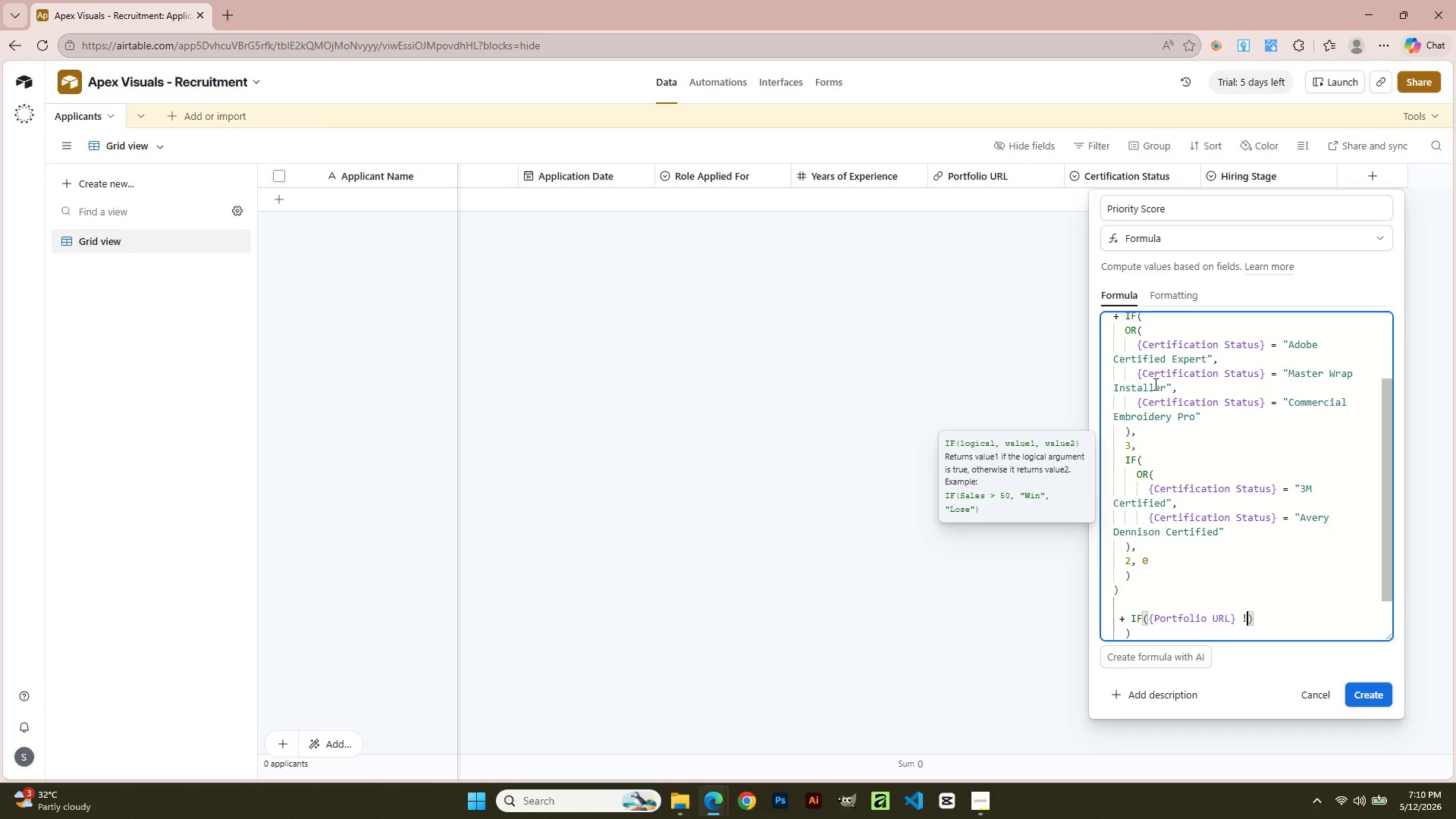 
key(Equal)
 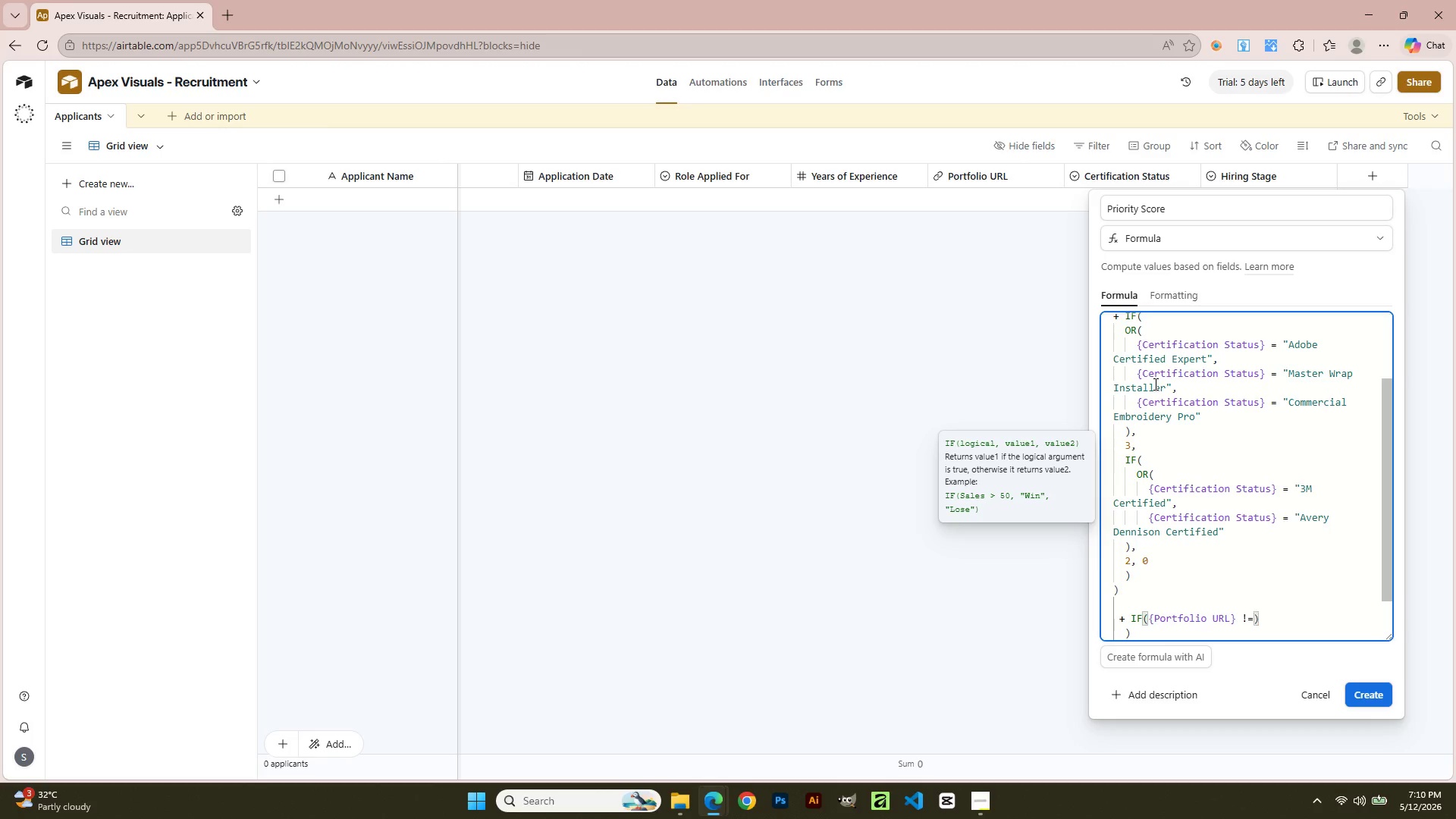 
hold_key(key=ShiftLeft, duration=0.48)
 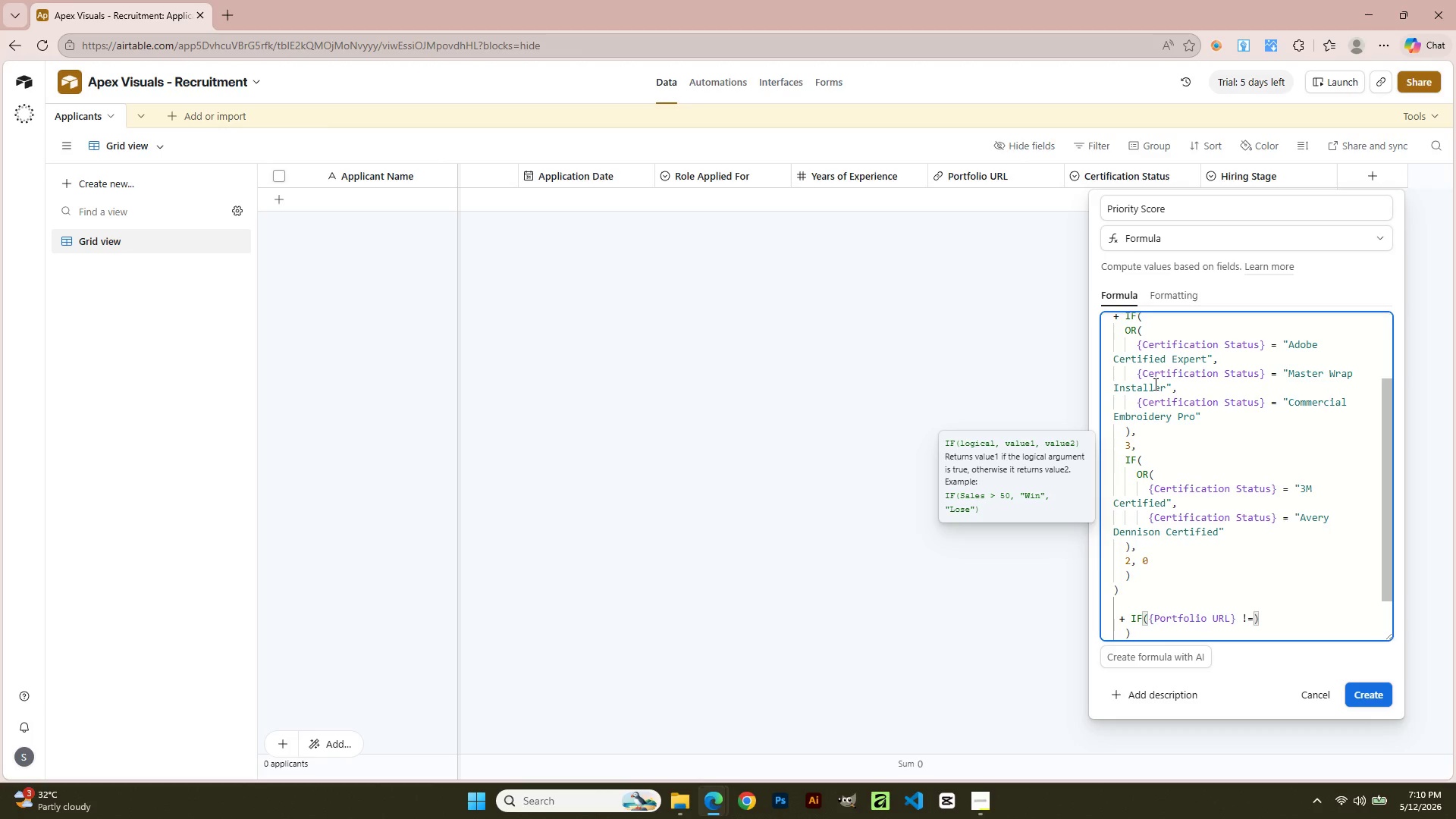 
key(Shift+Quote)
 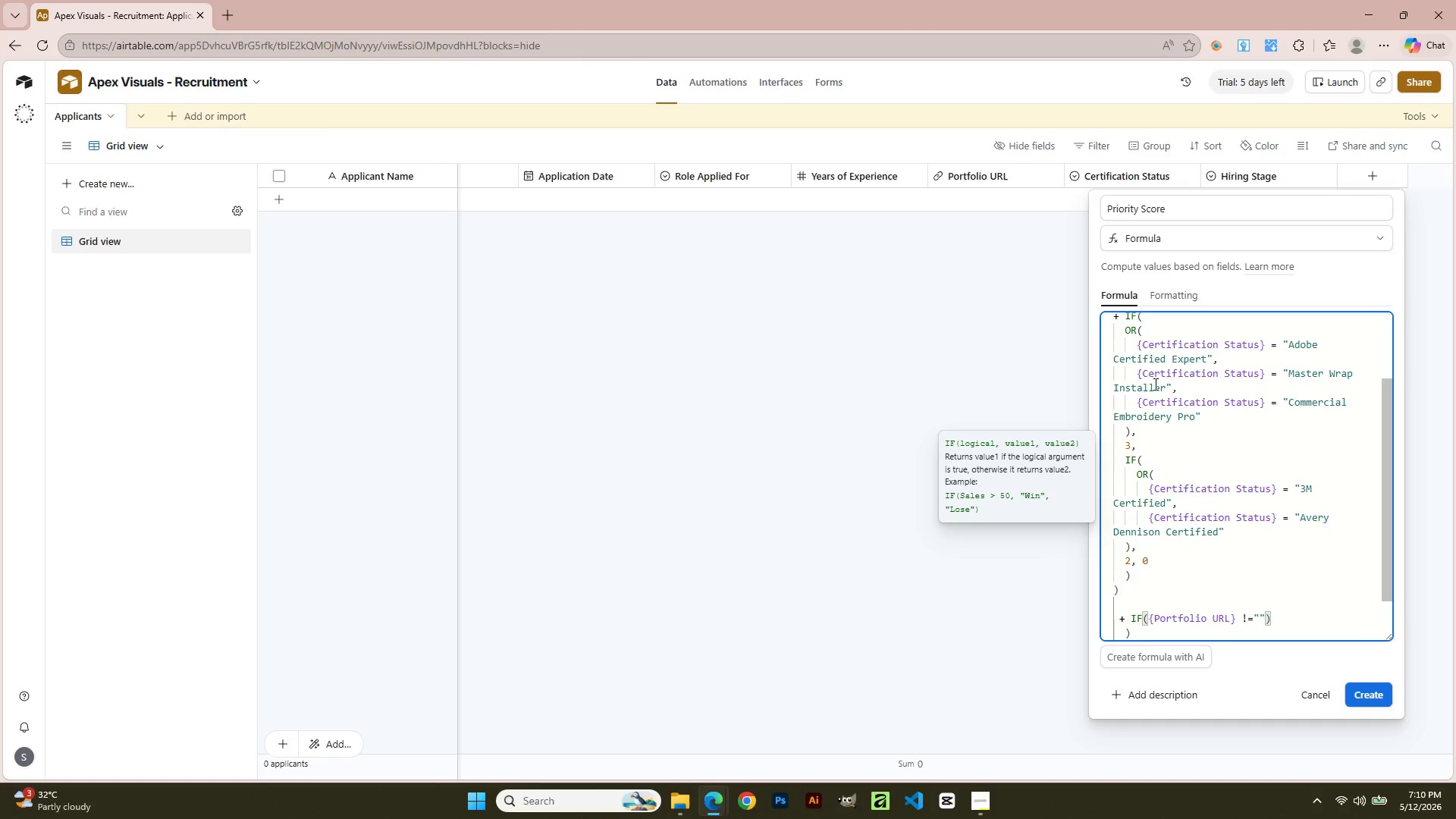 
key(ArrowRight)
 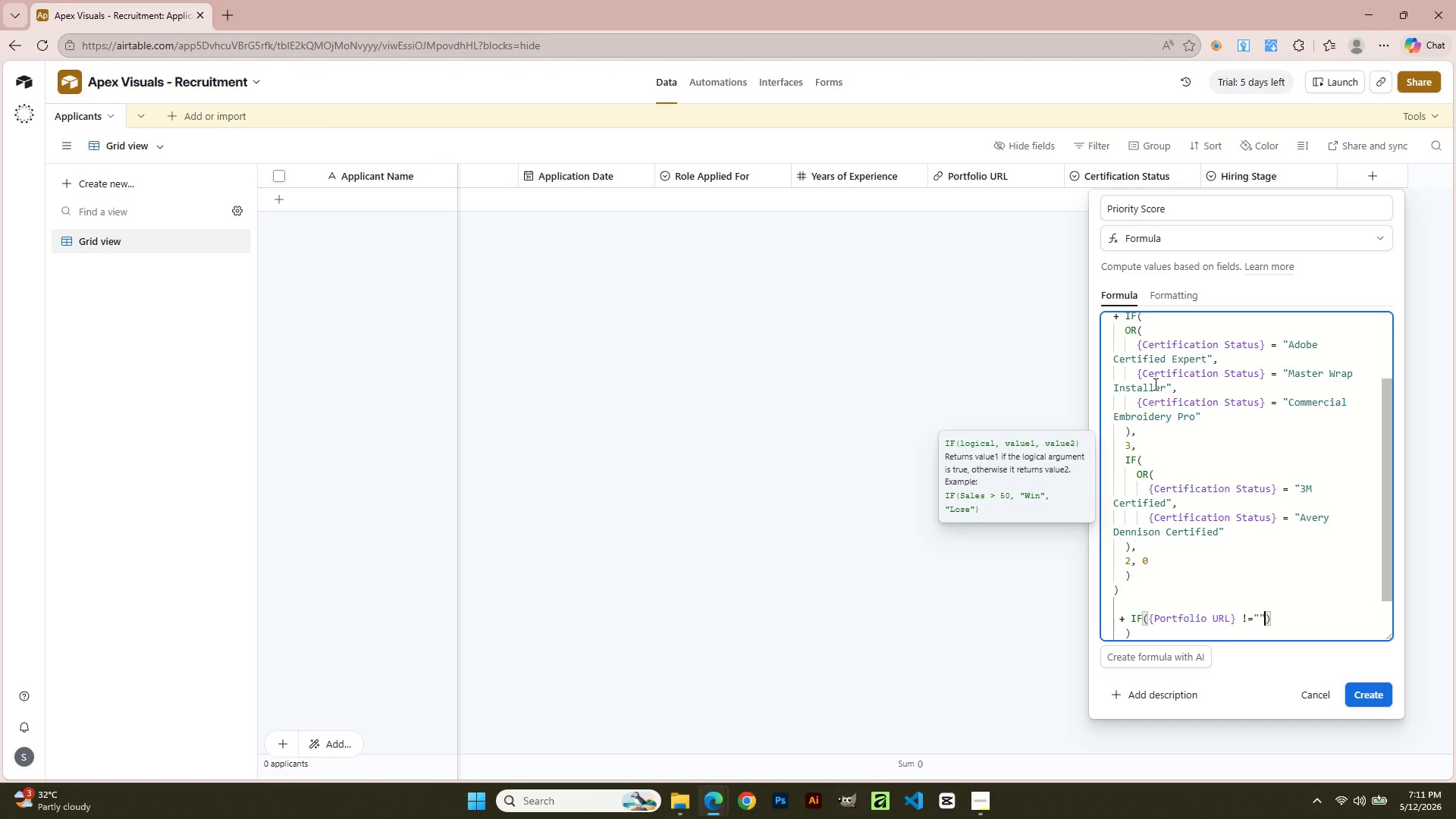 
key(Comma)
 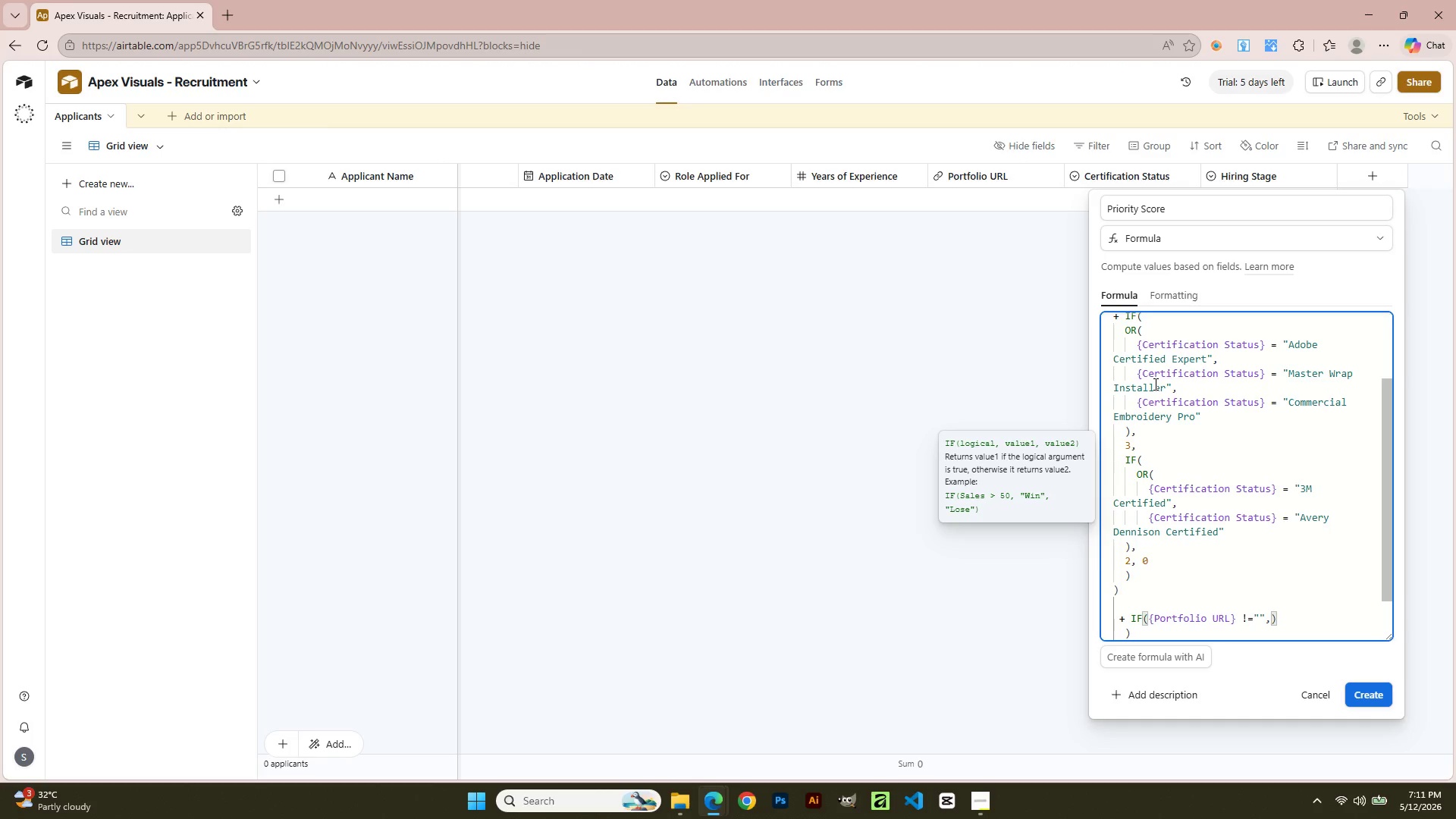 
key(Numpad2)
 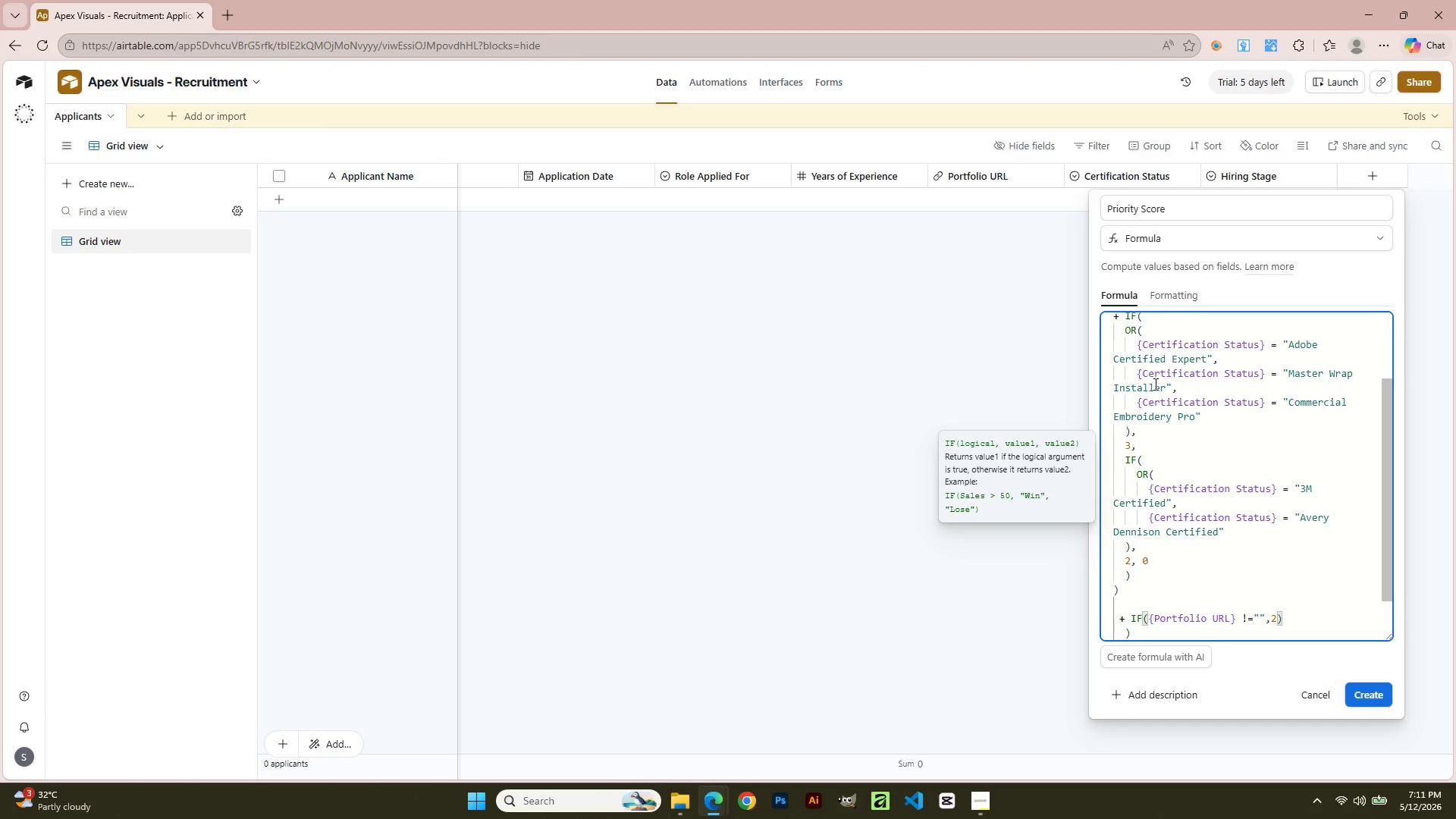 
key(Comma)
 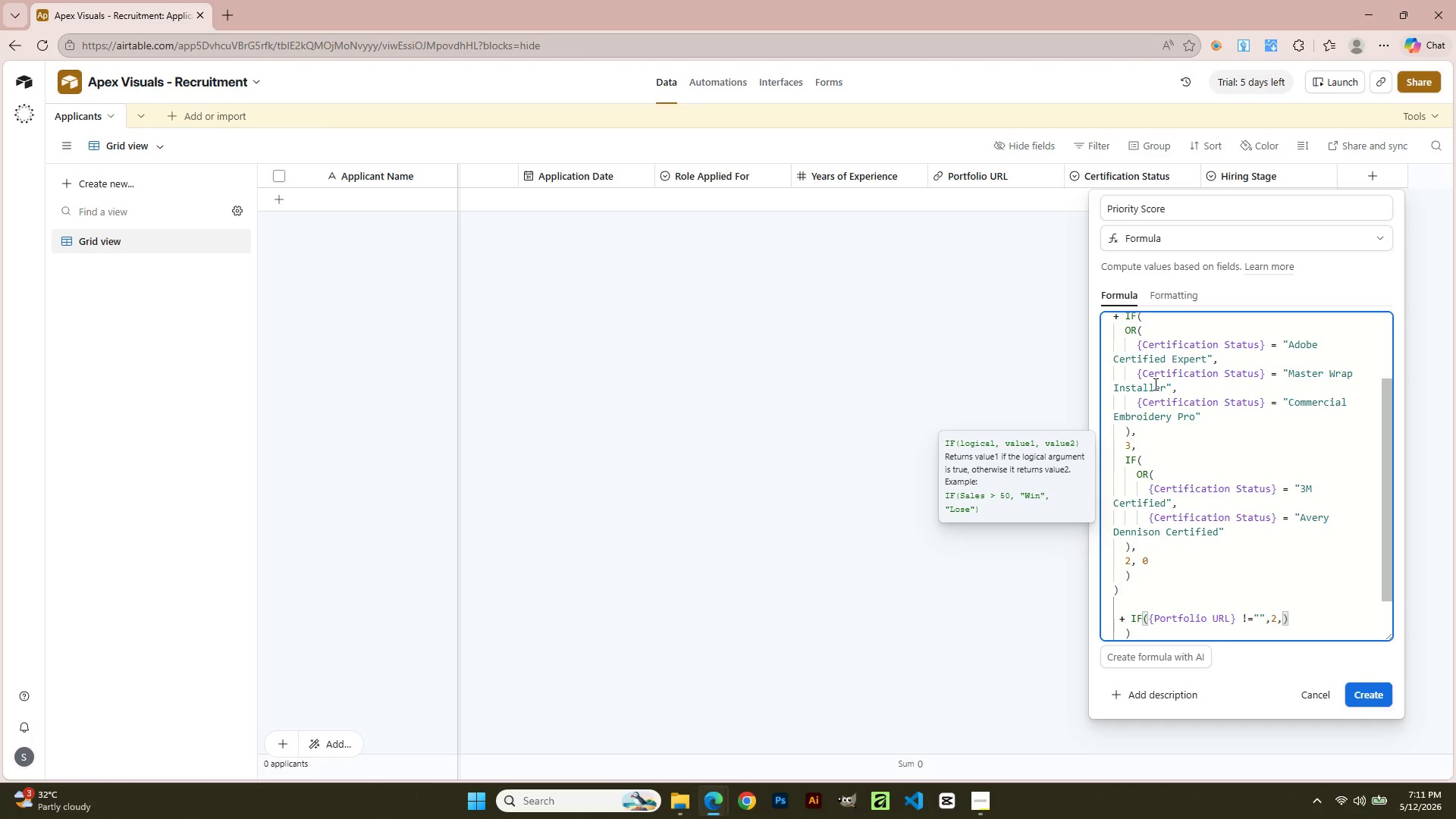 
key(Numpad0)
 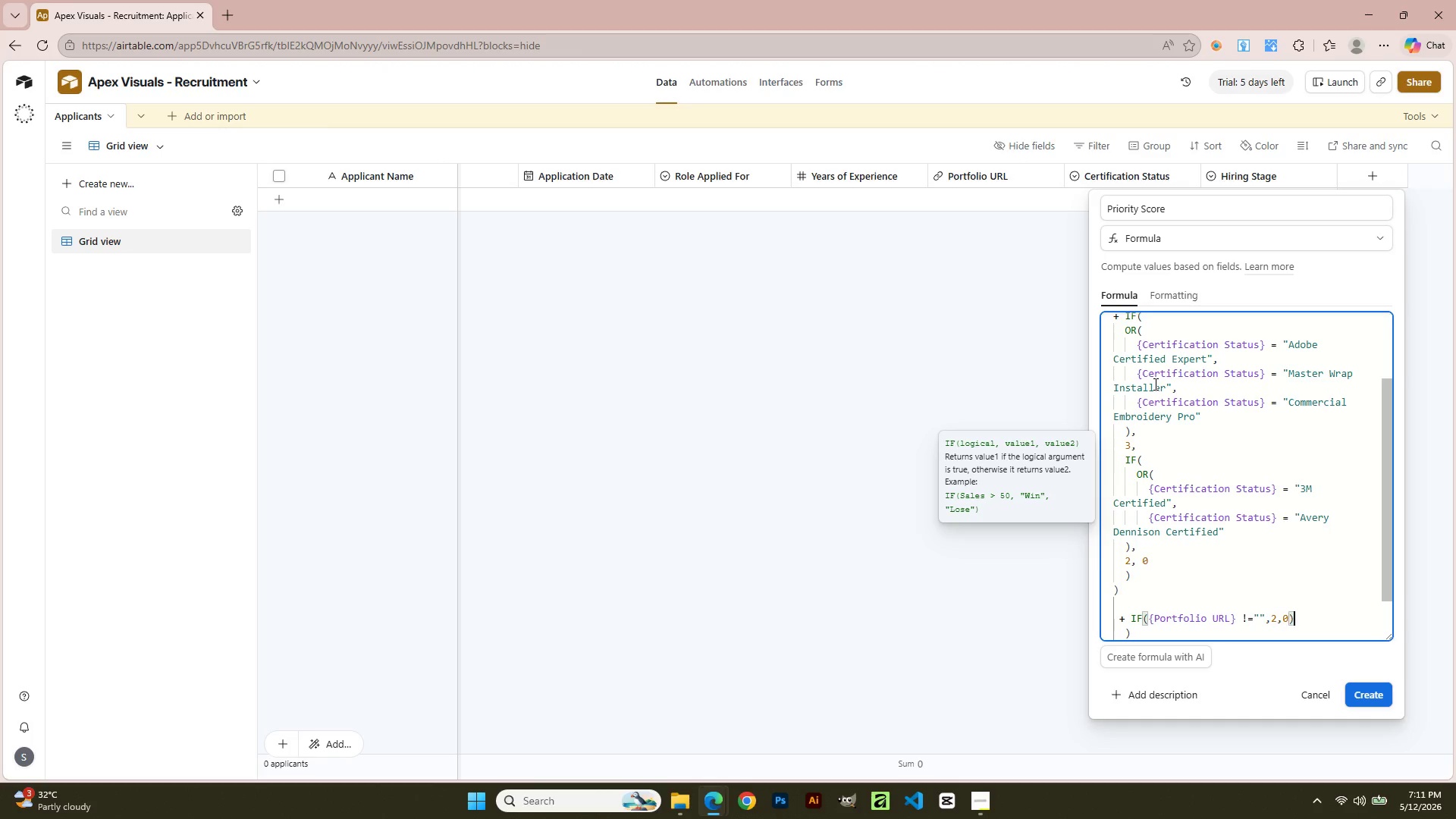 
key(ArrowRight)
 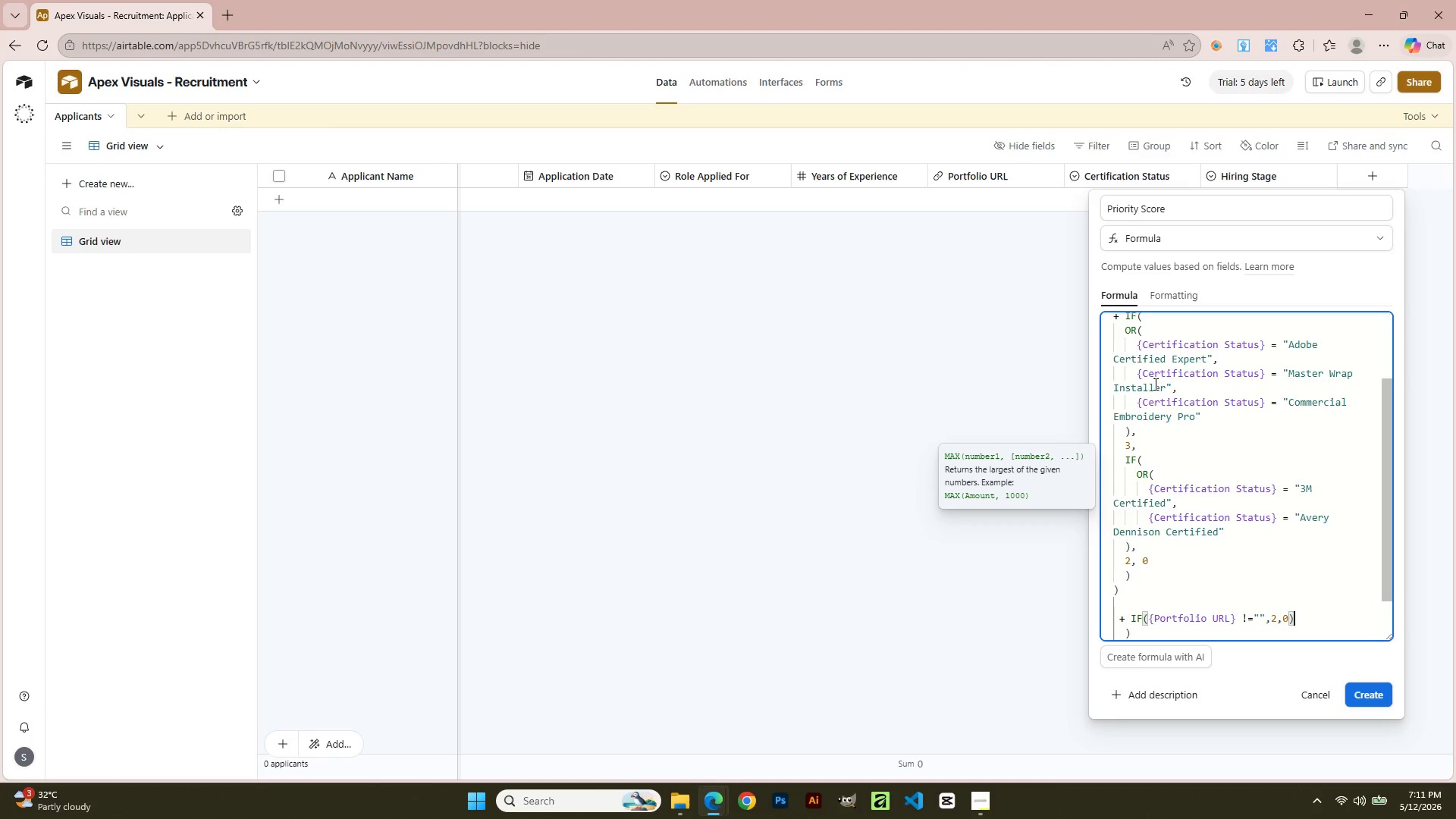 
key(Enter)
 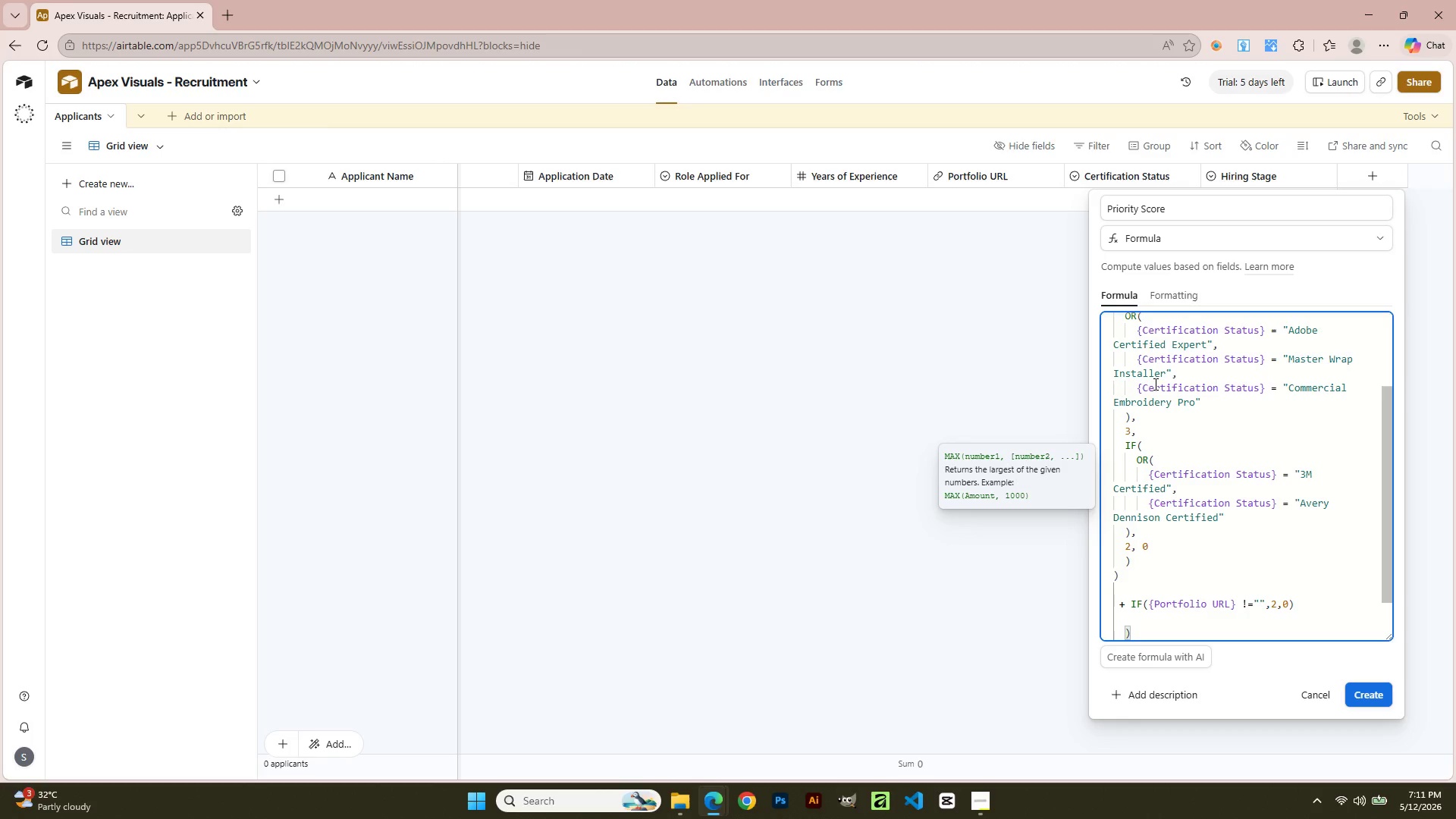 
type(+ IF)
 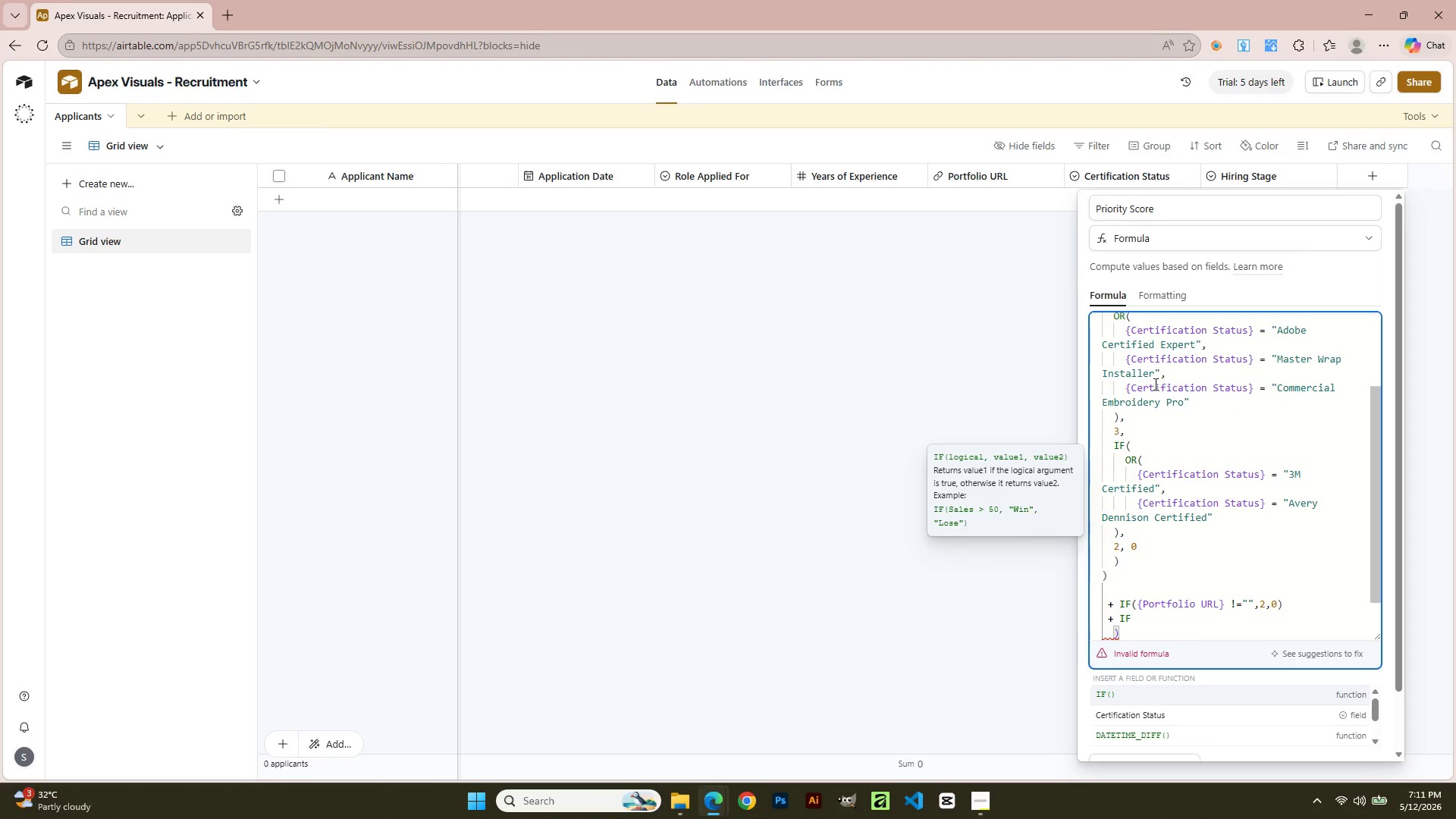 
key(Enter)
 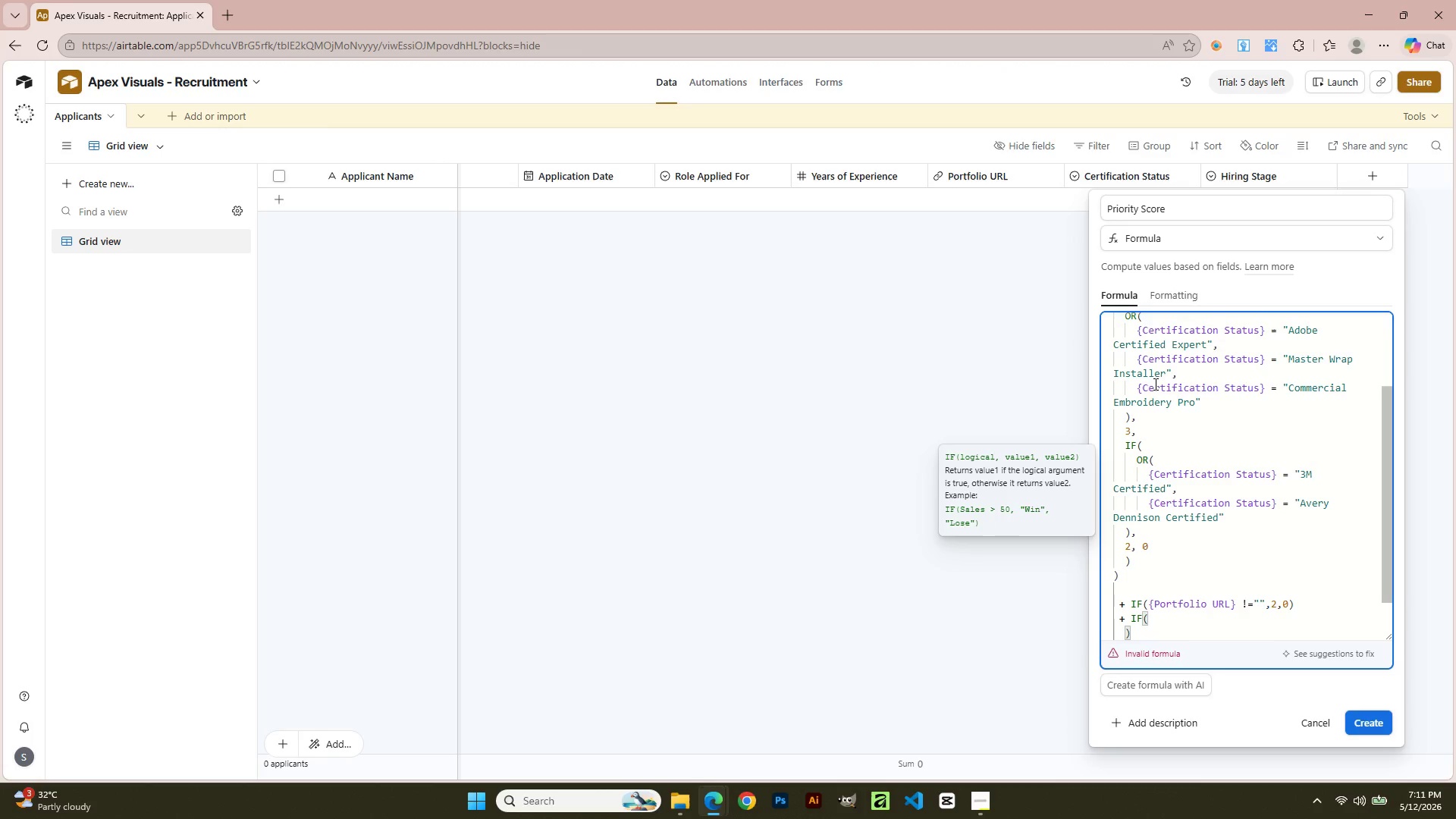 
key(Shift+0)
 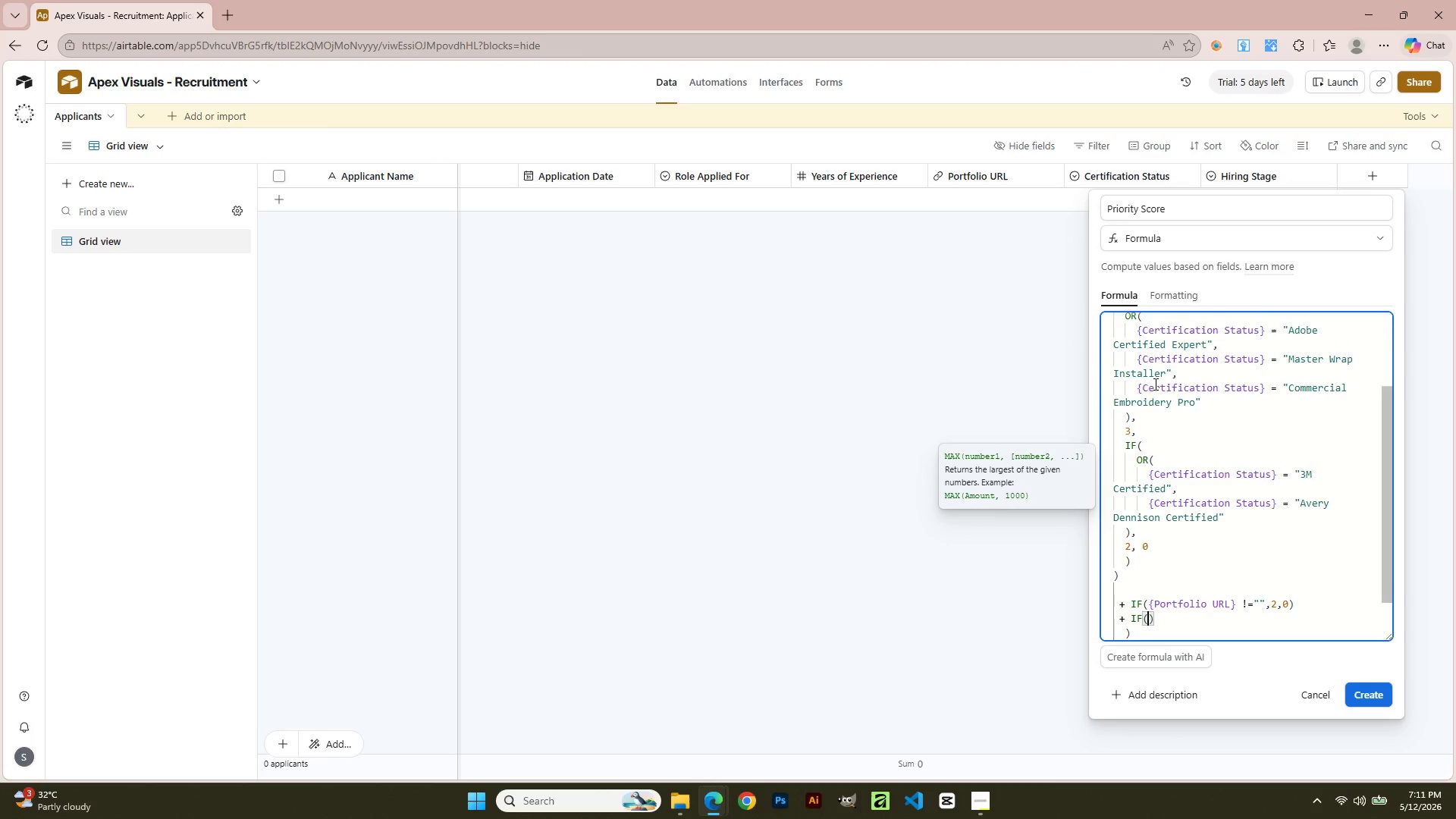 
key(ArrowLeft)
 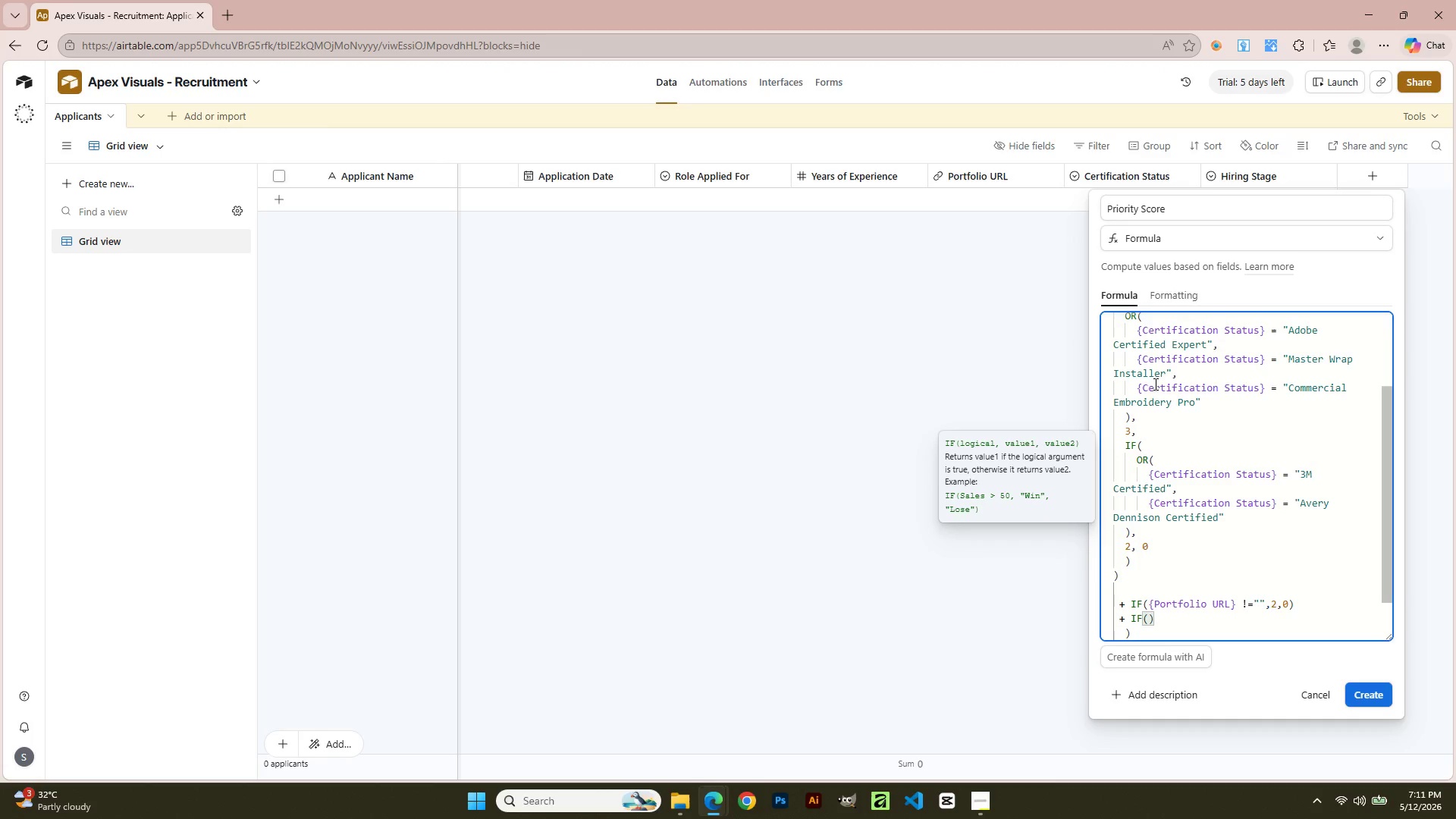 
type({Po)
 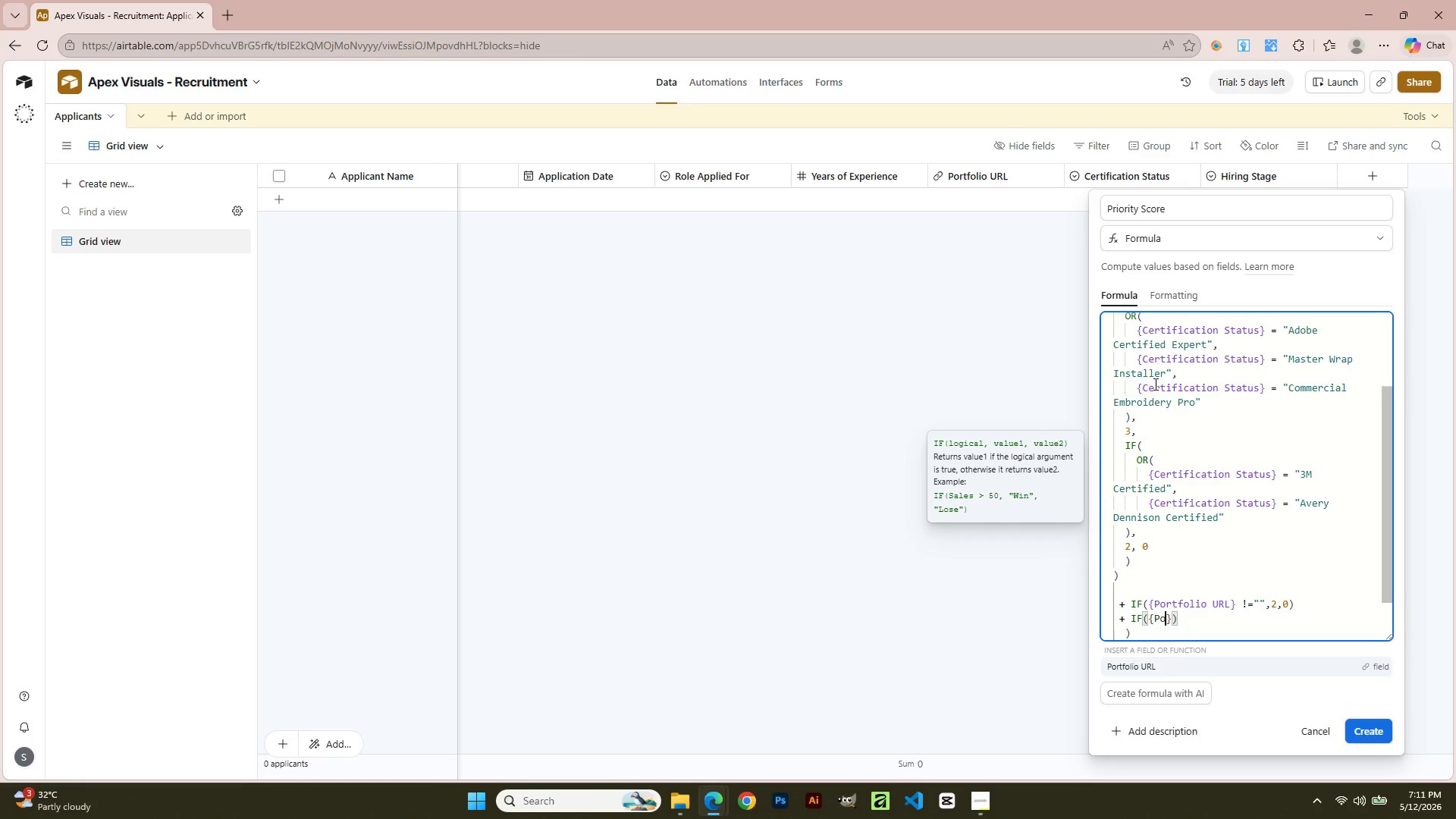 
key(Enter)
 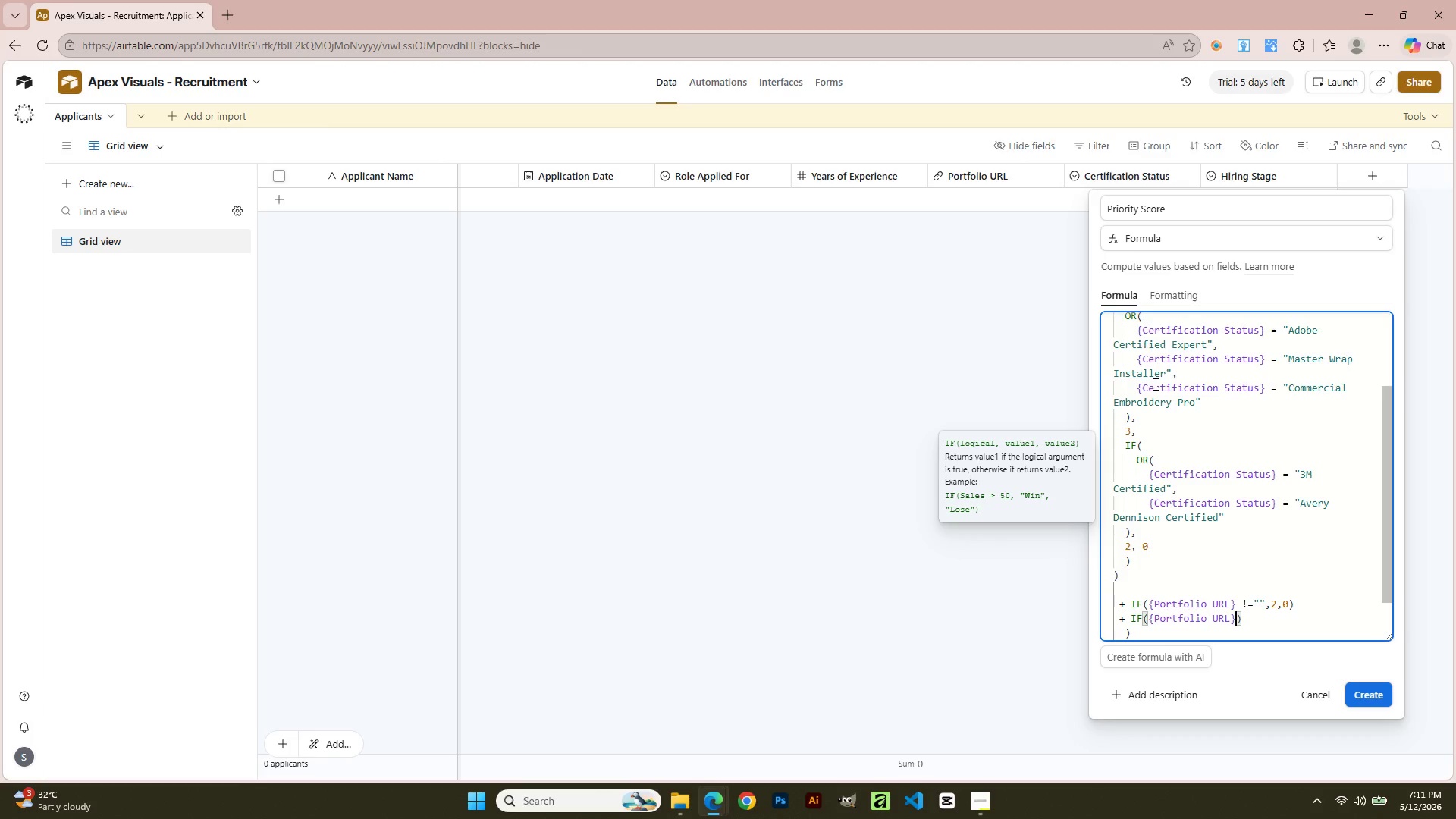 
key(ArrowLeft)
 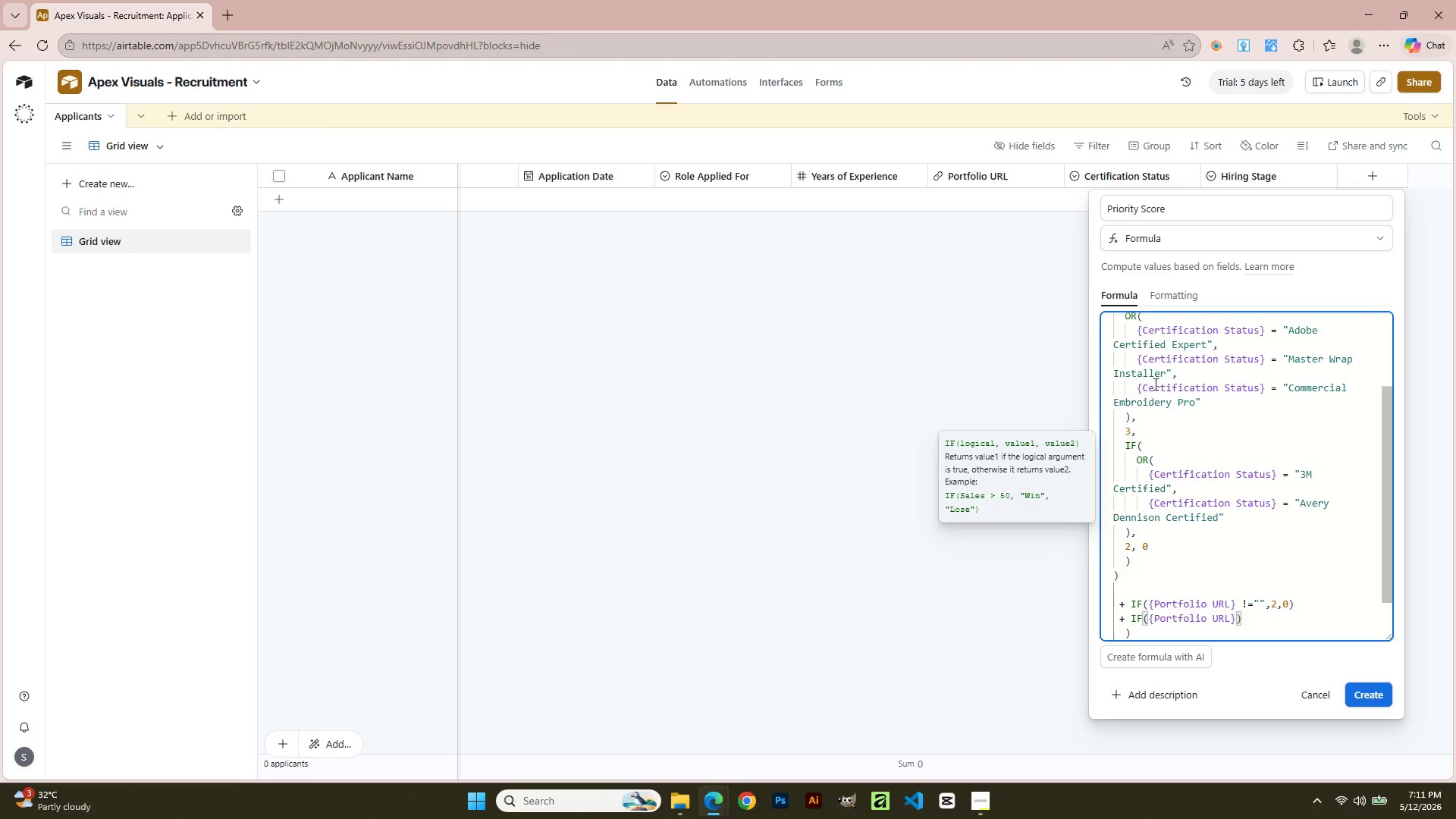 
key(ArrowRight)
 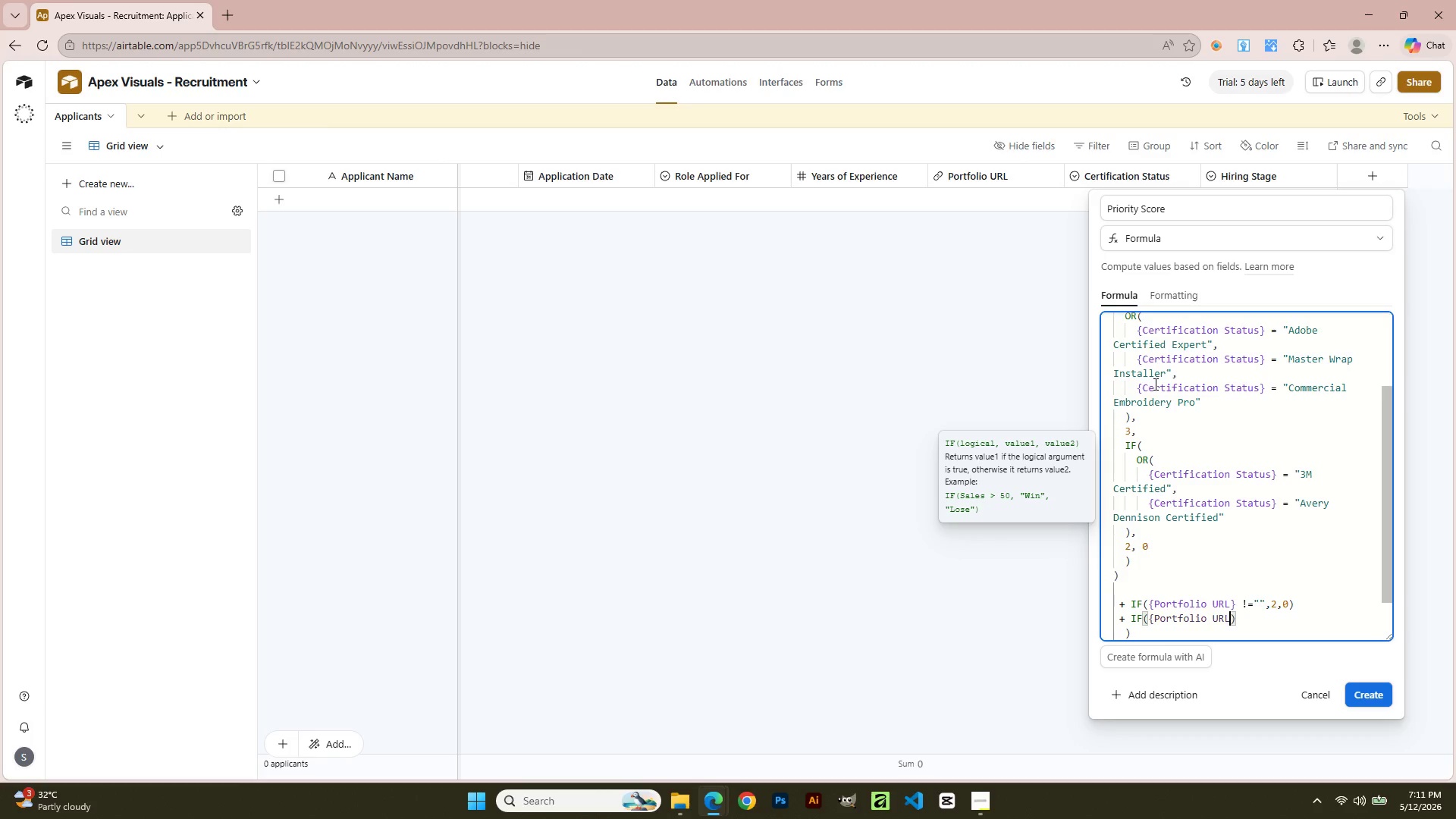 
key(Backspace)
key(Backspace)
key(Backspace)
key(Backspace)
key(Backspace)
key(Backspace)
key(Backspace)
key(Backspace)
key(Backspace)
key(Backspace)
key(Backspace)
key(Backspace)
key(Backspace)
key(Backspace)
key(Backspace)
type({Years)
 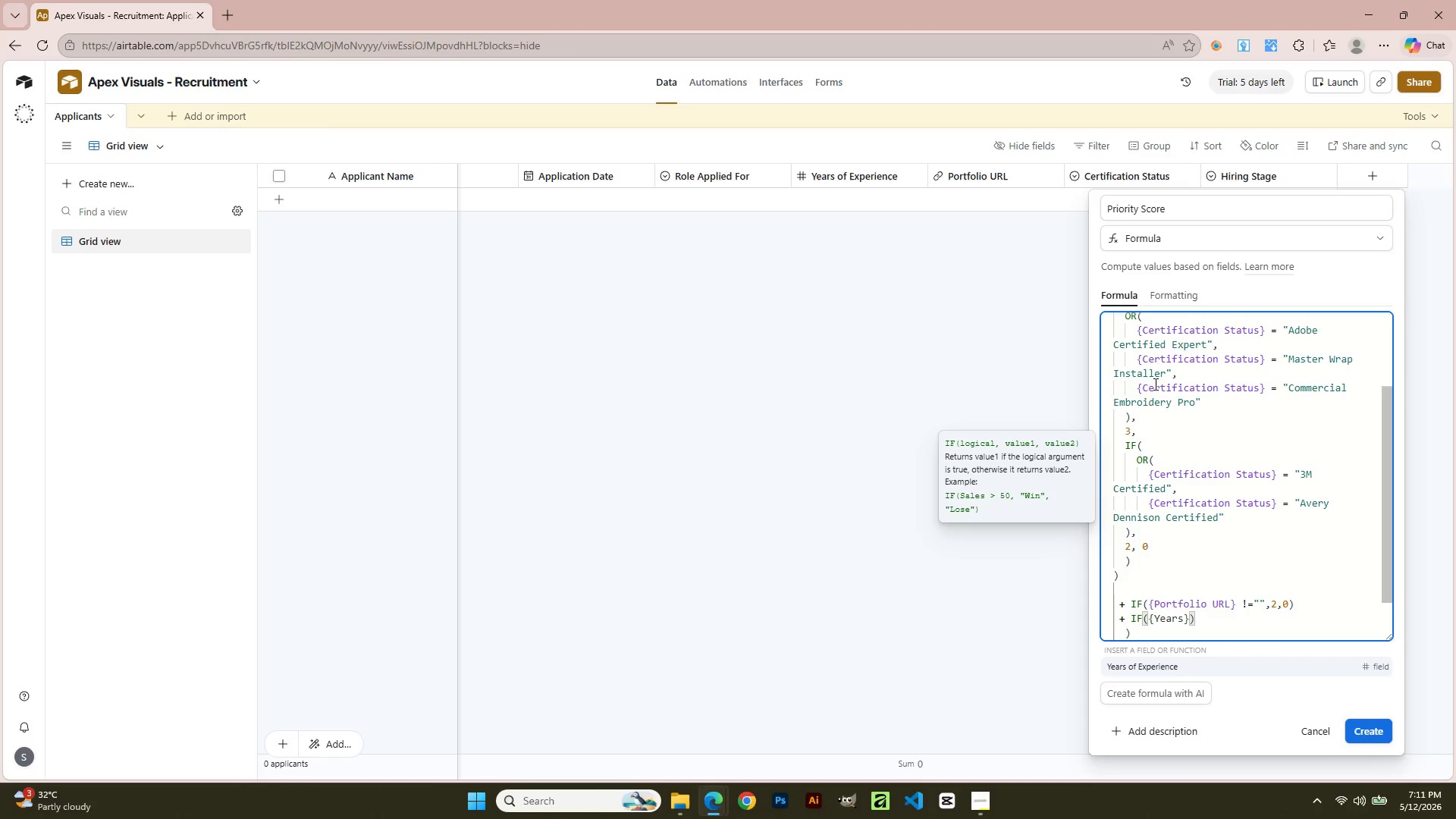 
key(Enter)
 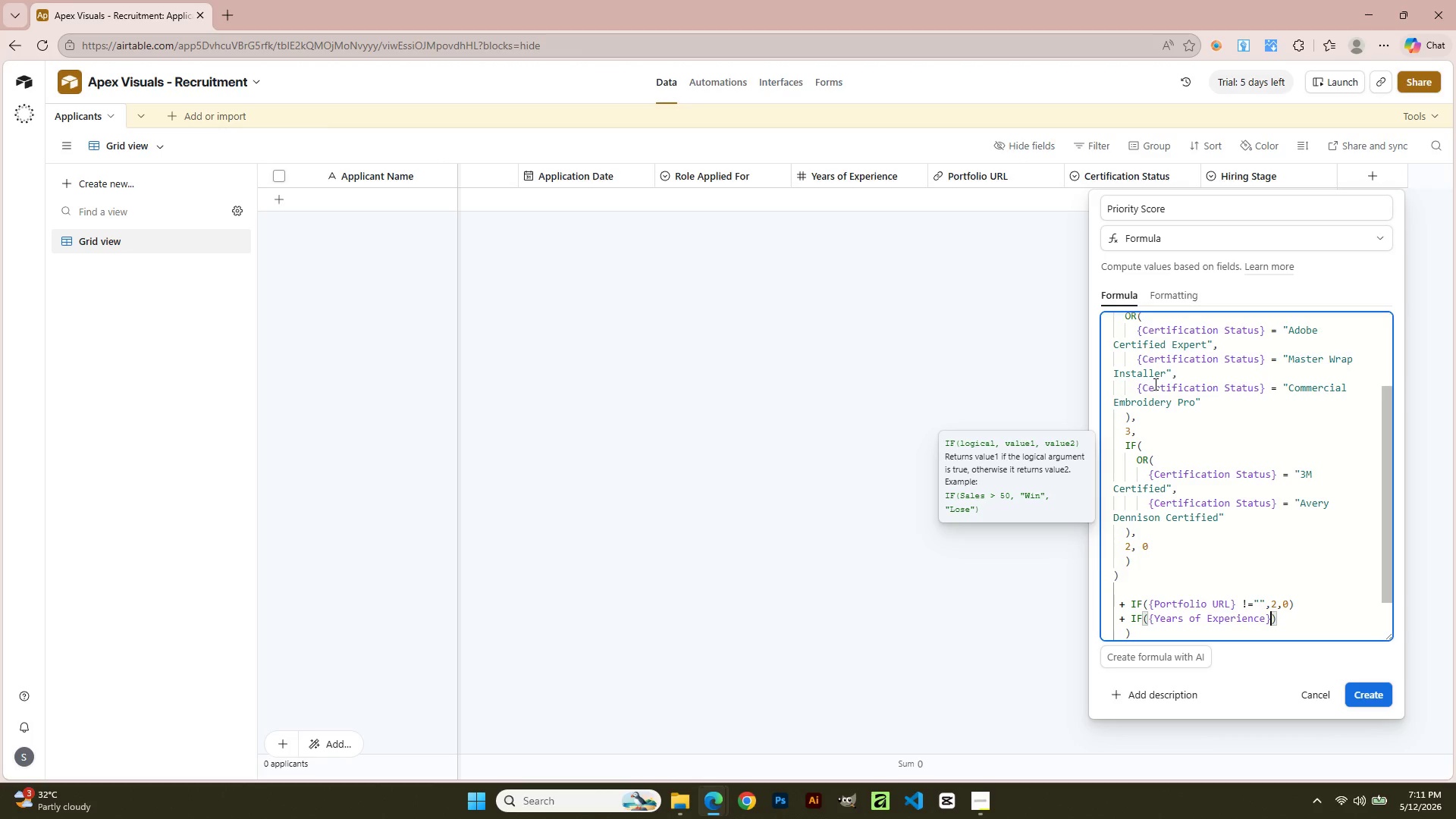 
key(Space)
 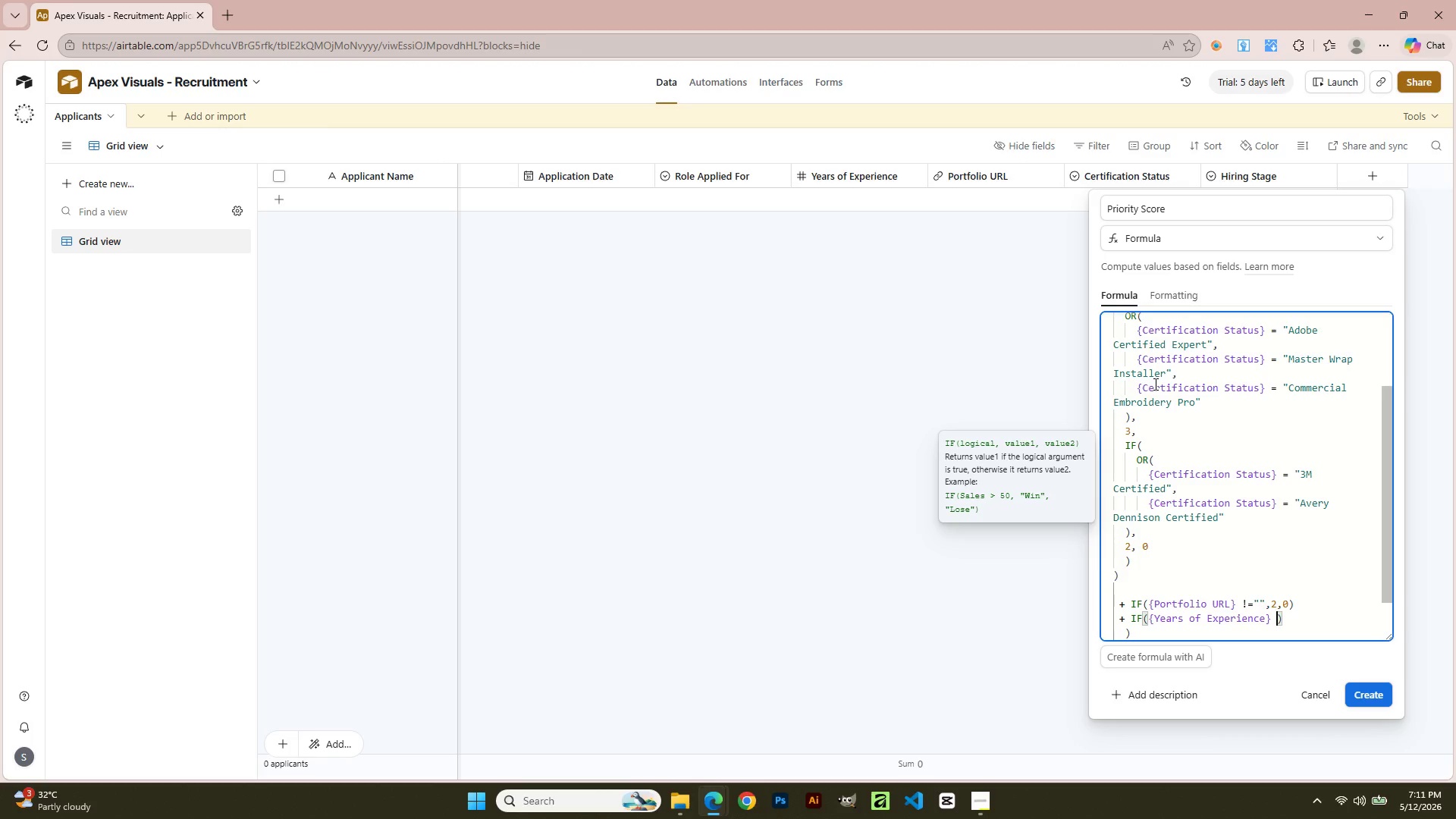 
key(Shift+Period)
 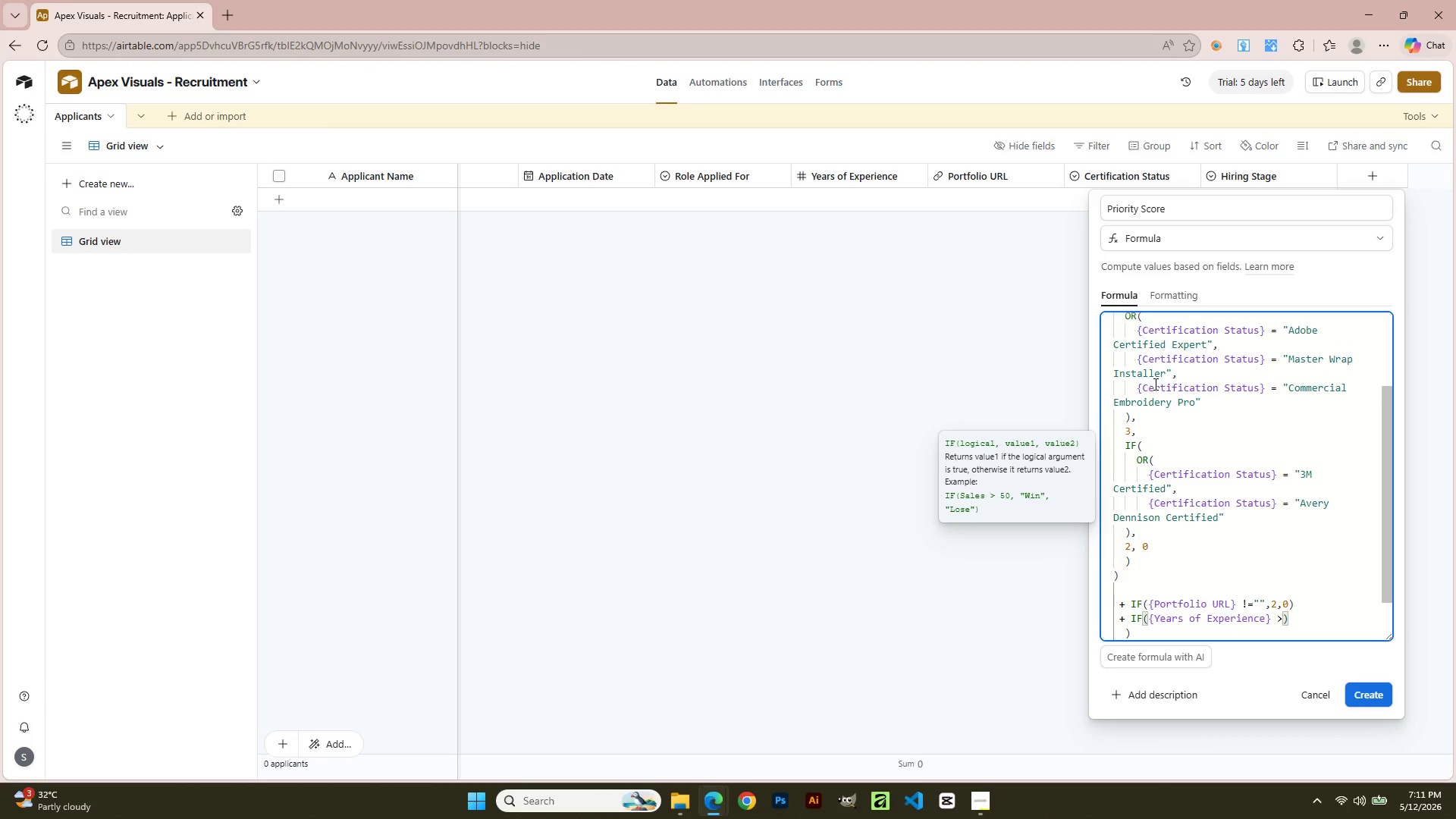 
key(Equal)
 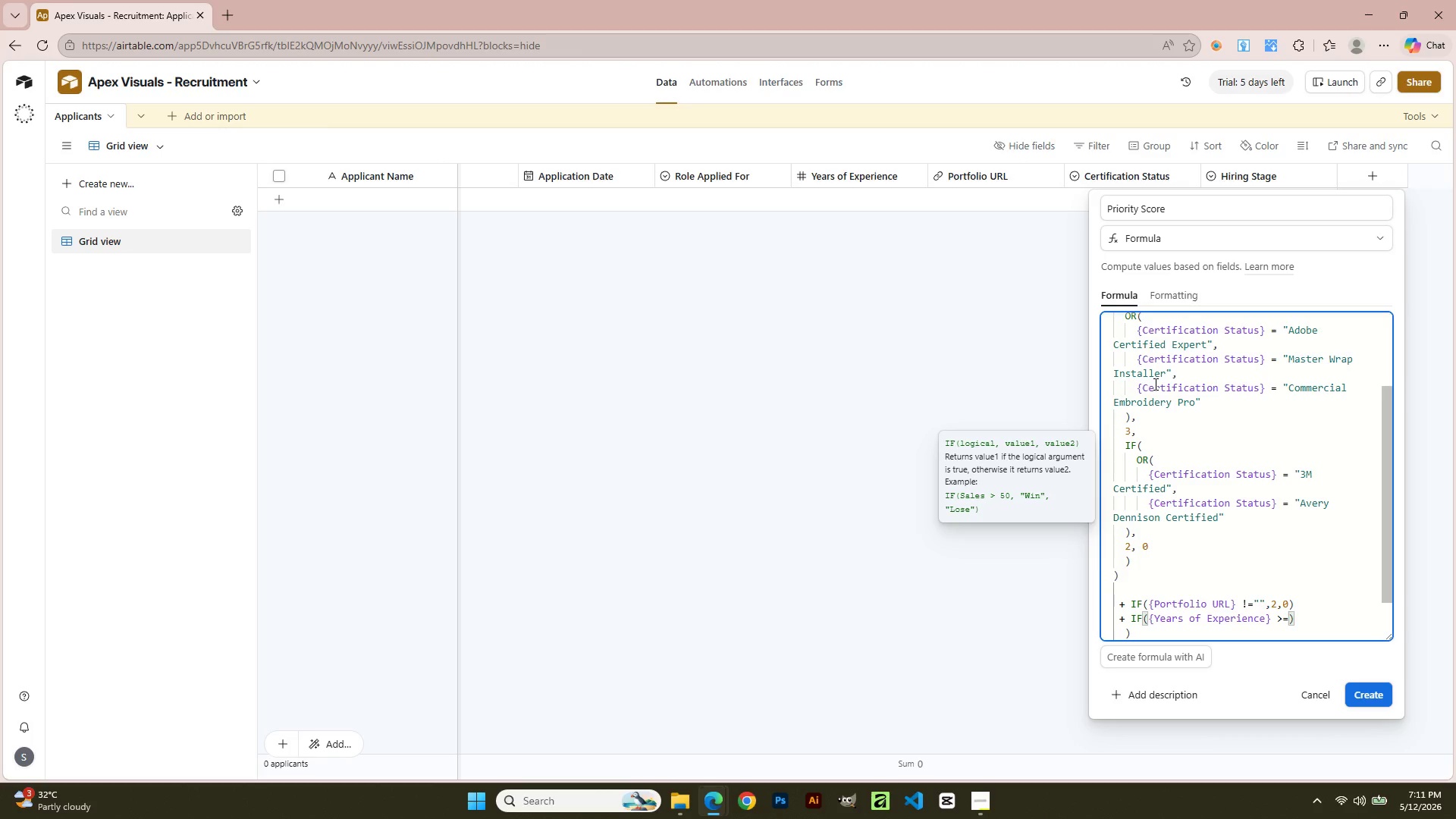 
key(Space)
 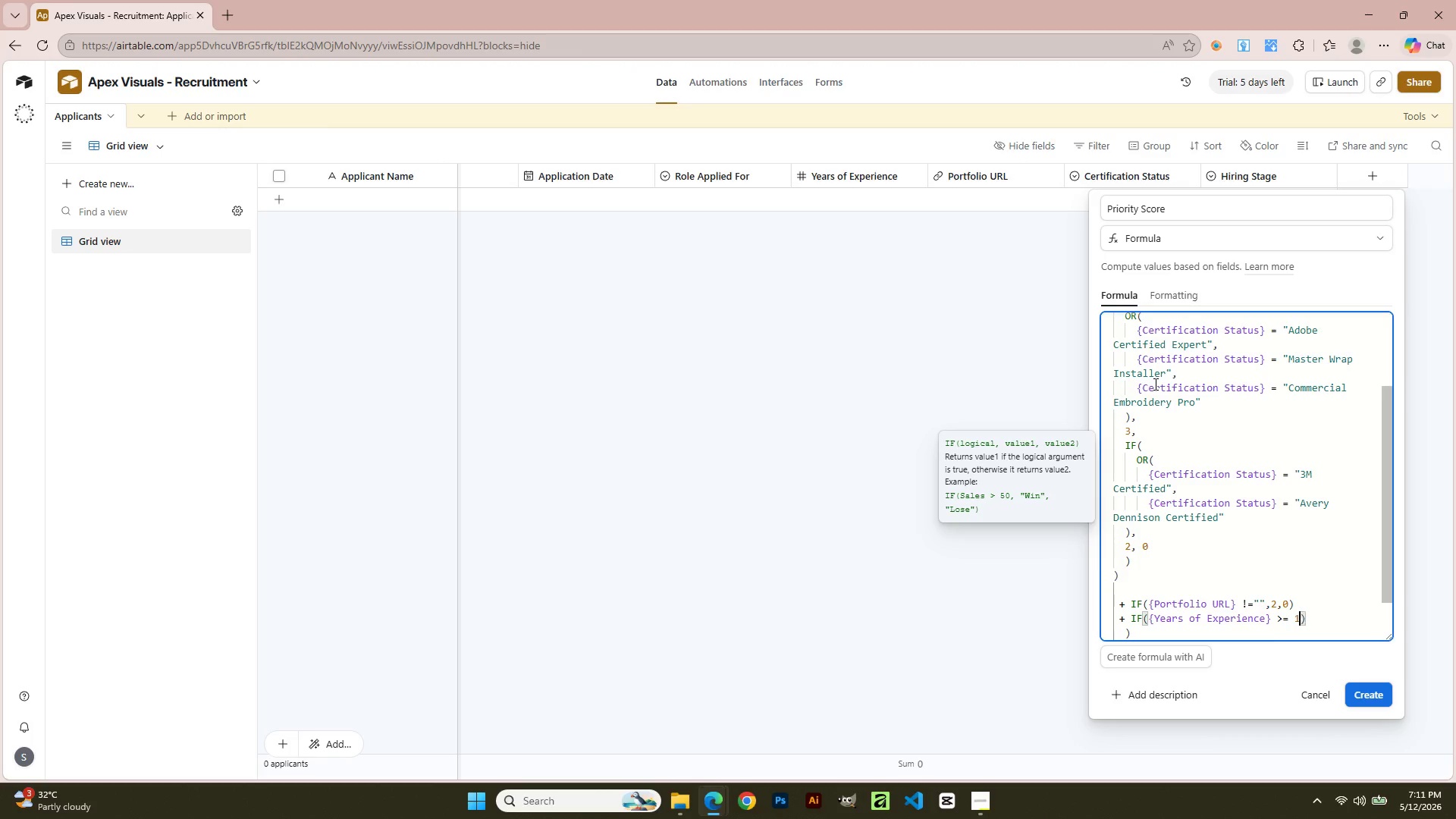 
key(Numpad1)
 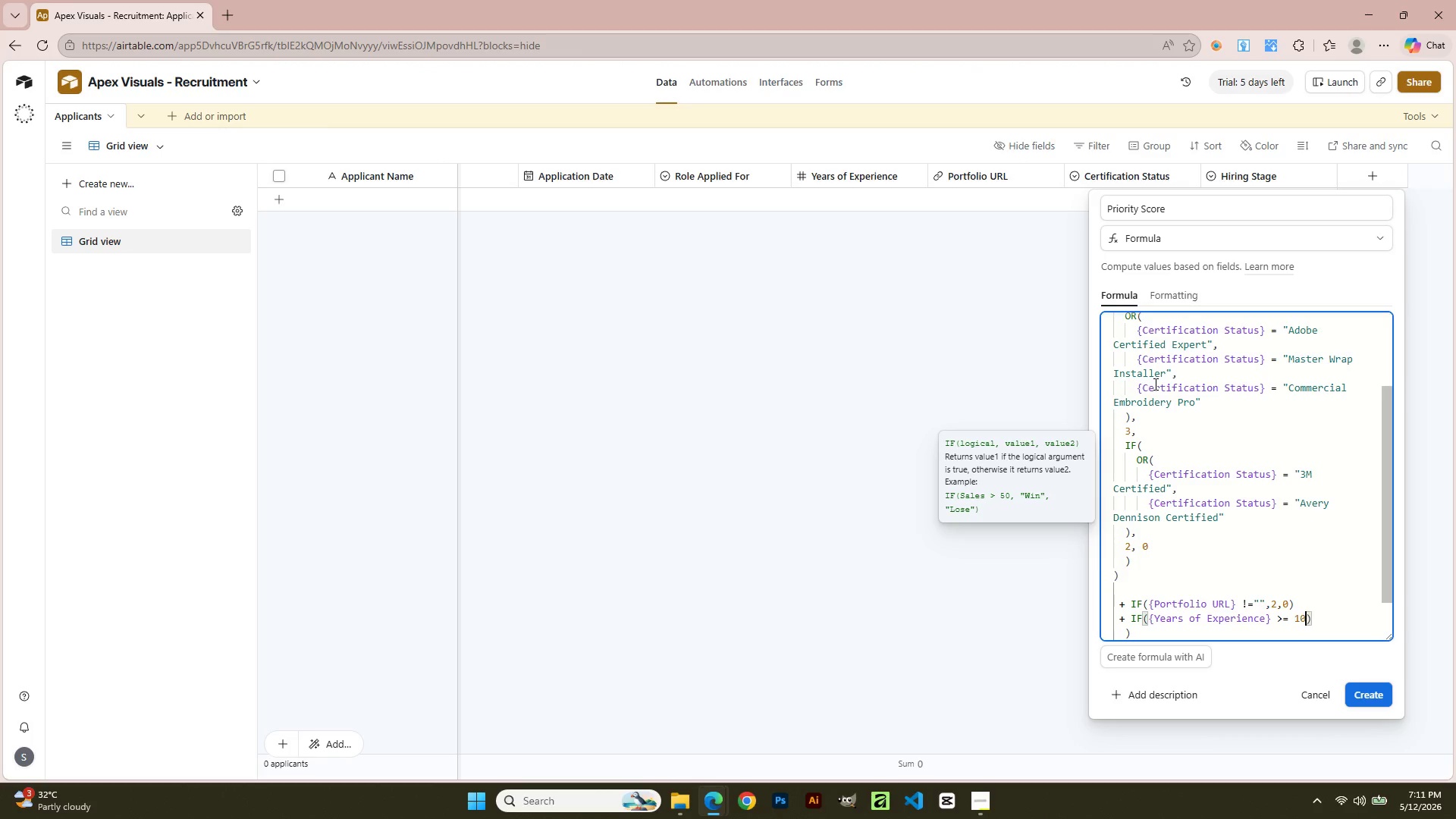 
key(Numpad0)
 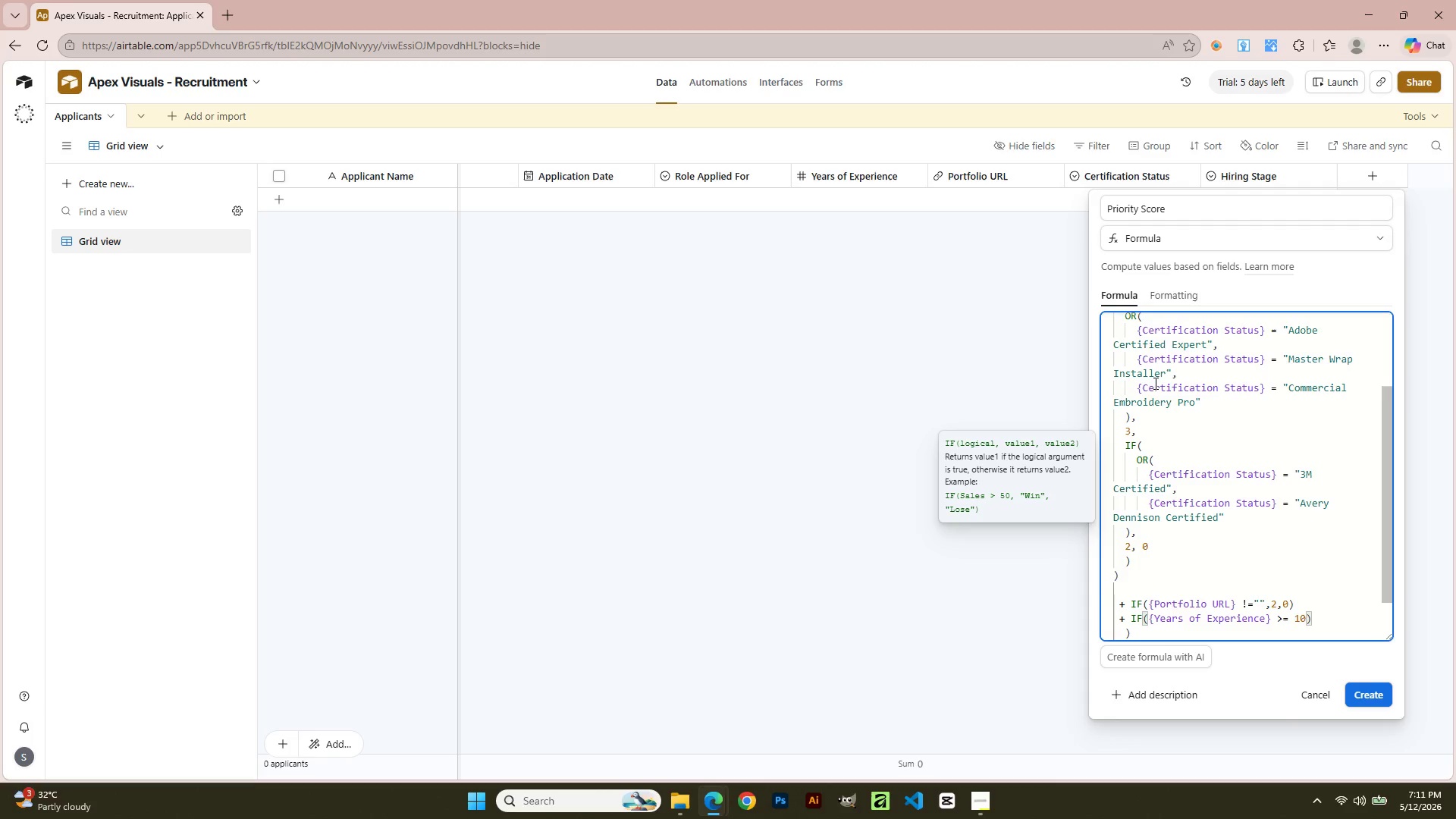 
key(Comma)
 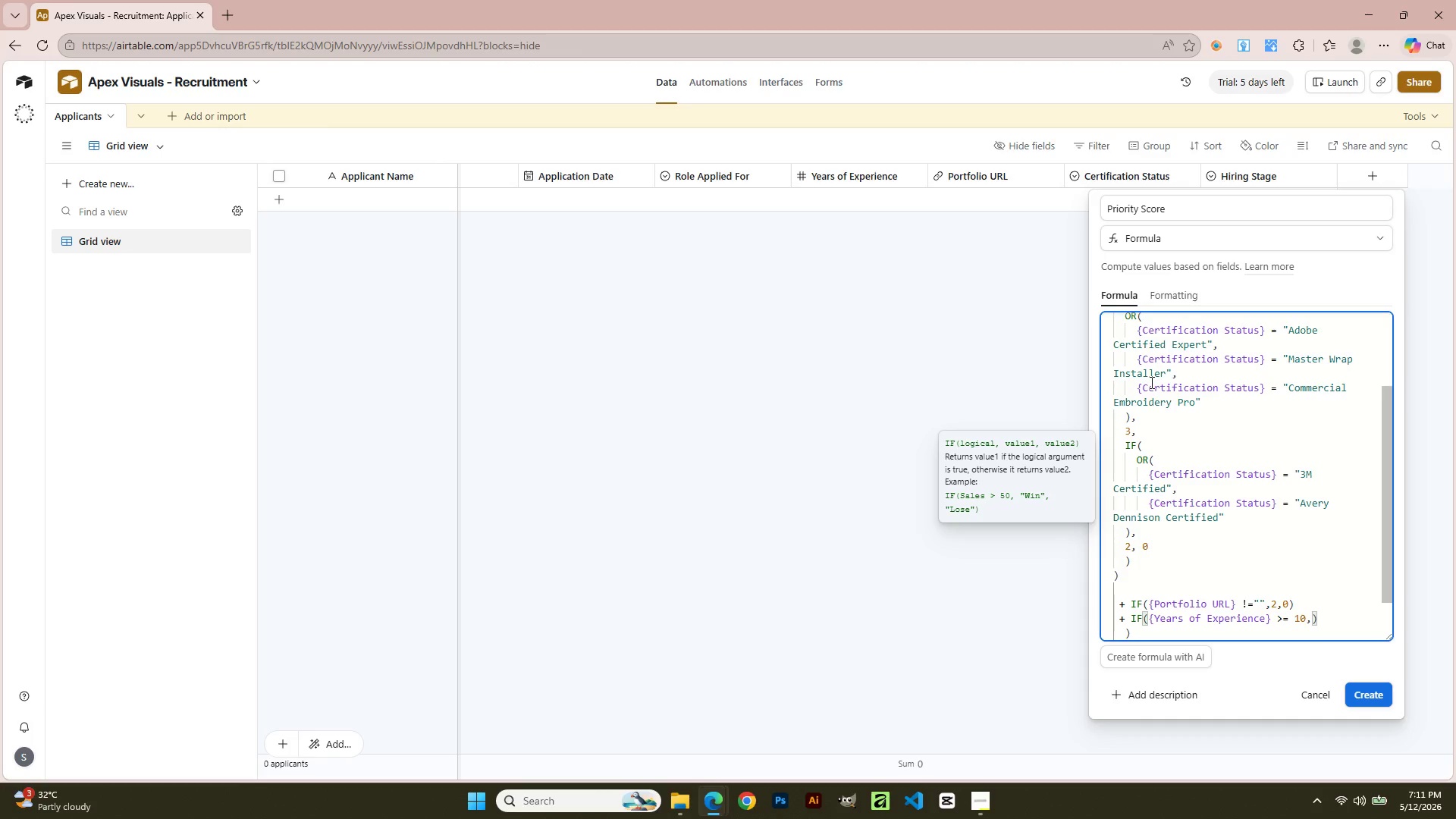 
key(Space)
 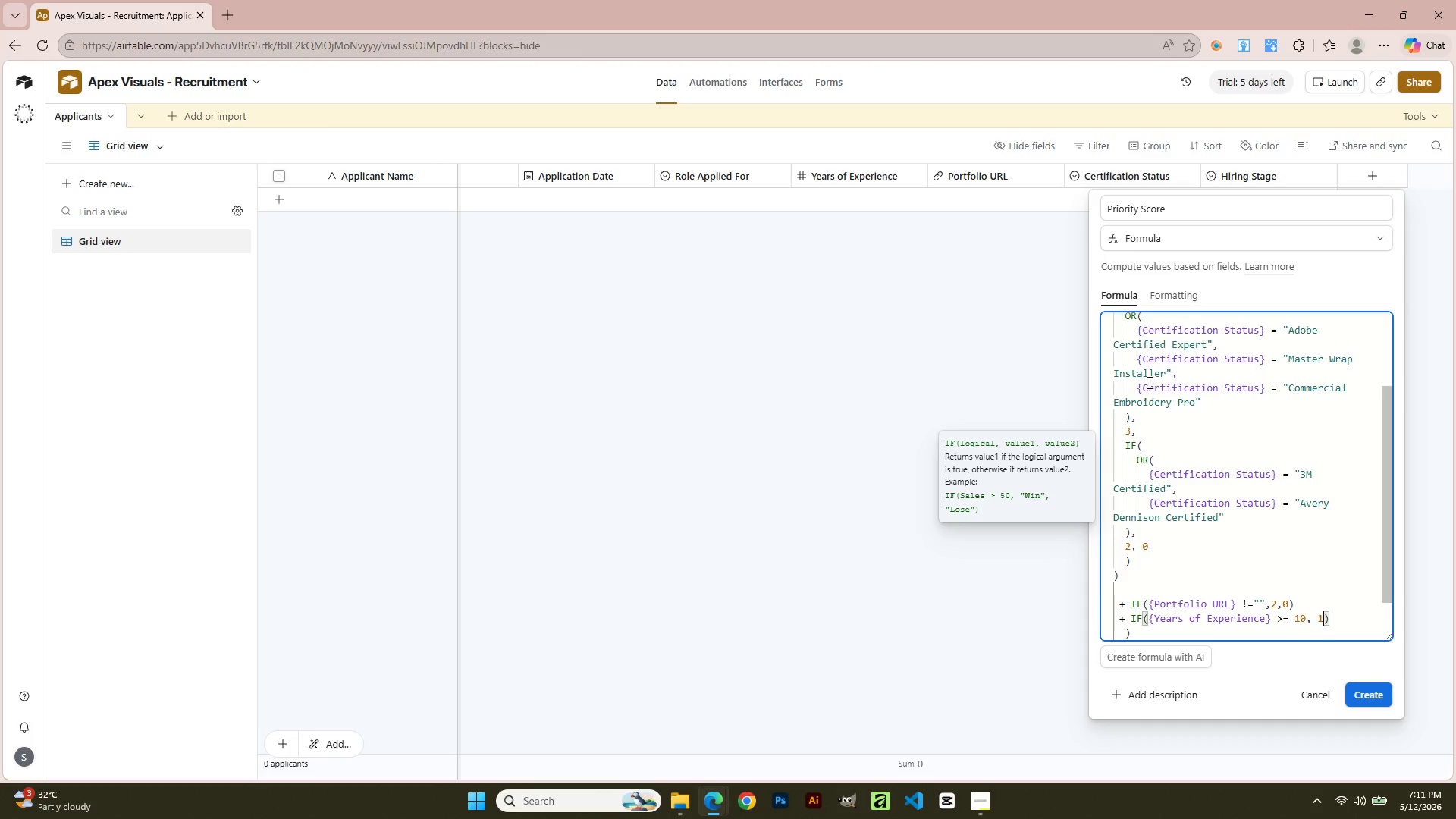 
key(Numpad1)
 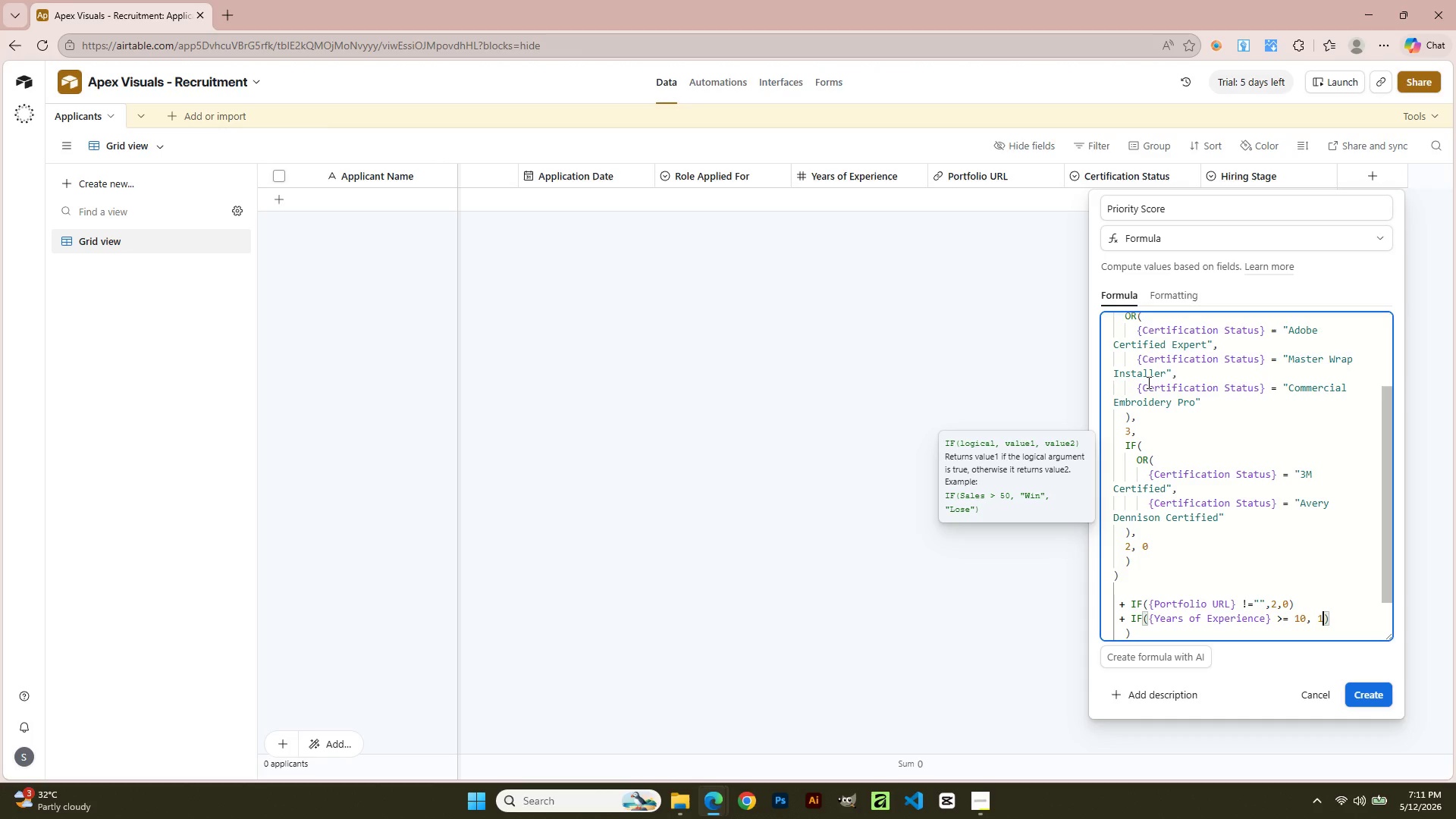 
key(Comma)
 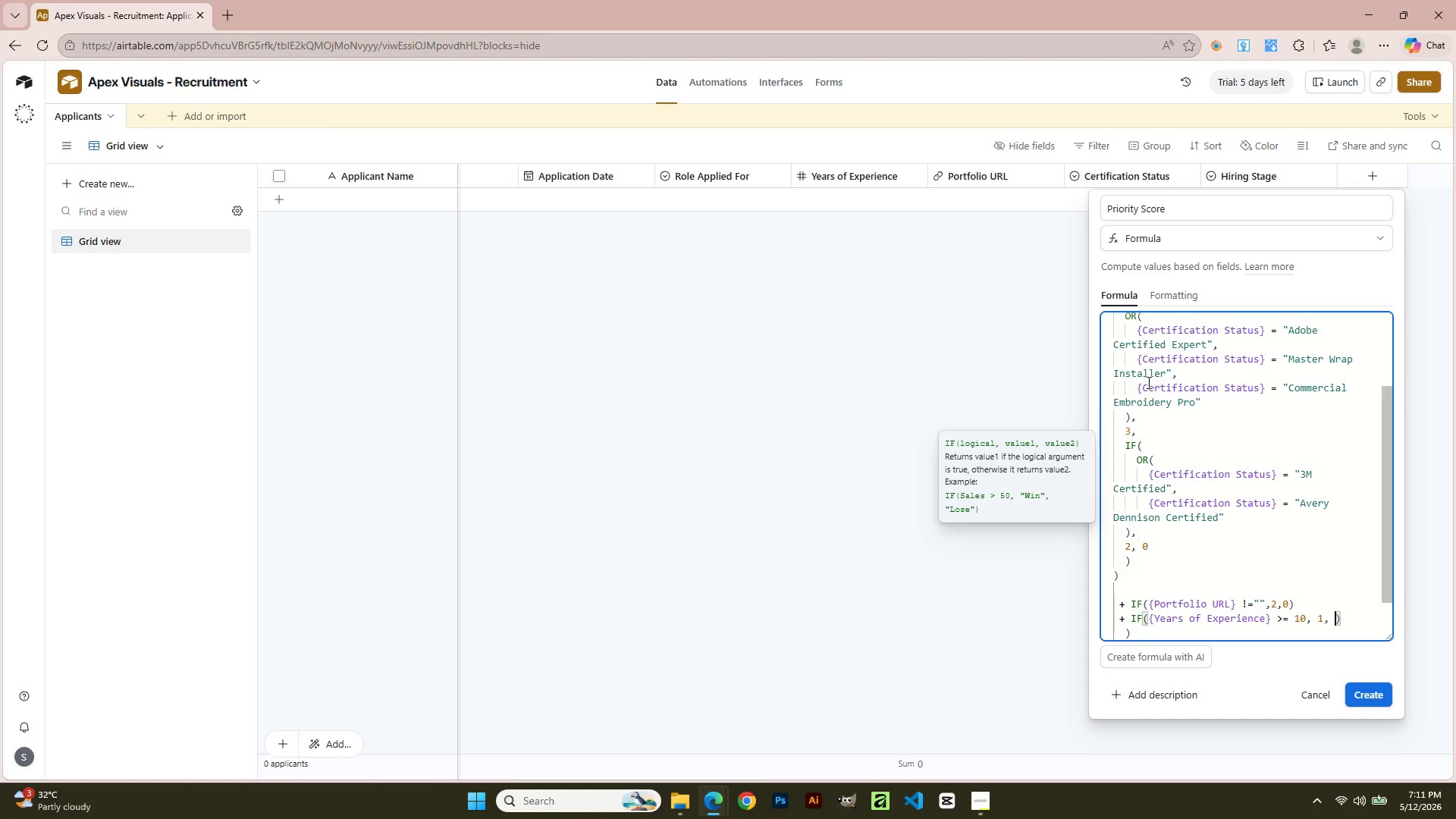 
key(Space)
 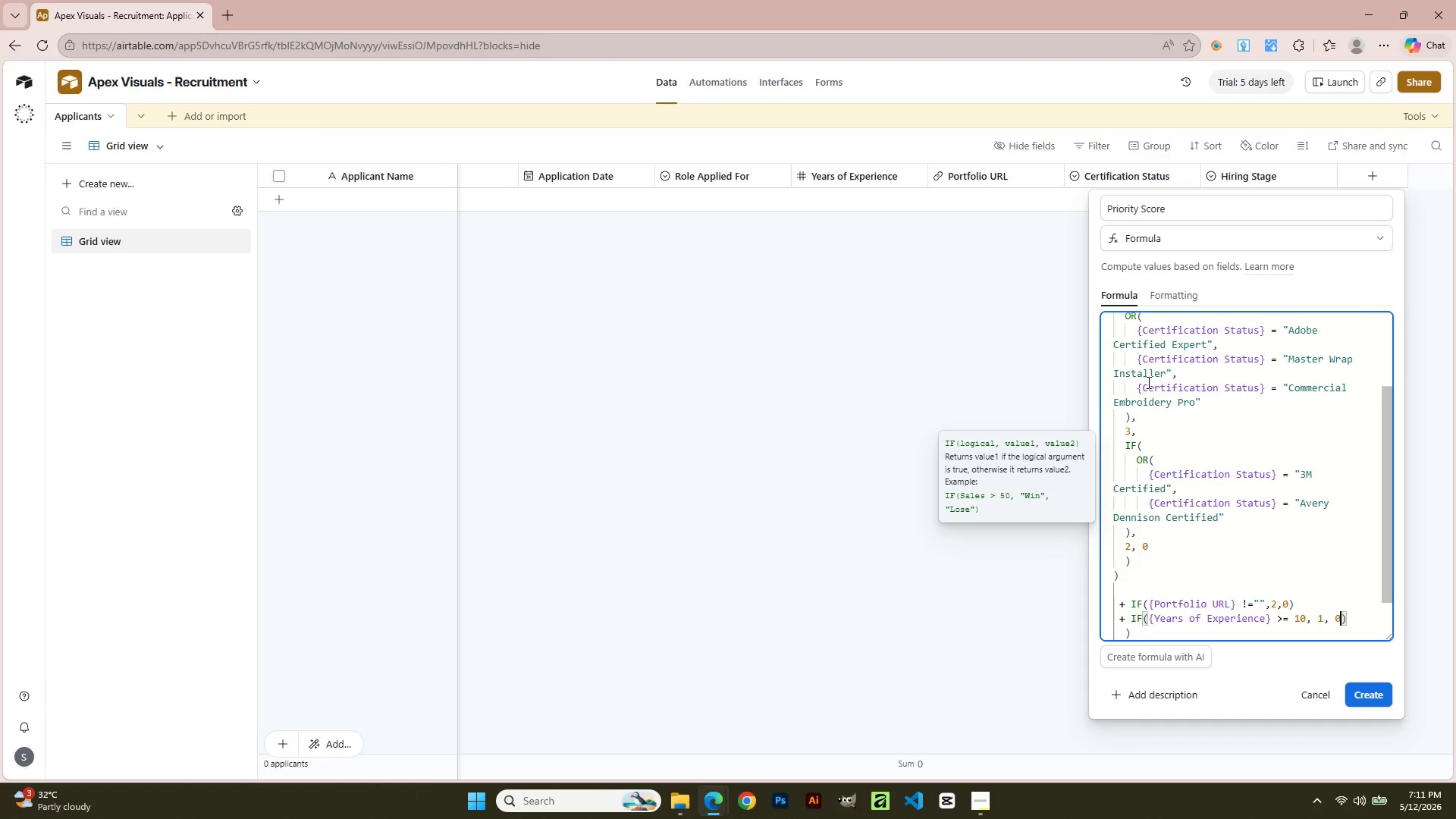 
key(Numpad0)
 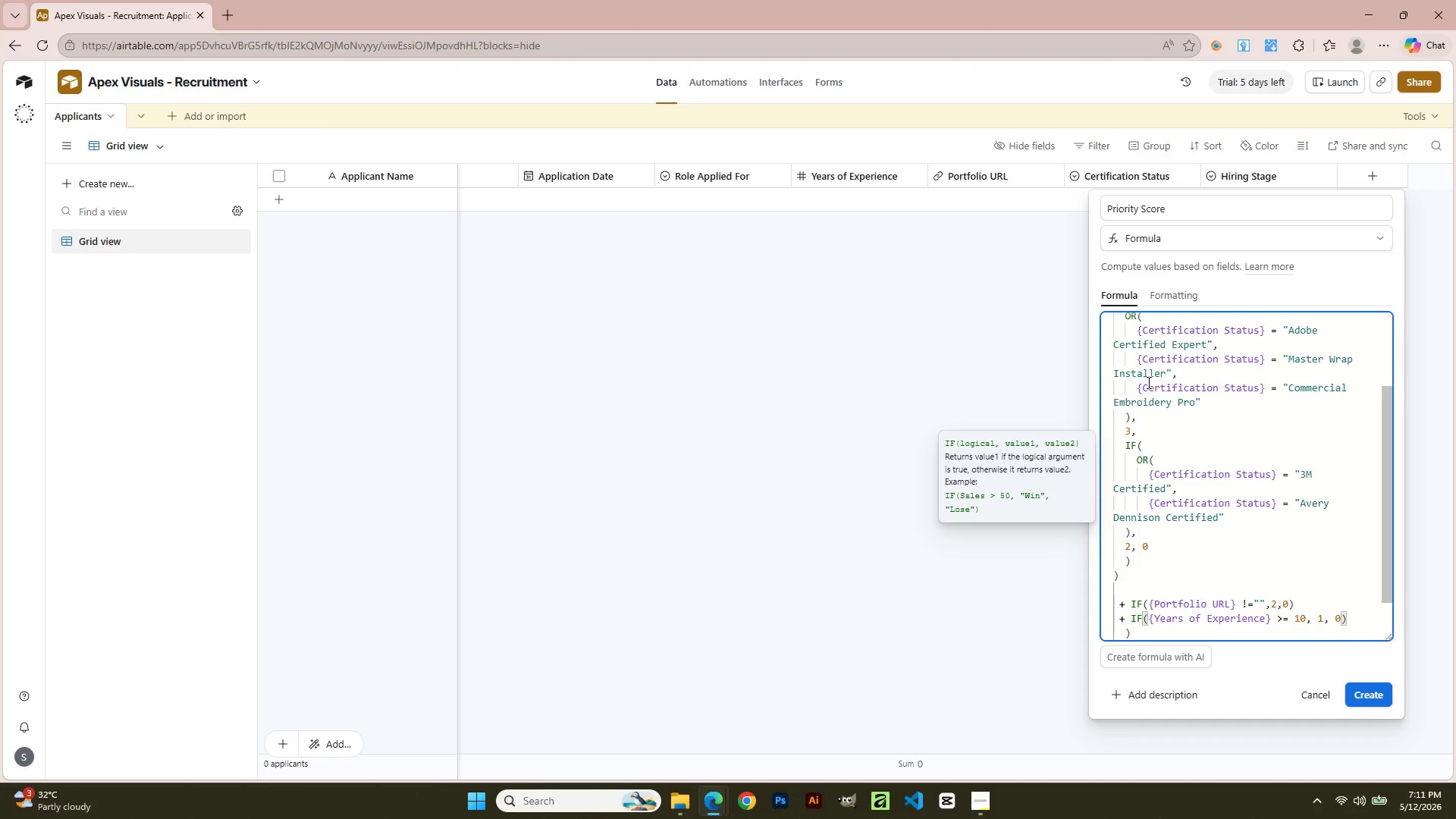 
key(Numpad0)
 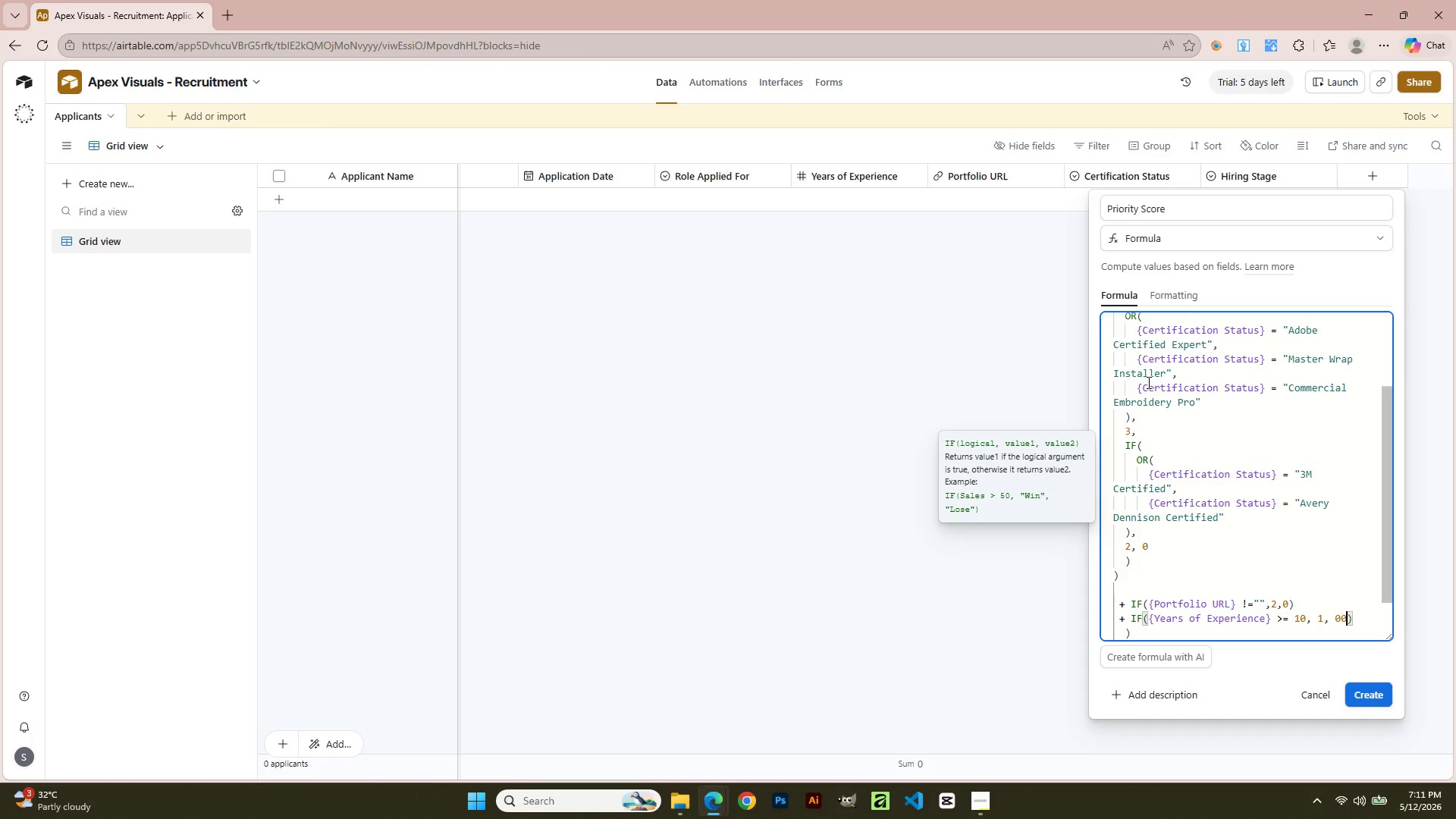 
key(Backspace)
 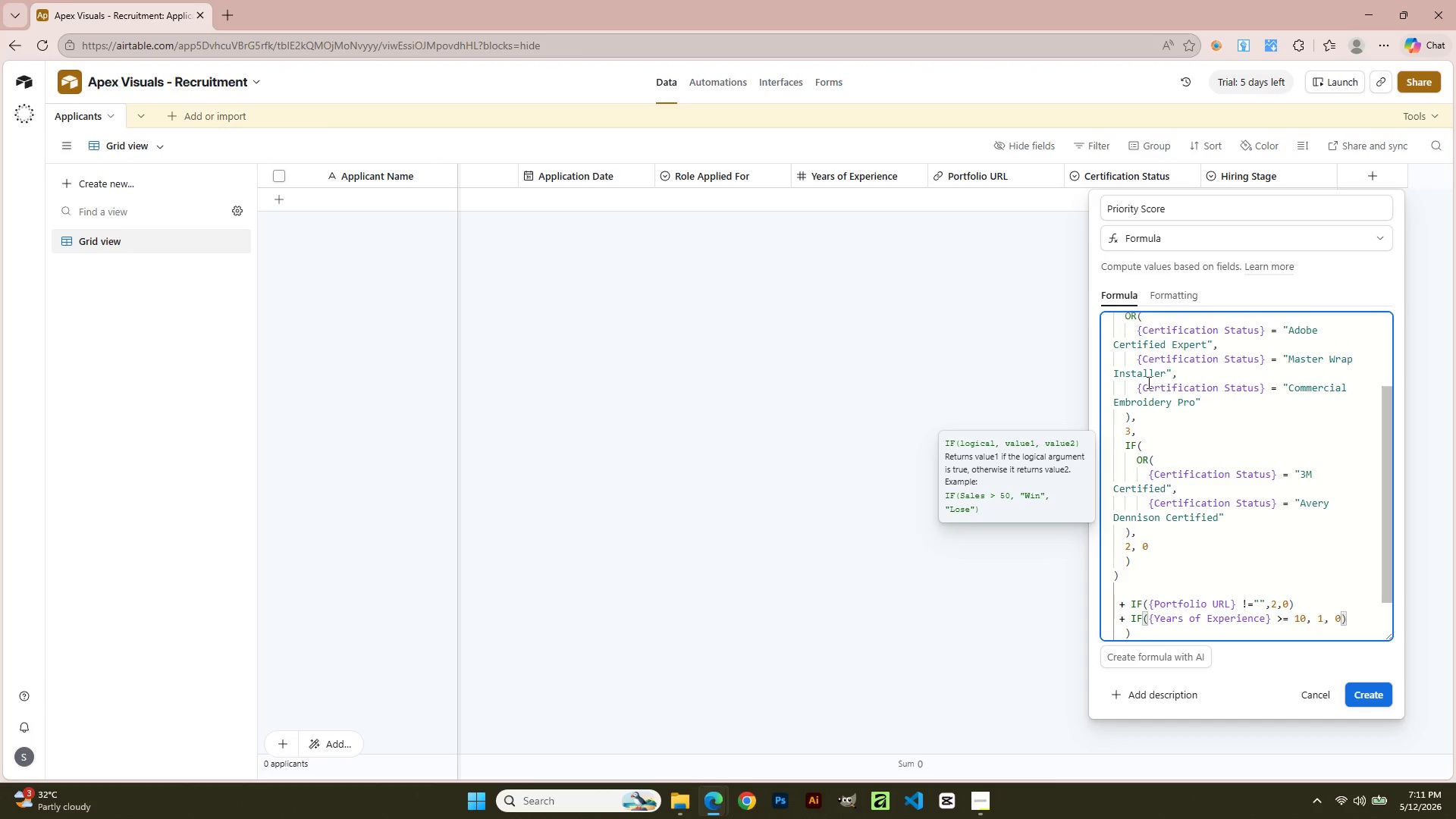 
key(ArrowDown)
 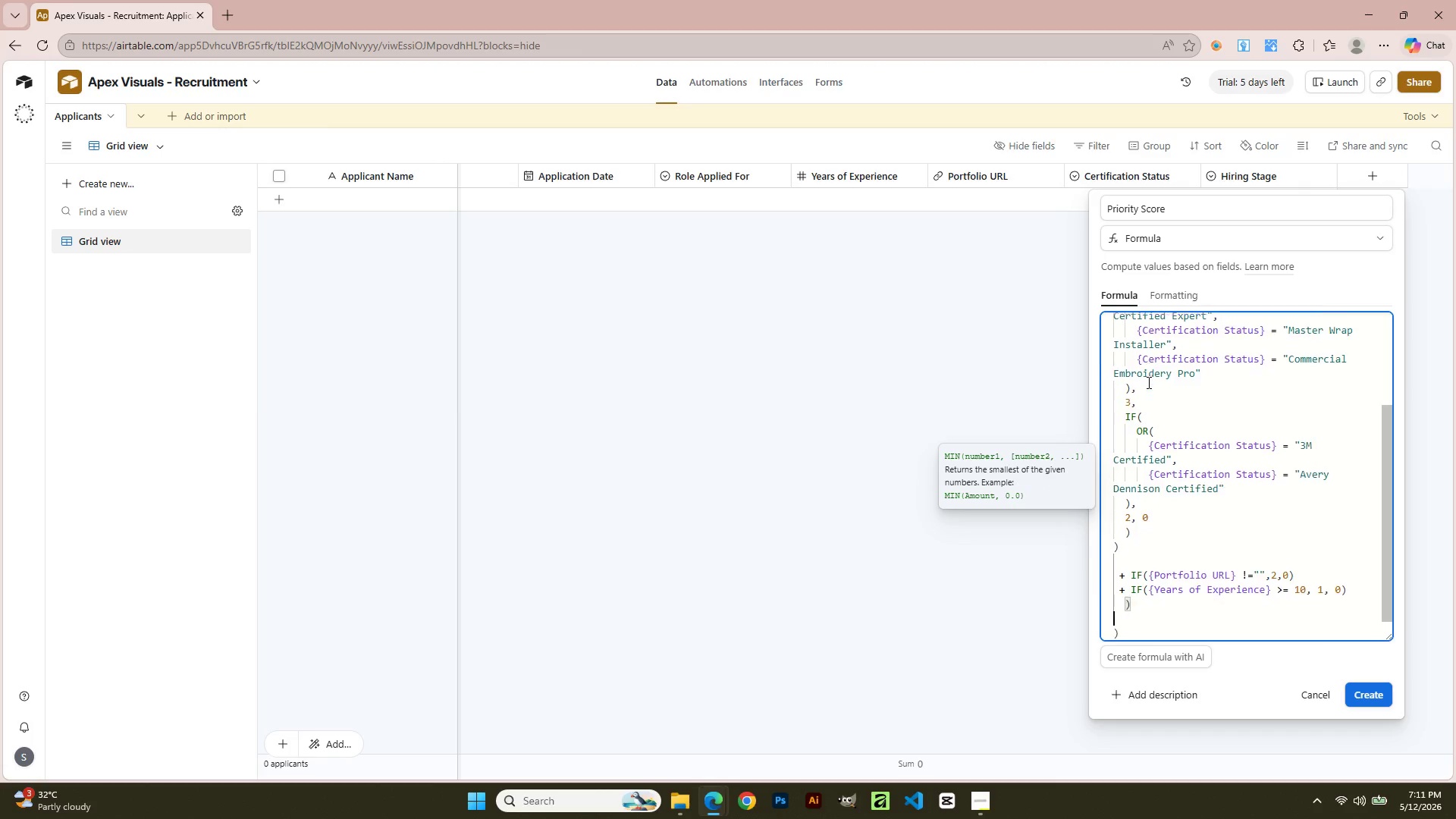 
key(ArrowDown)
 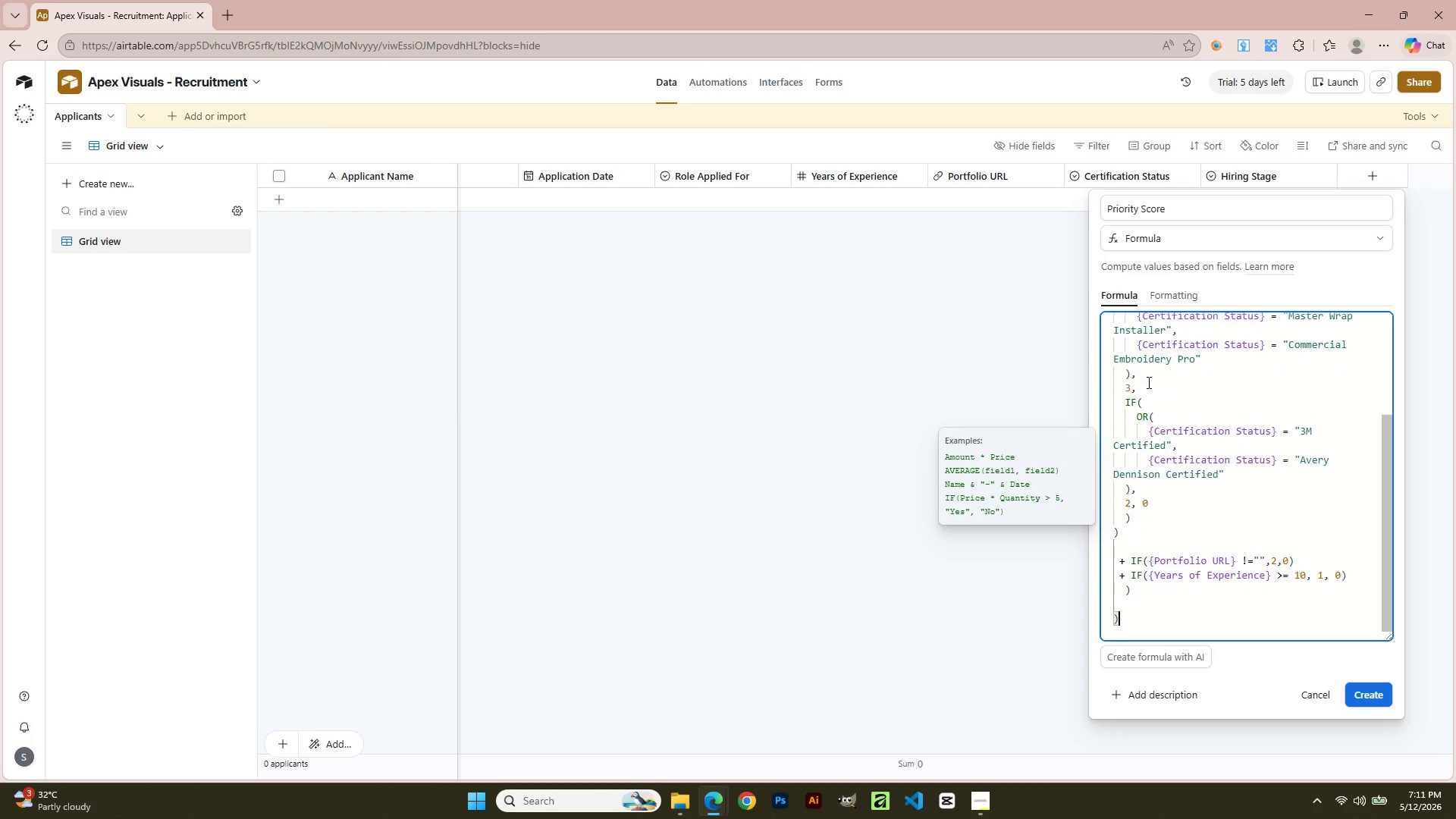 
key(ArrowDown)
 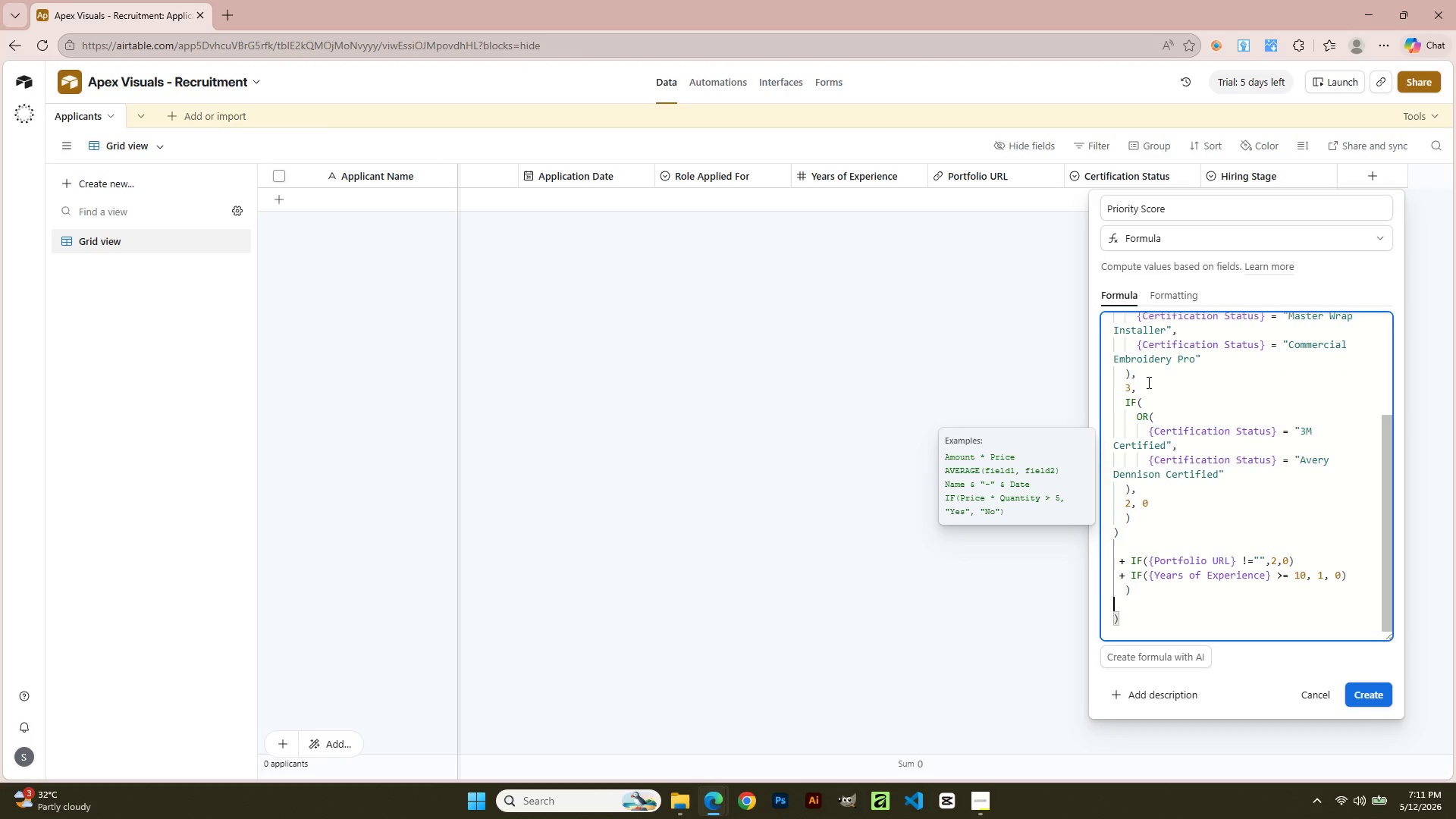 
key(ArrowUp)
 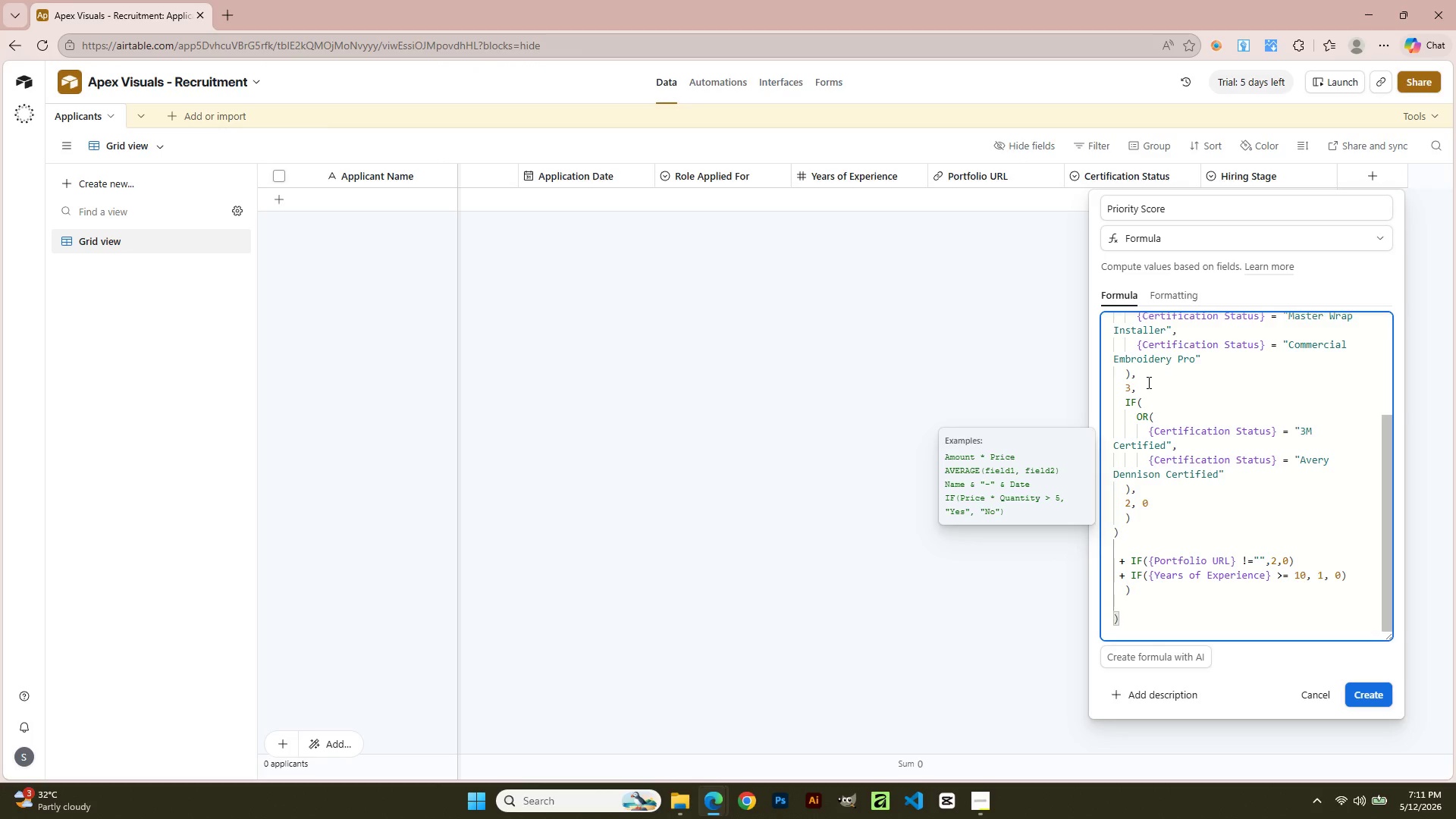 
key(Backspace)
 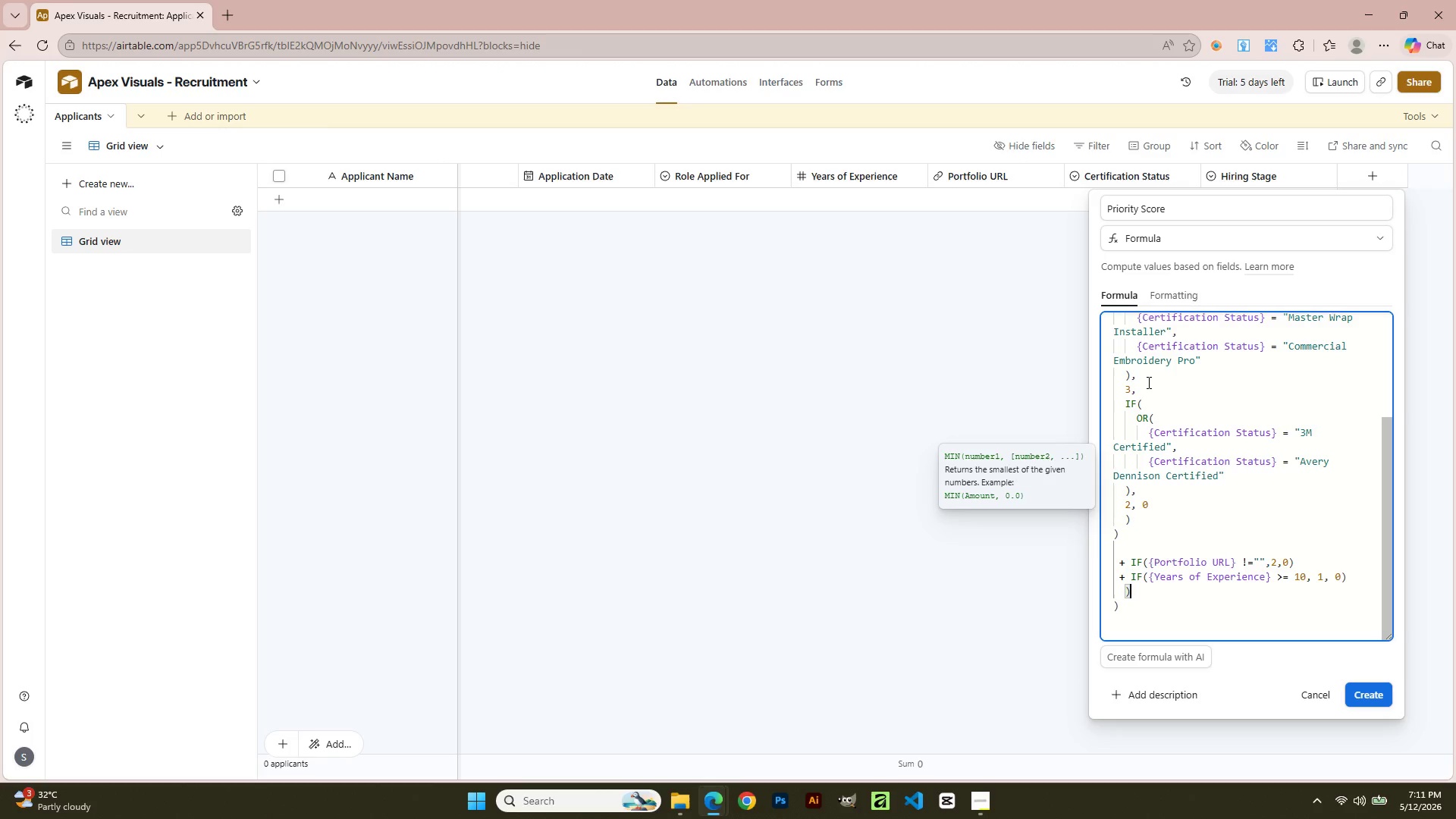 
key(ArrowUp)
 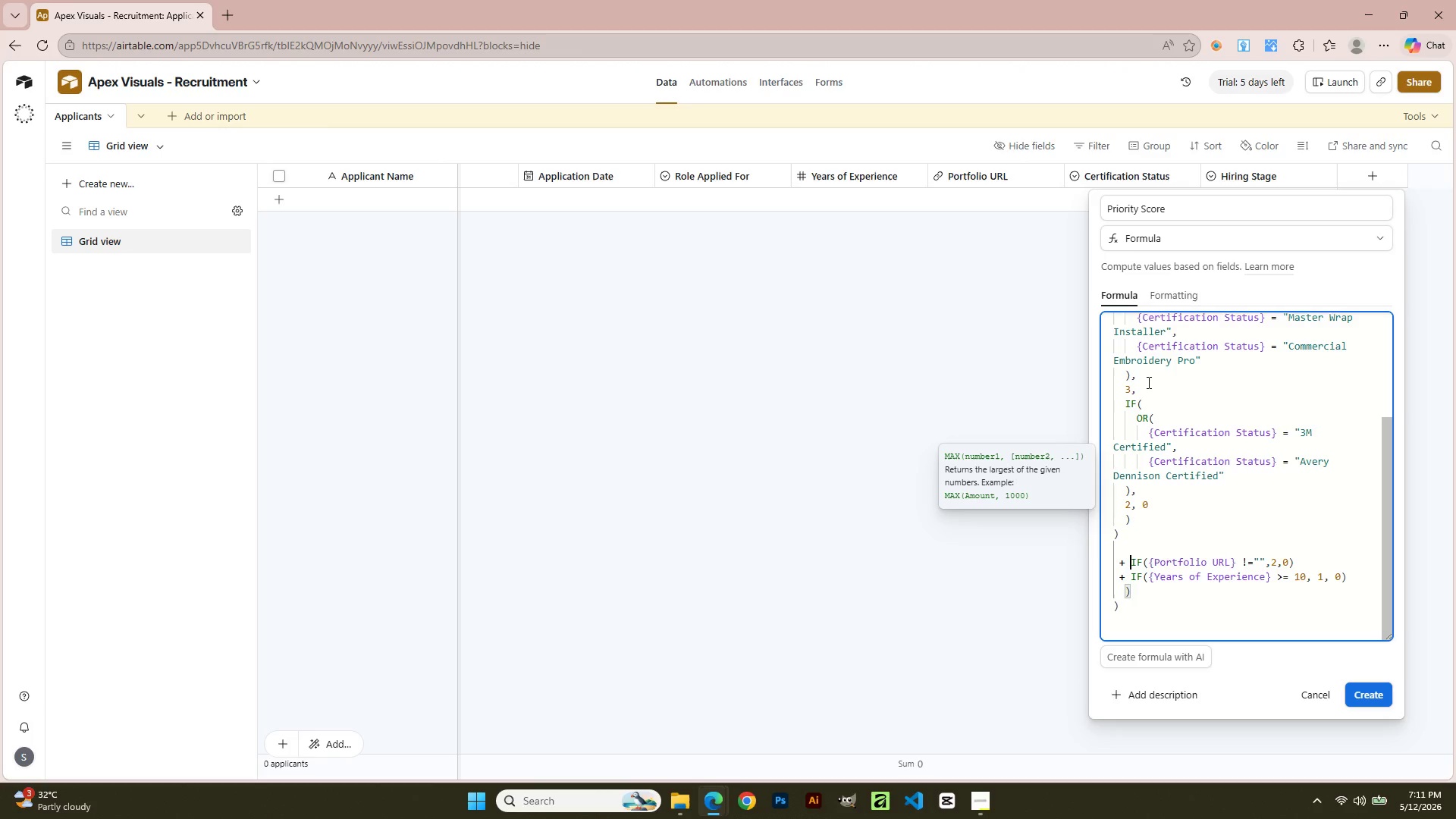 
key(ArrowUp)
 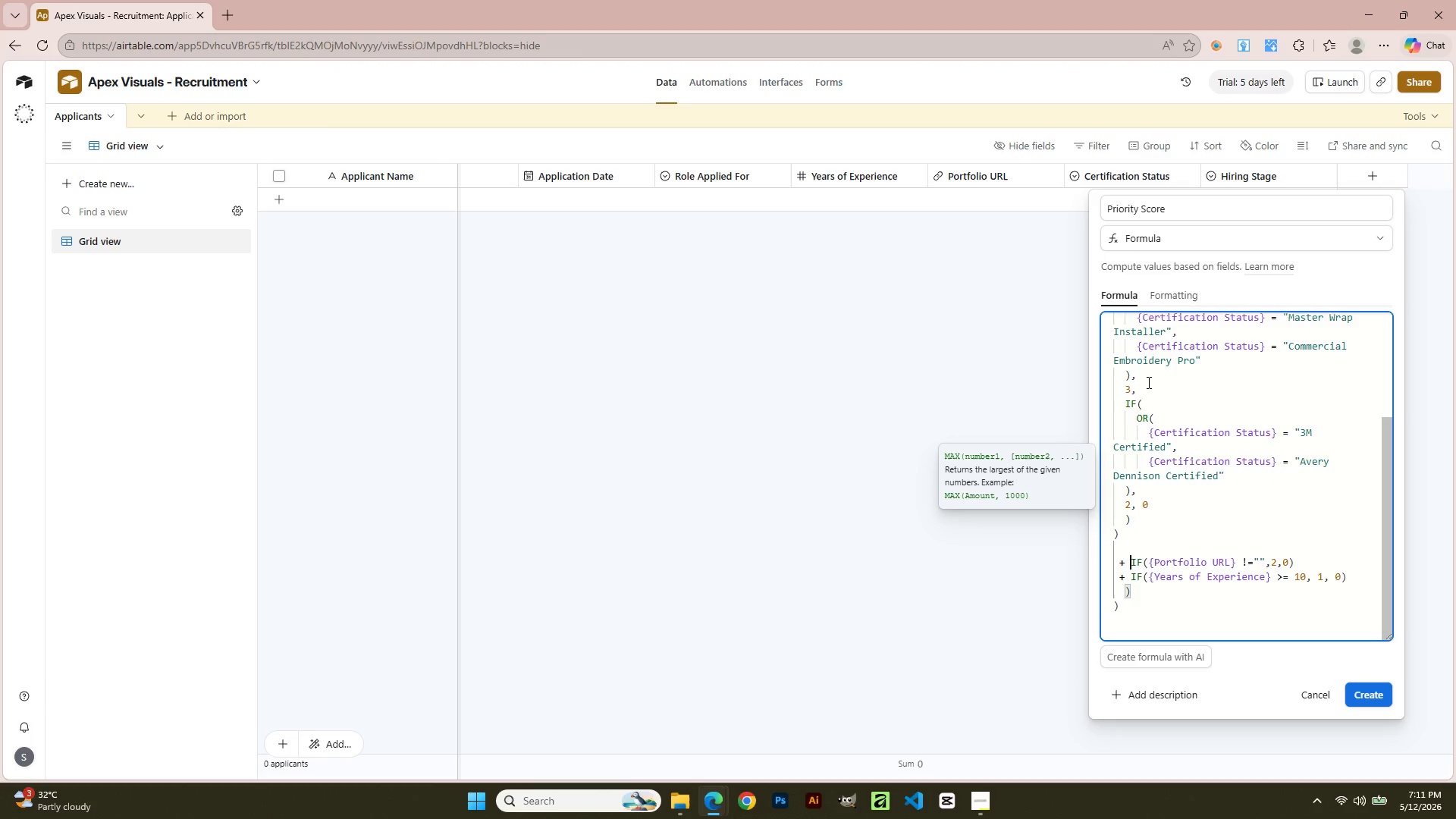 
key(ArrowUp)
 